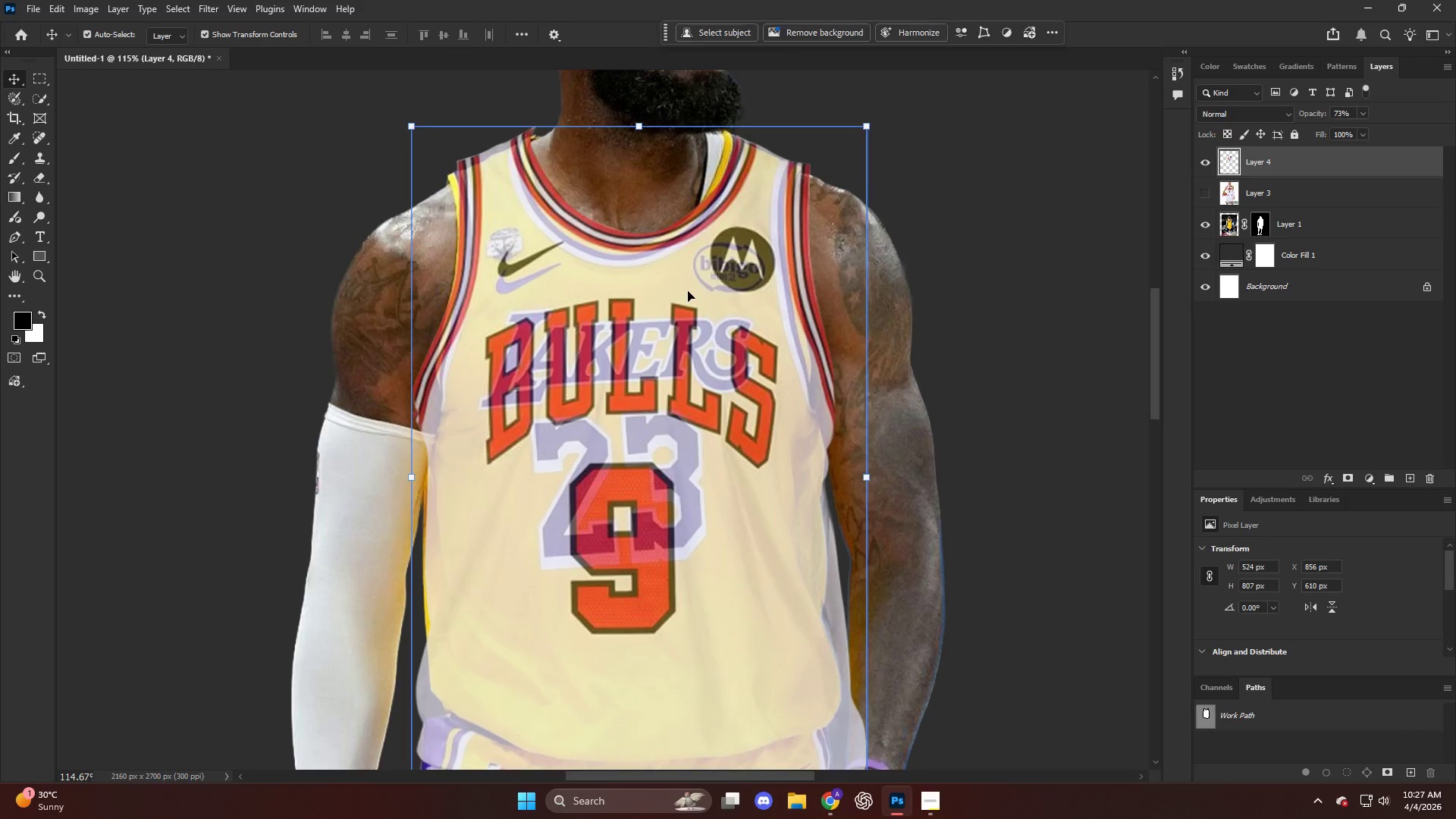 
left_click([62, 14])
 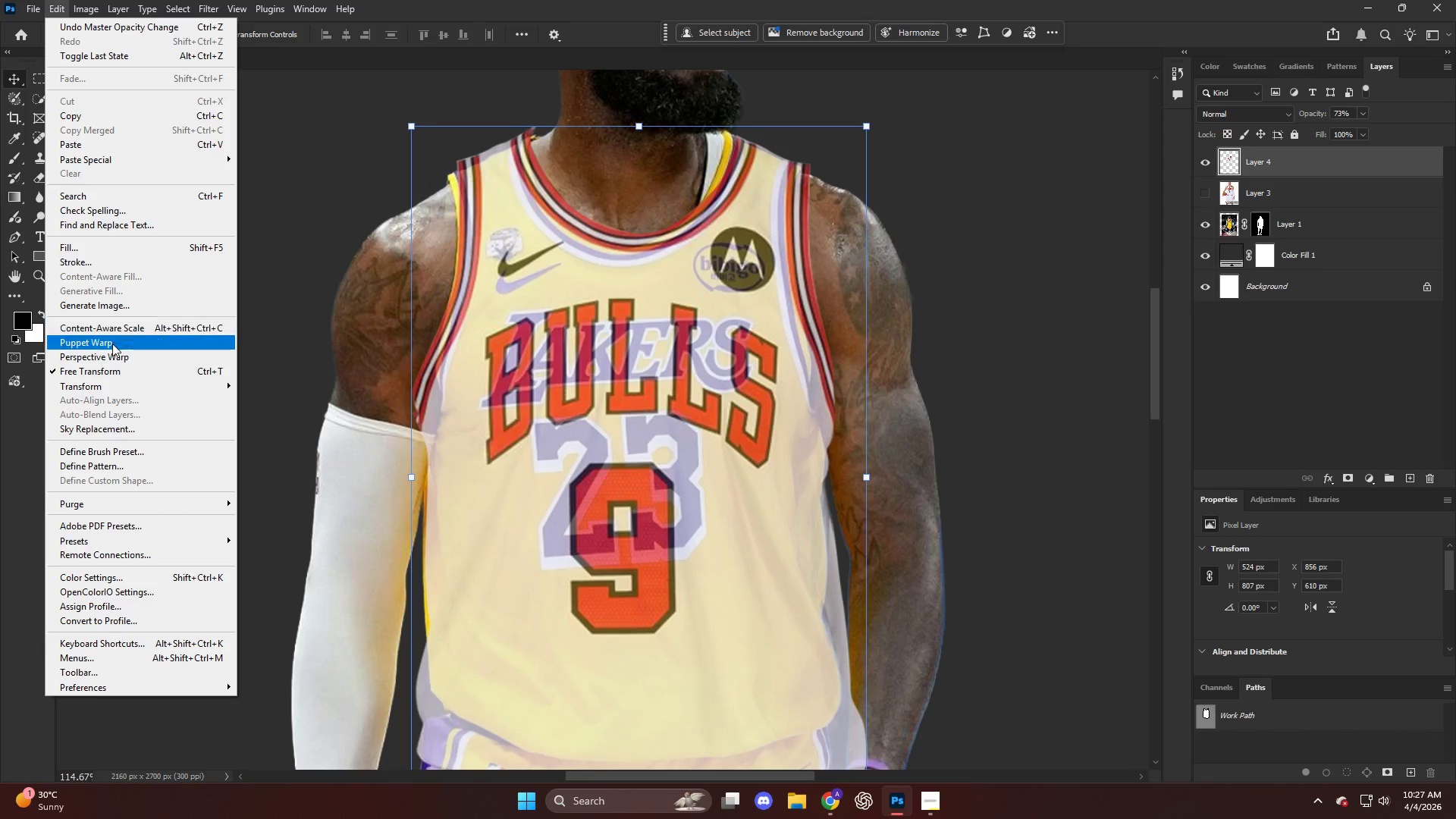 
left_click([108, 345])
 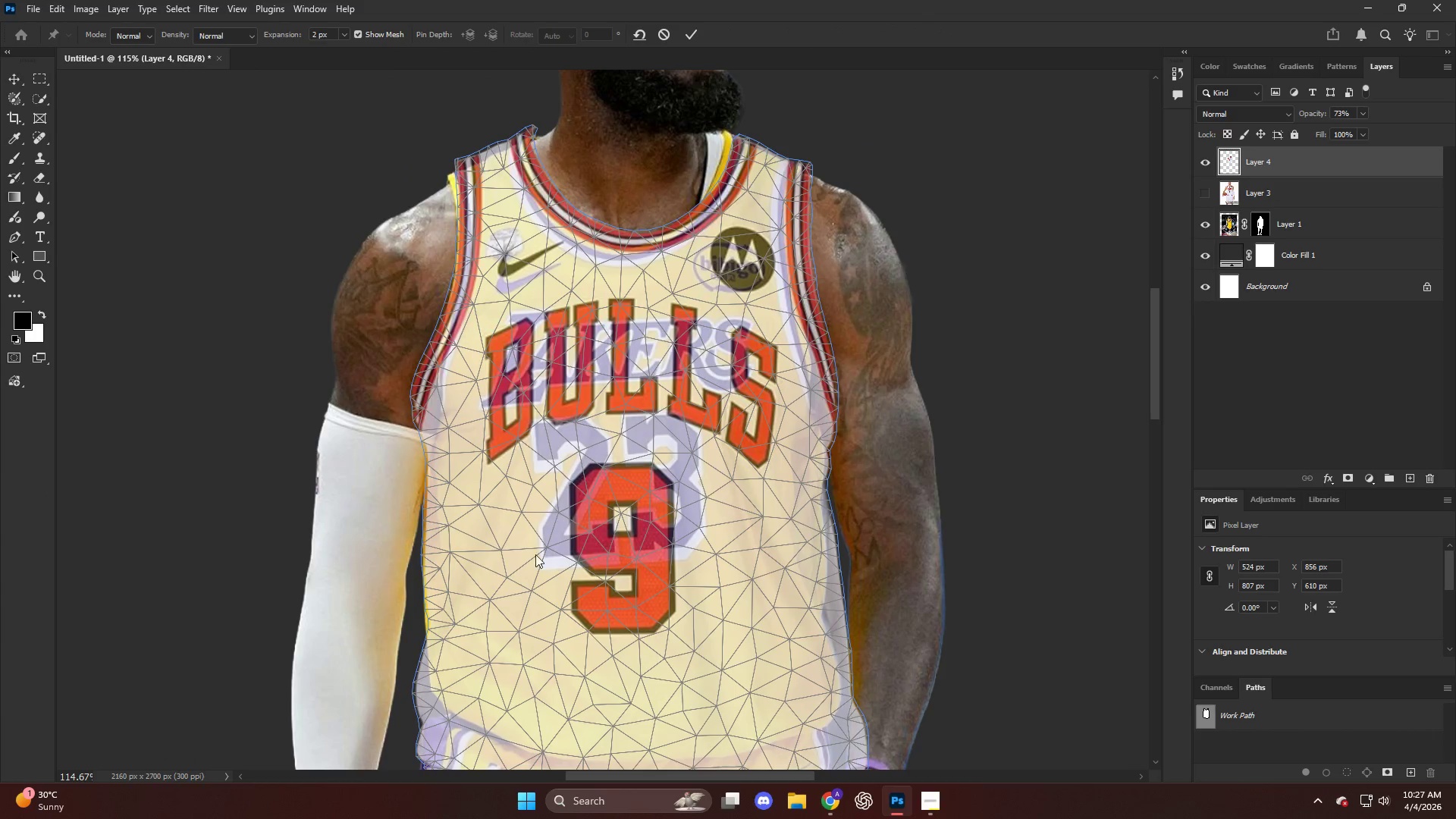 
left_click([435, 610])
 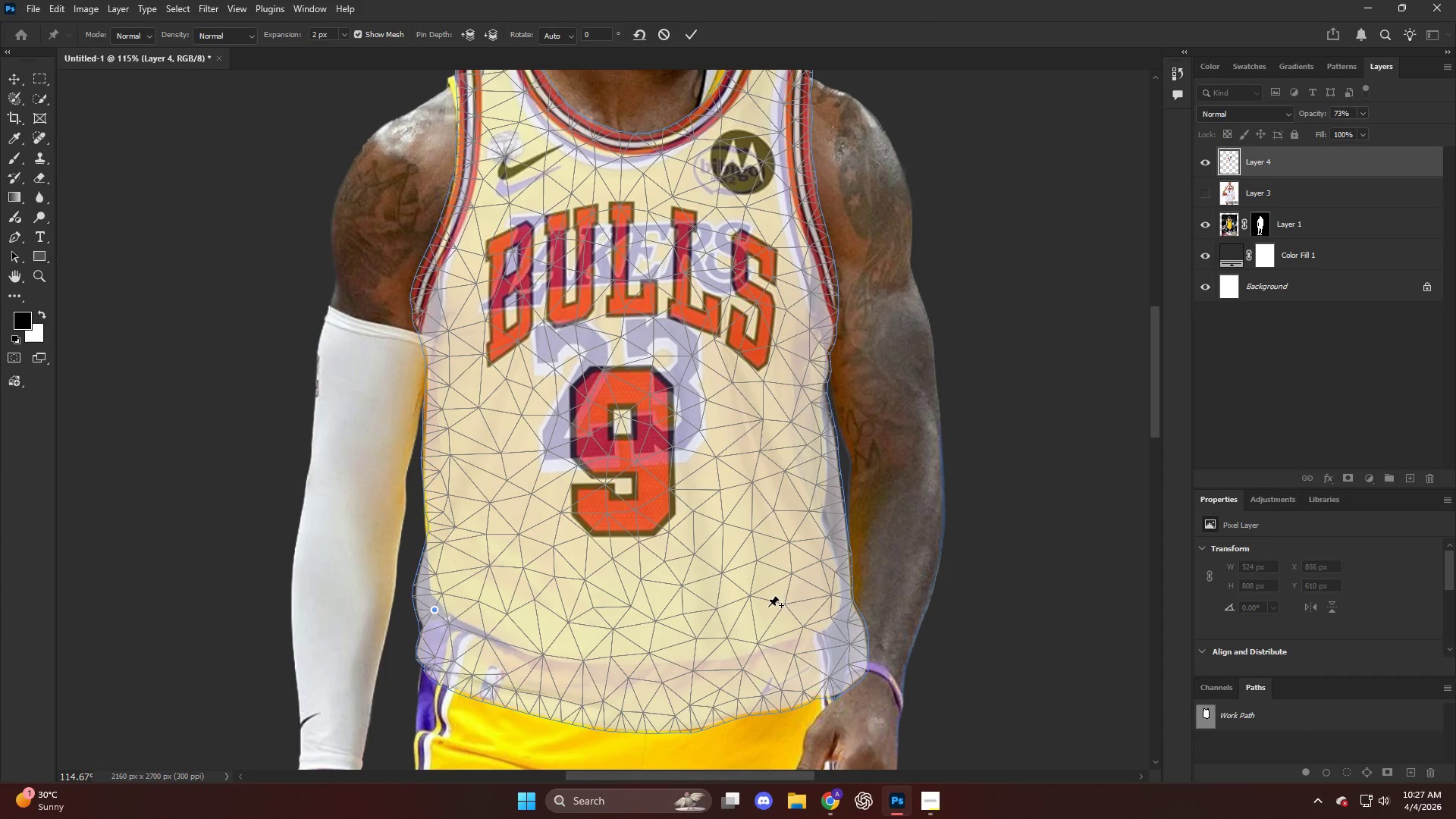 
scroll: coordinate [492, 563], scroll_direction: down, amount: 8.0
 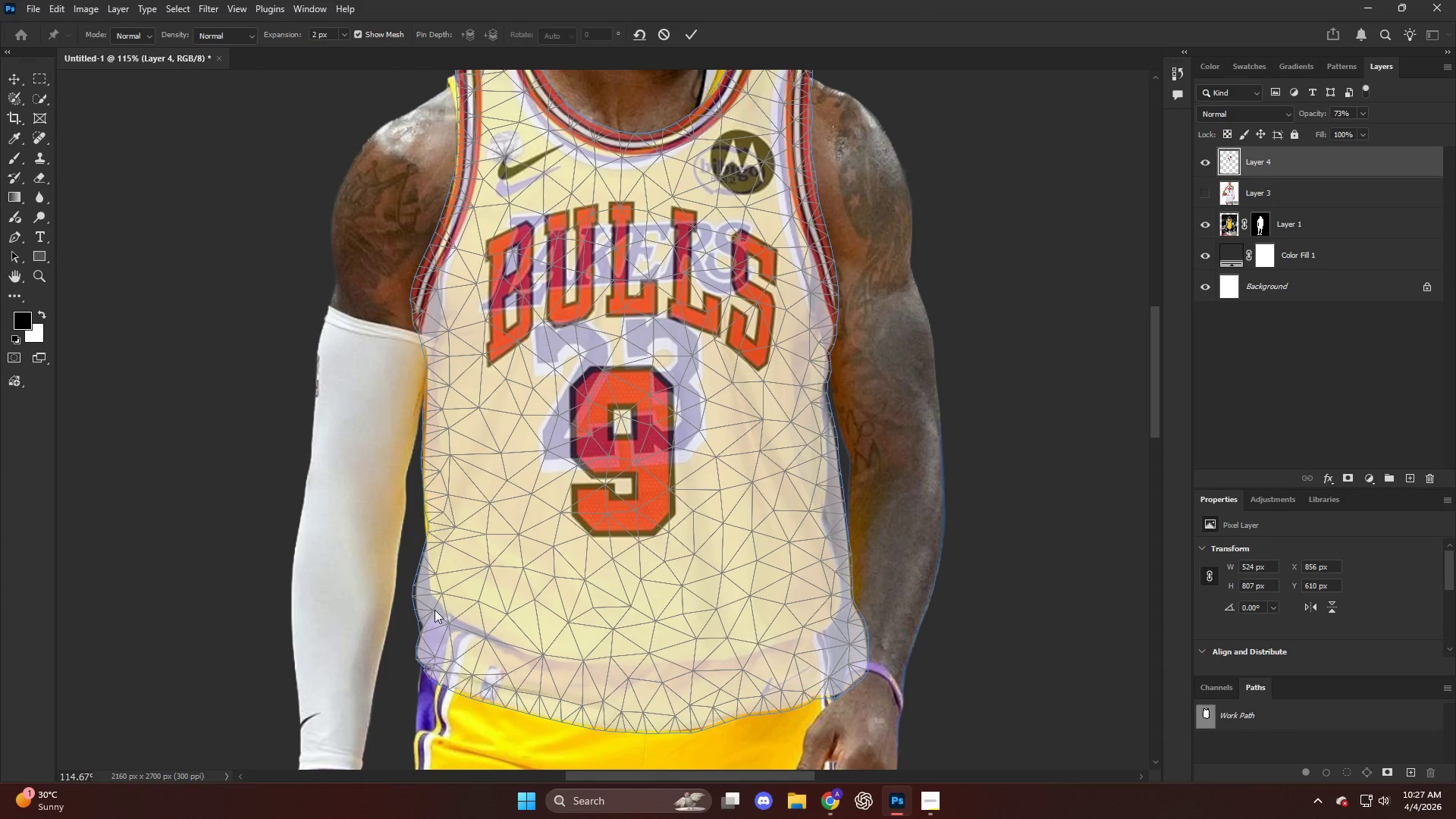 
key(Escape)
 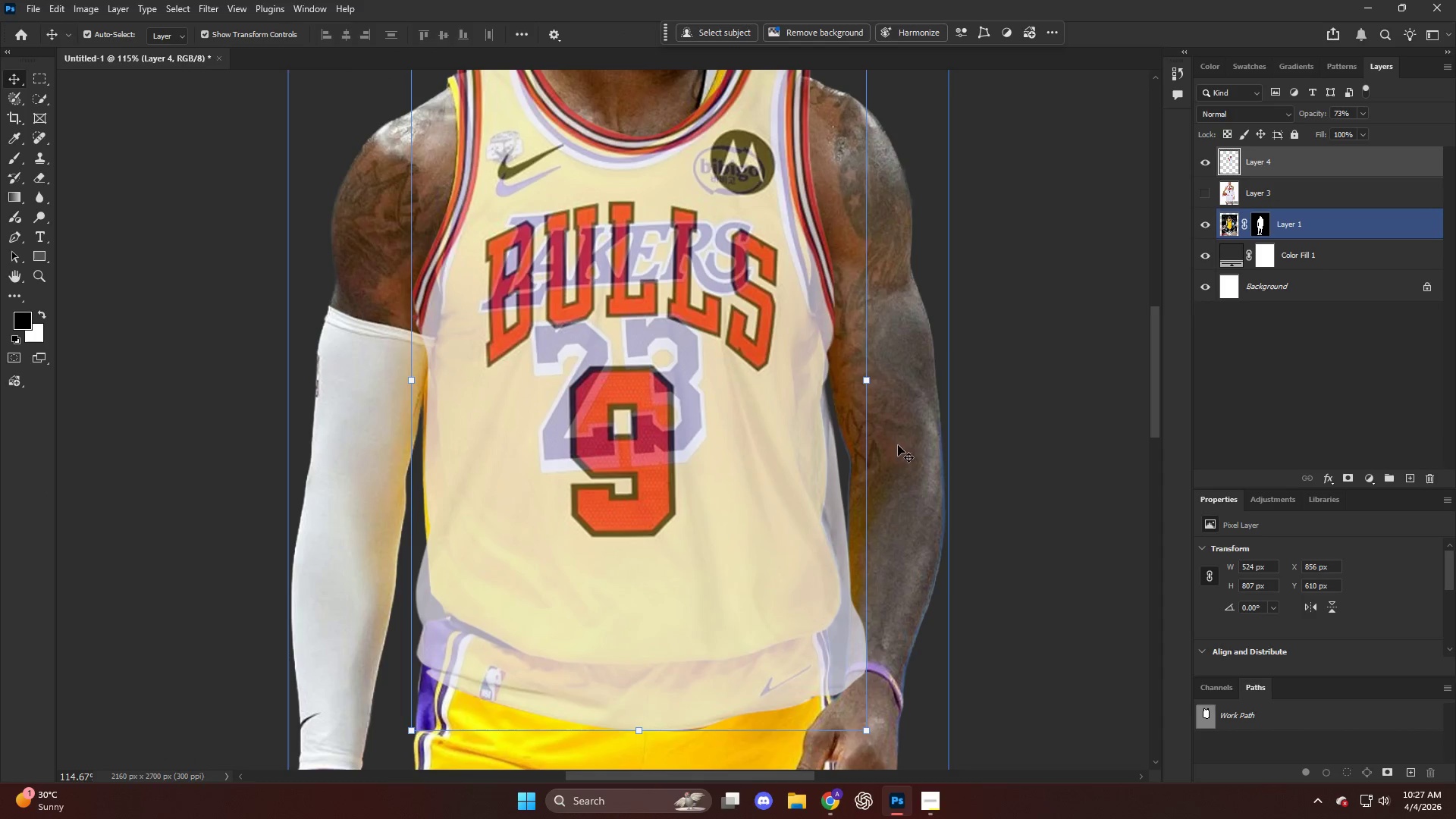 
key(V)
 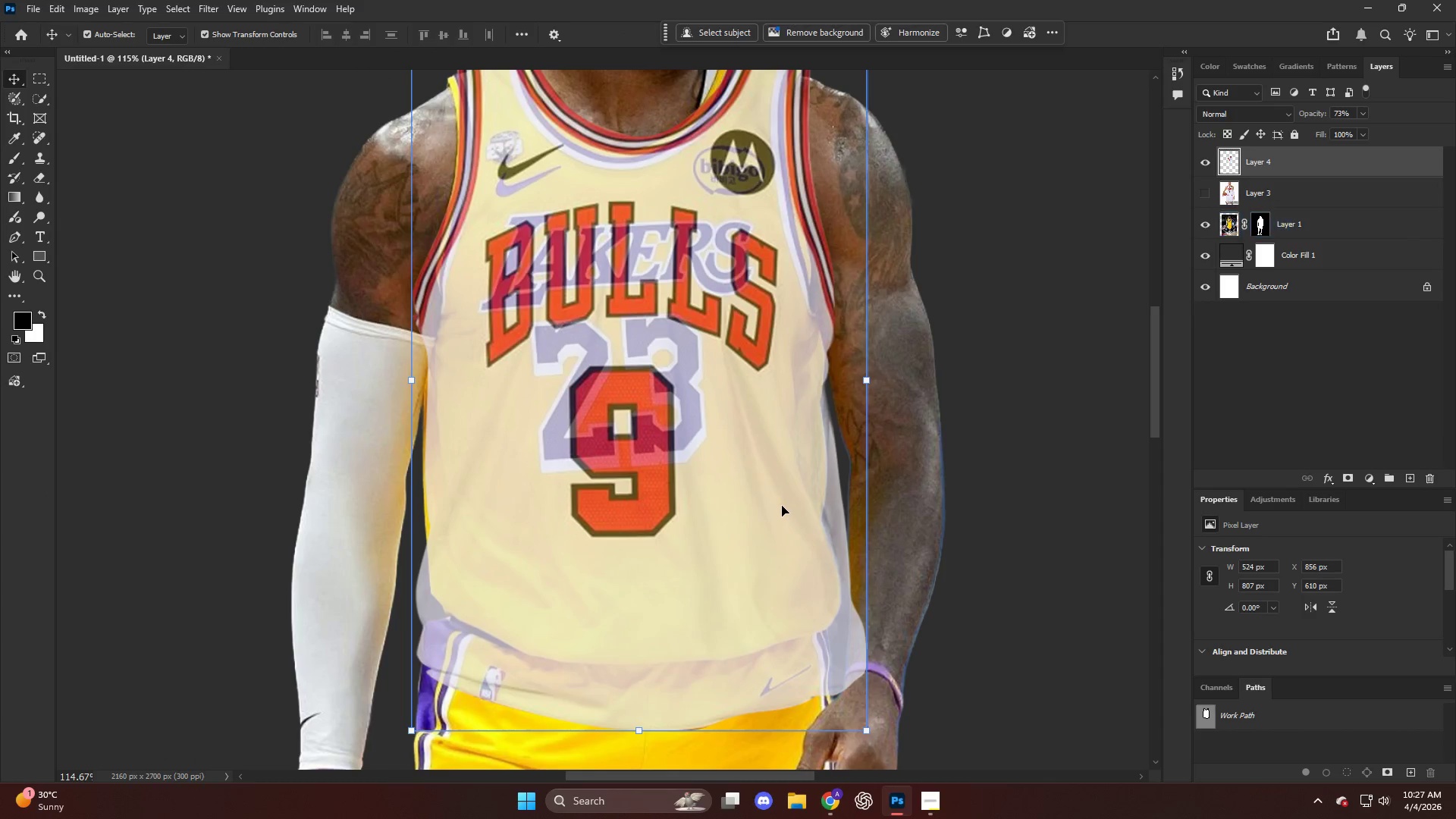 
left_click_drag(start_coordinate=[781, 504], to_coordinate=[777, 451])
 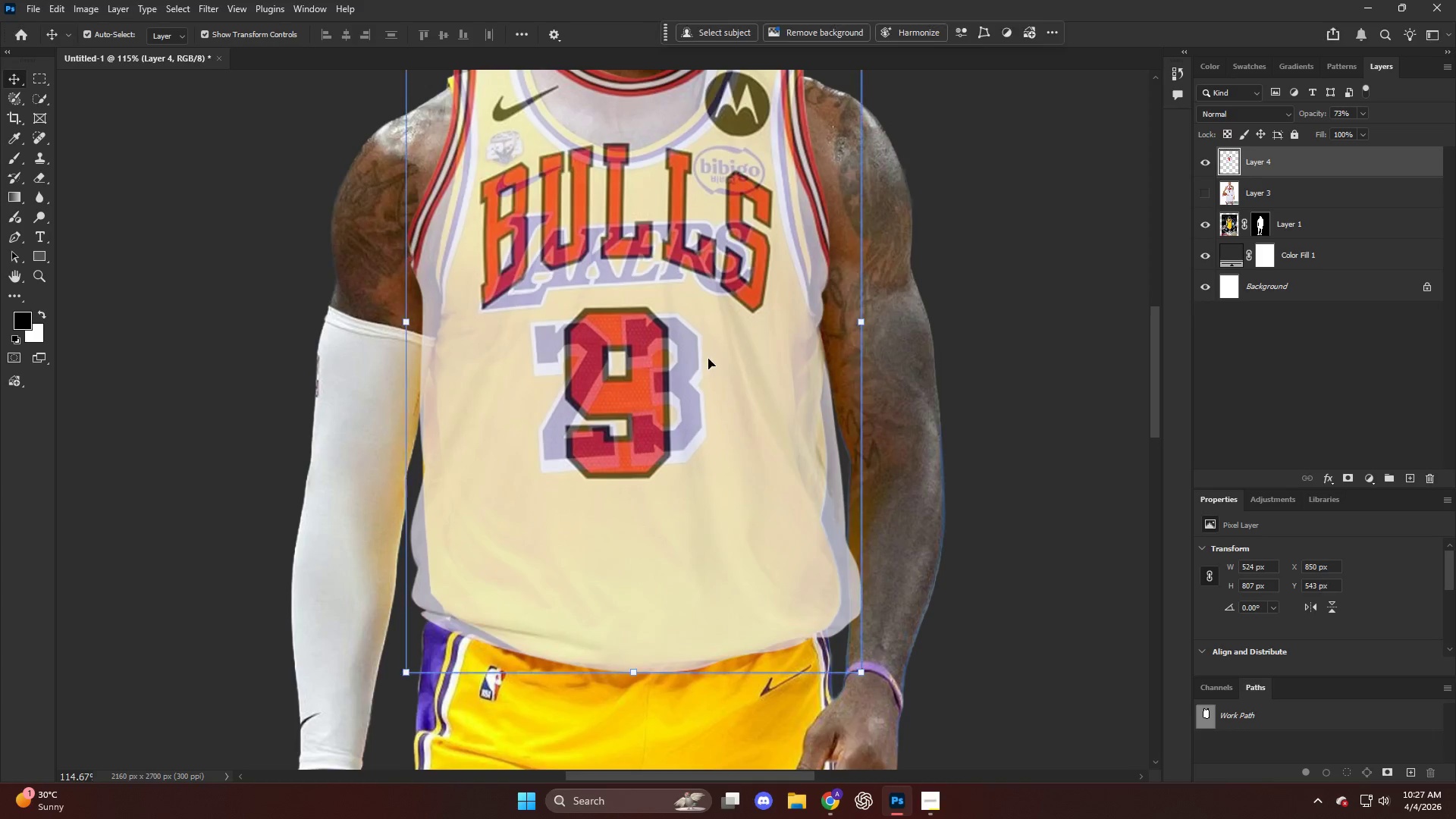 
scroll: coordinate [697, 347], scroll_direction: up, amount: 13.0
 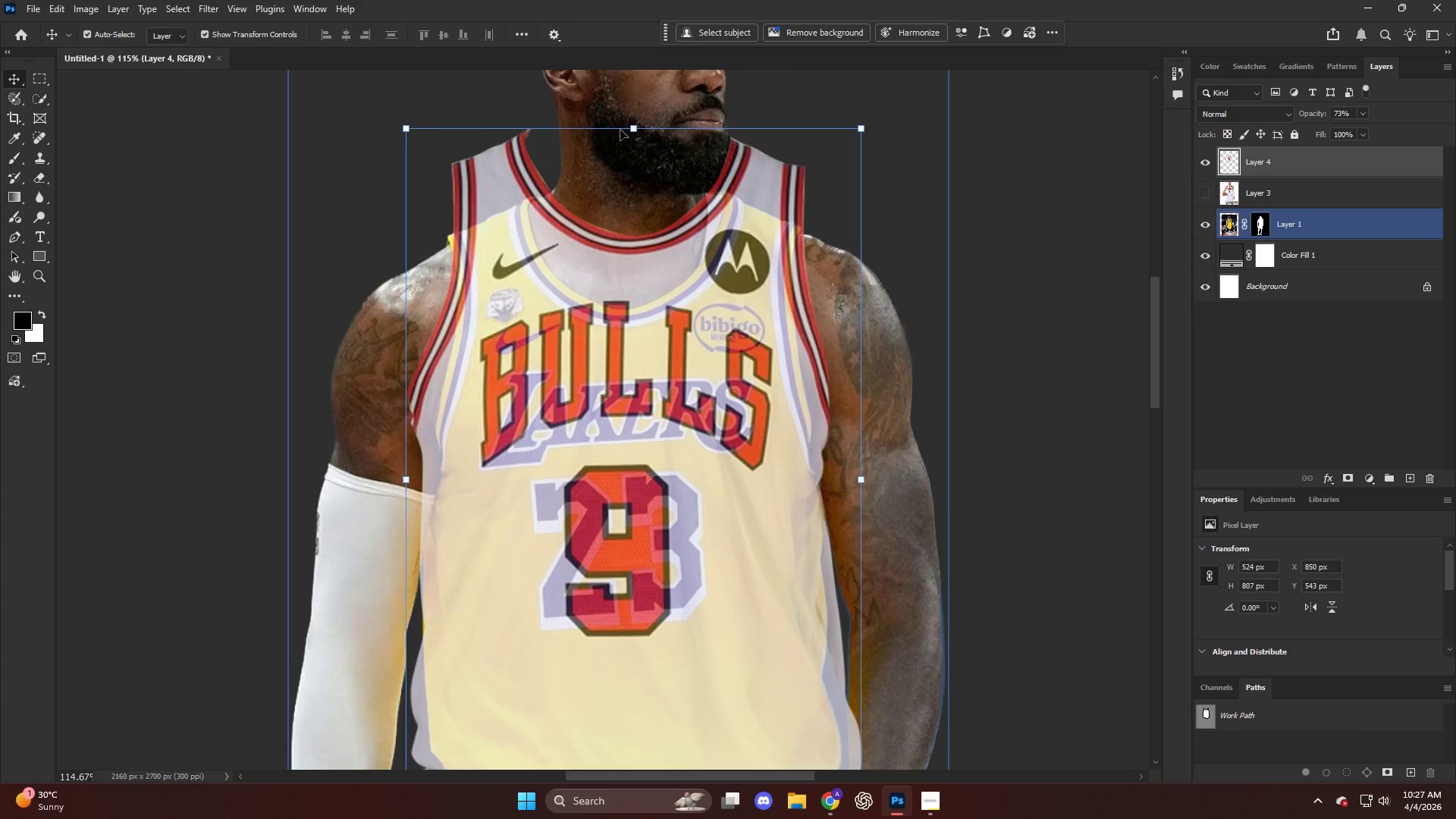 
left_click_drag(start_coordinate=[624, 126], to_coordinate=[615, 180])
 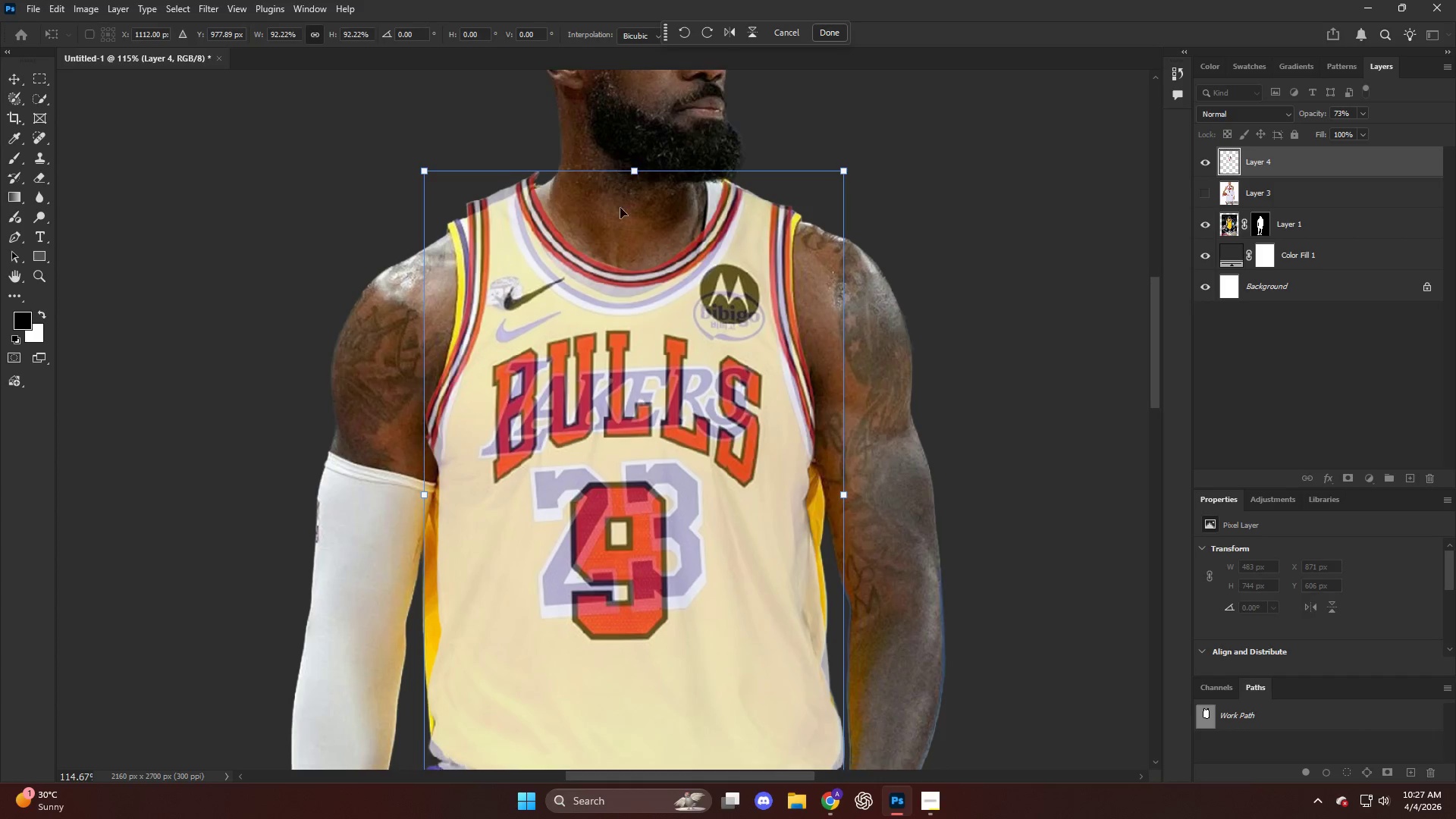 
left_click_drag(start_coordinate=[651, 438], to_coordinate=[646, 438])
 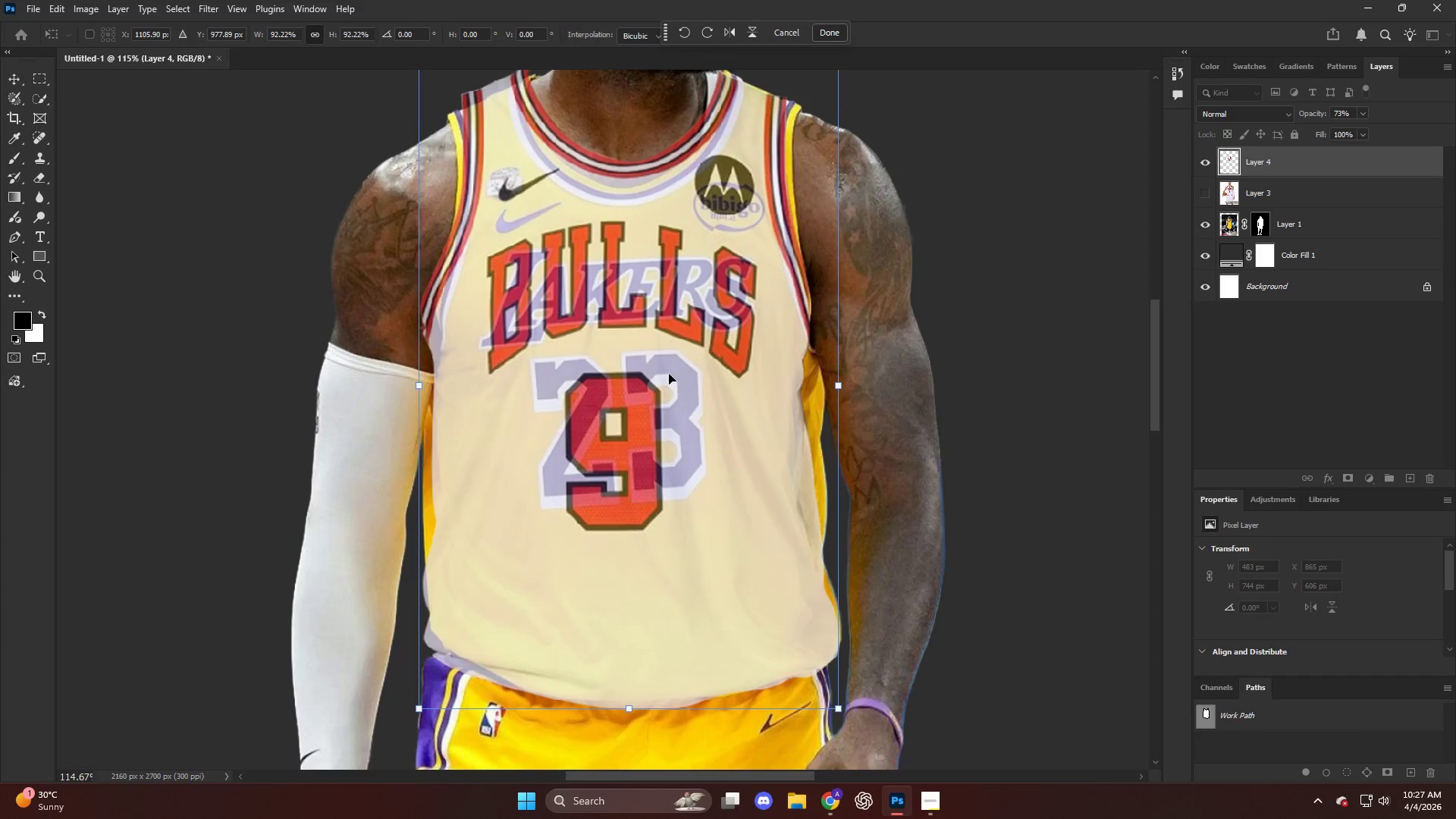 
scroll: coordinate [626, 344], scroll_direction: down, amount: 10.0
 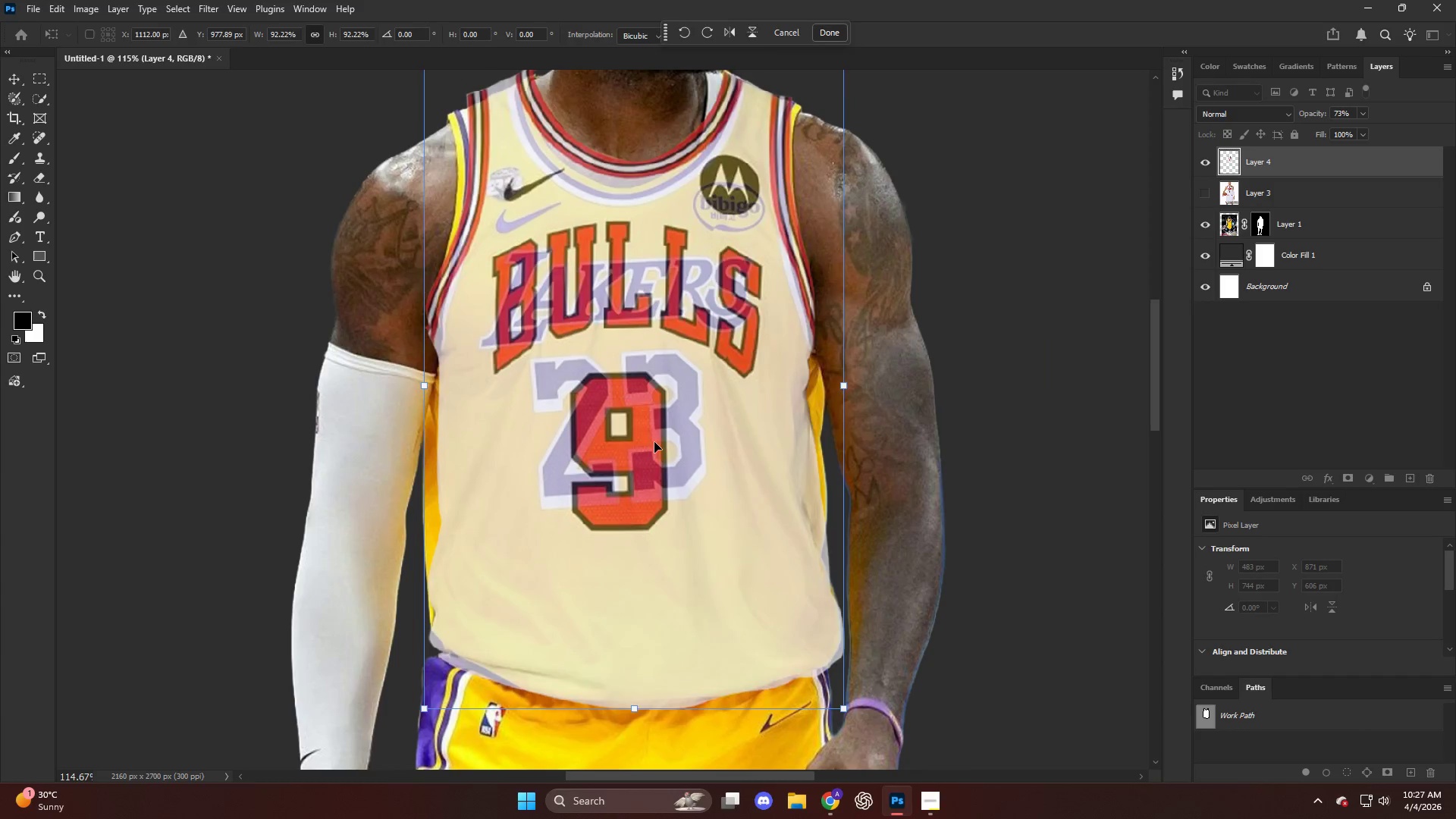 
left_click_drag(start_coordinate=[667, 364], to_coordinate=[669, 386])
 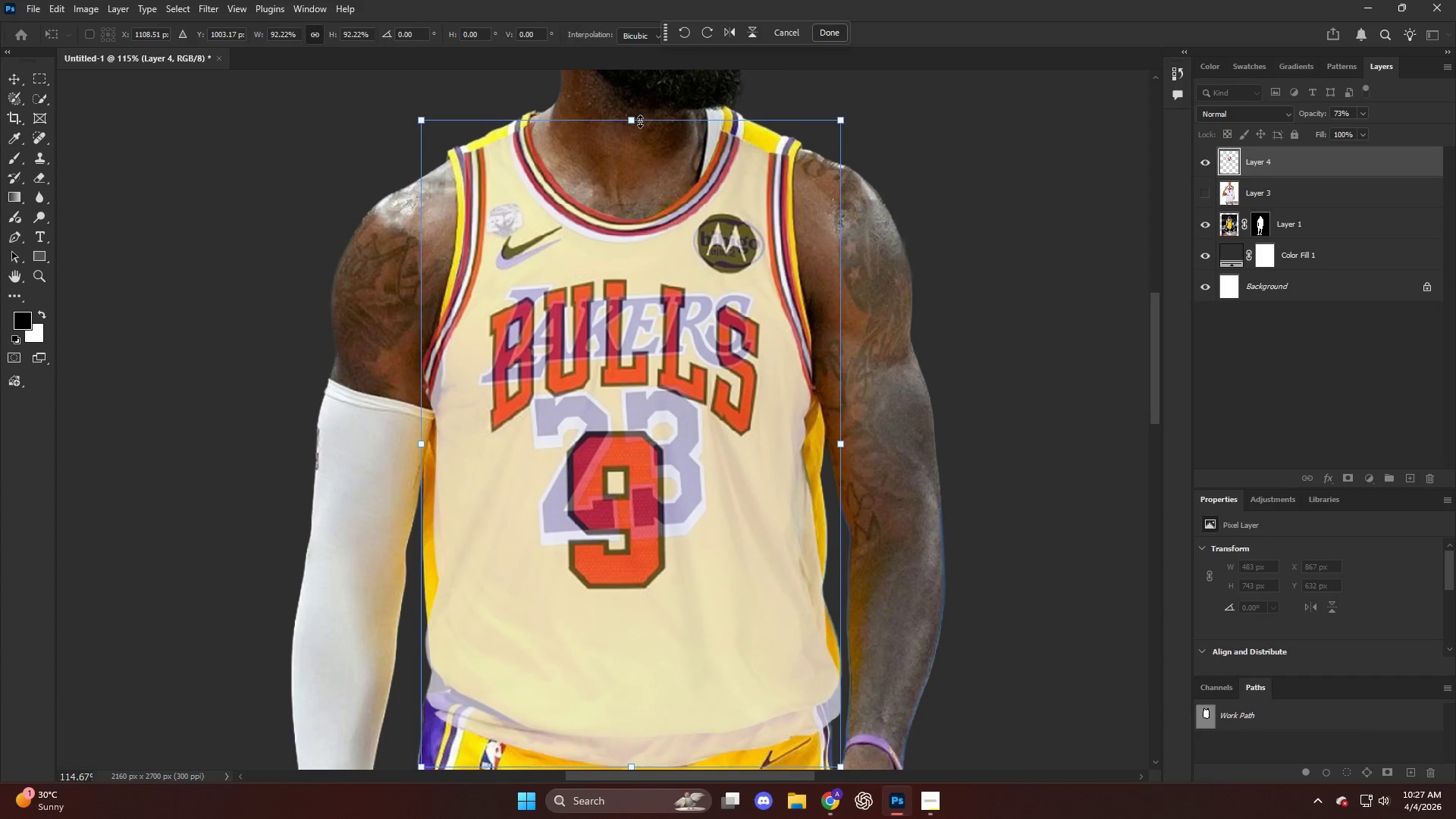 
scroll: coordinate [669, 372], scroll_direction: up, amount: 3.0
 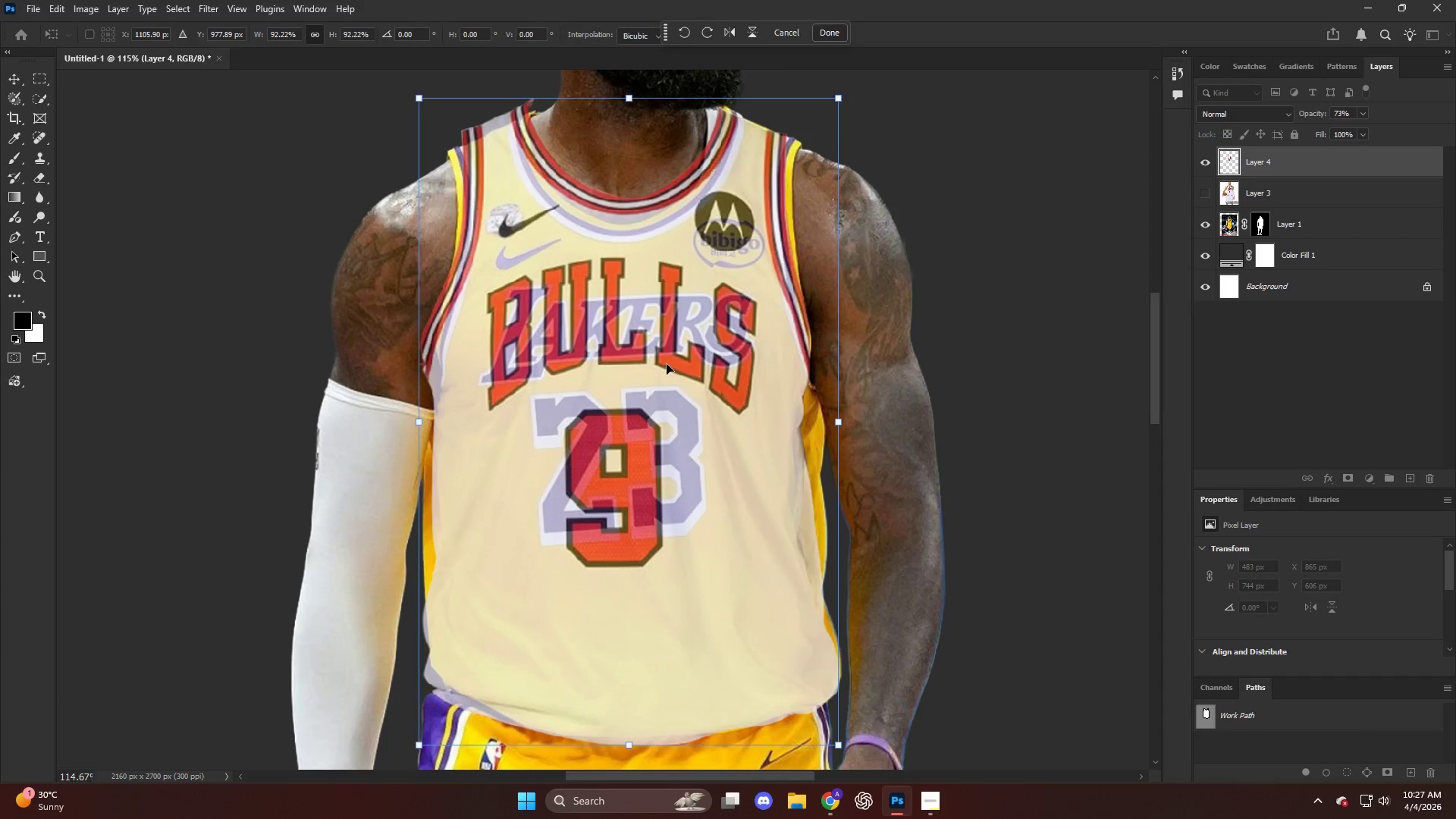 
left_click_drag(start_coordinate=[638, 118], to_coordinate=[629, 96])
 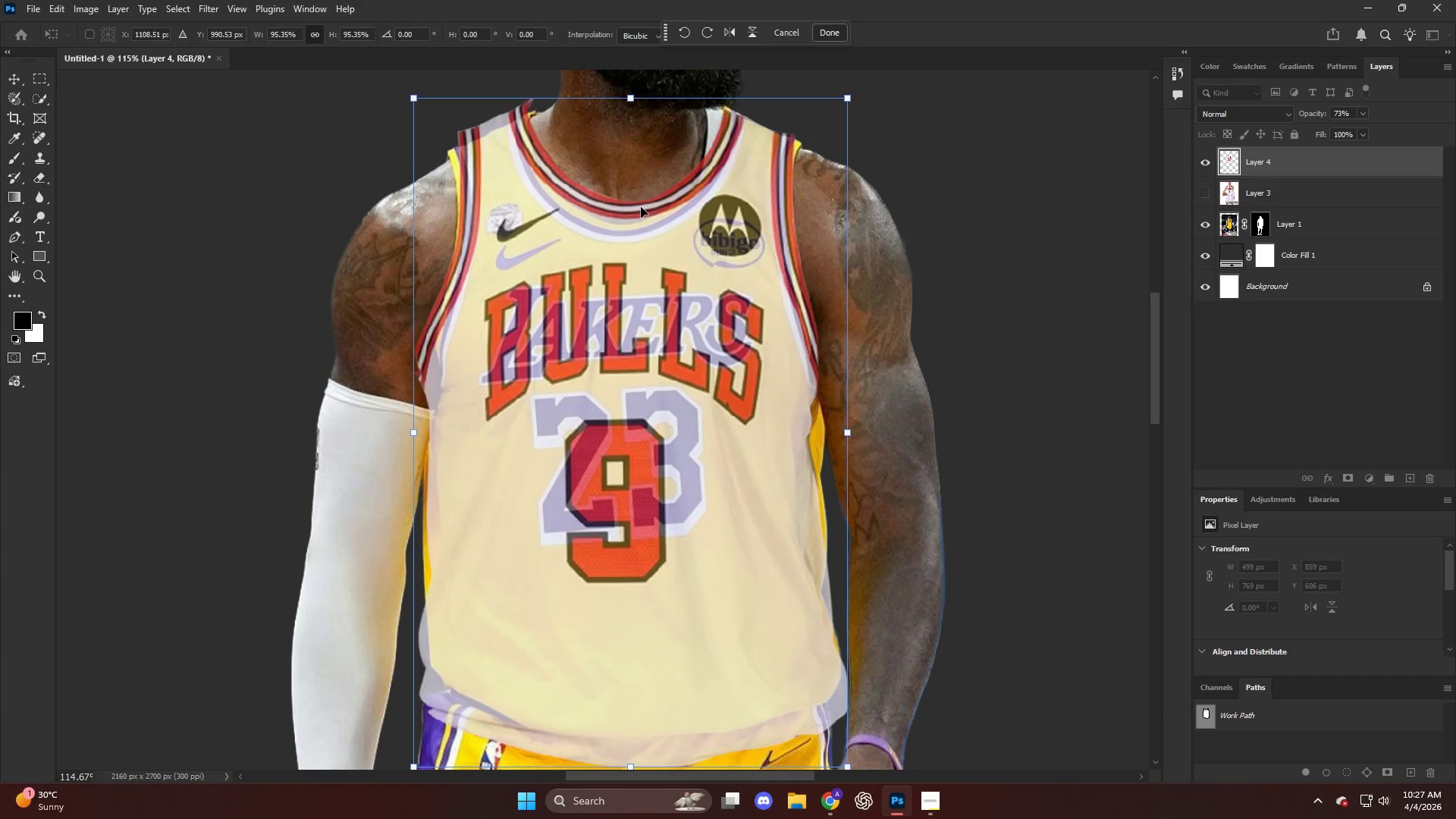 
left_click([641, 206])
 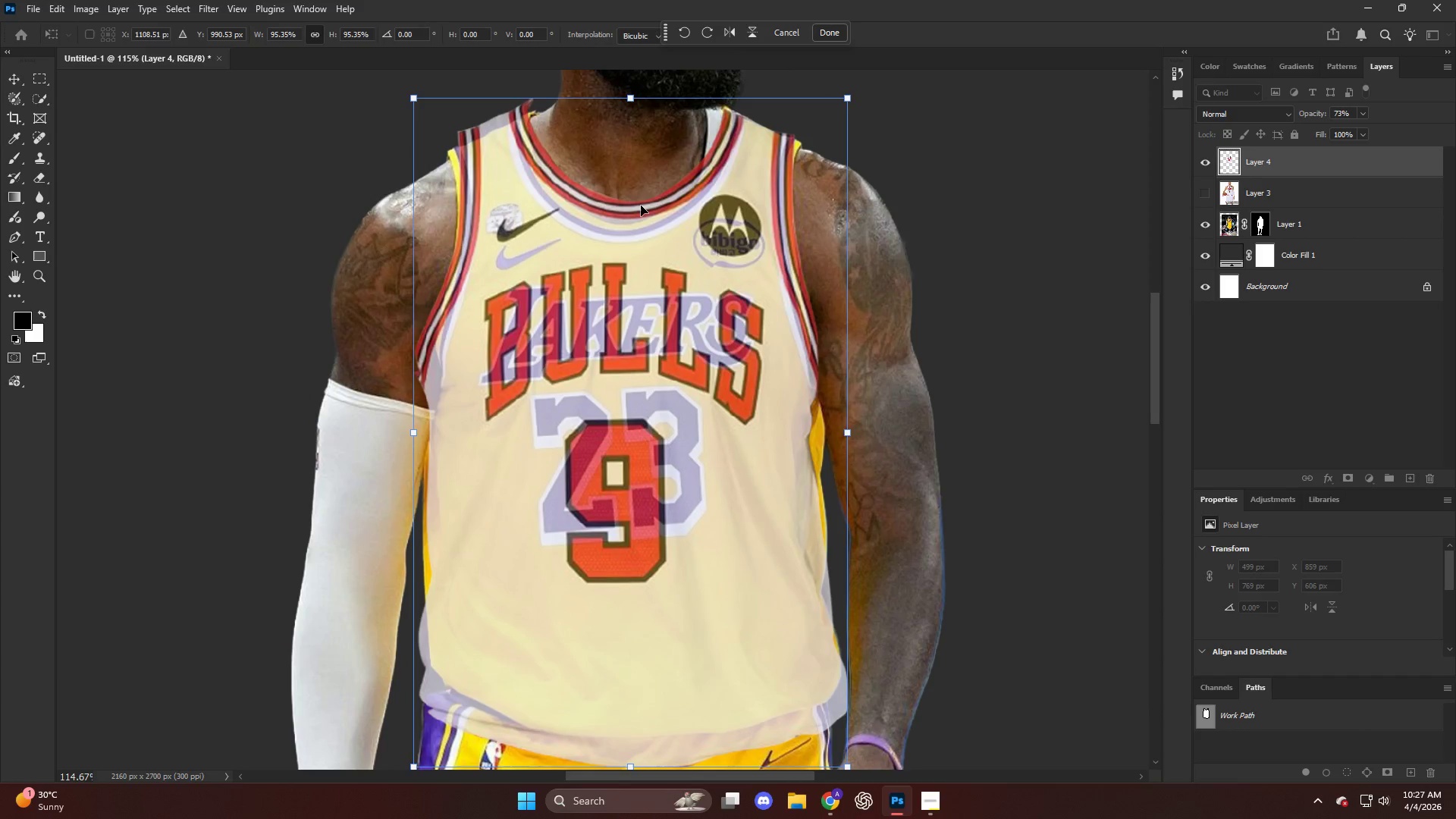 
key(NumpadEnter)
 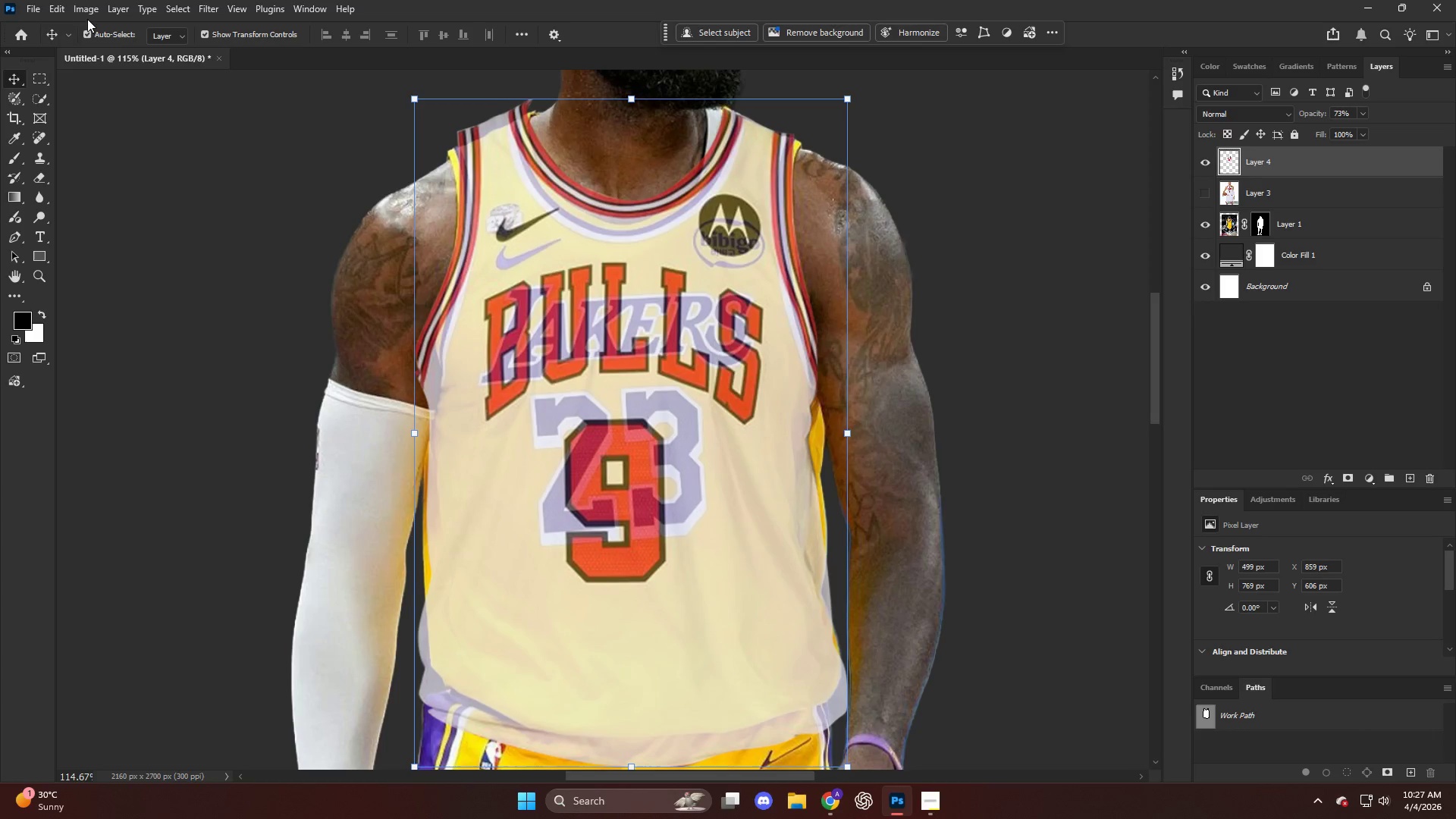 
left_click([61, 12])
 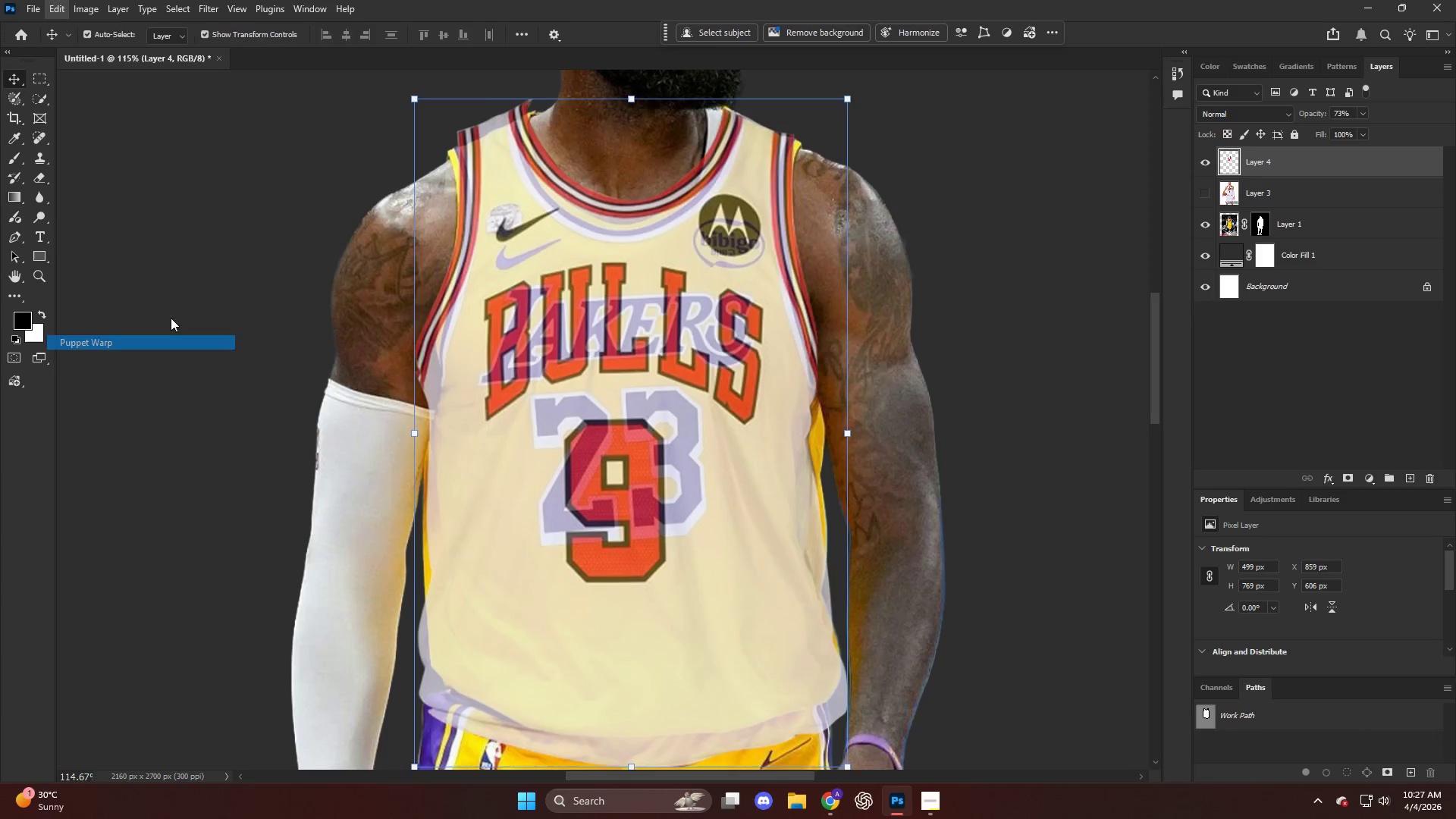 
hold_key(key=AltLeft, duration=0.48)
hold_key(key=AltLeft, duration=1.36)
hold_key(key=AltLeft, duration=0.39)
scroll: coordinate [535, 398], scroll_direction: down, amount: 30.0
 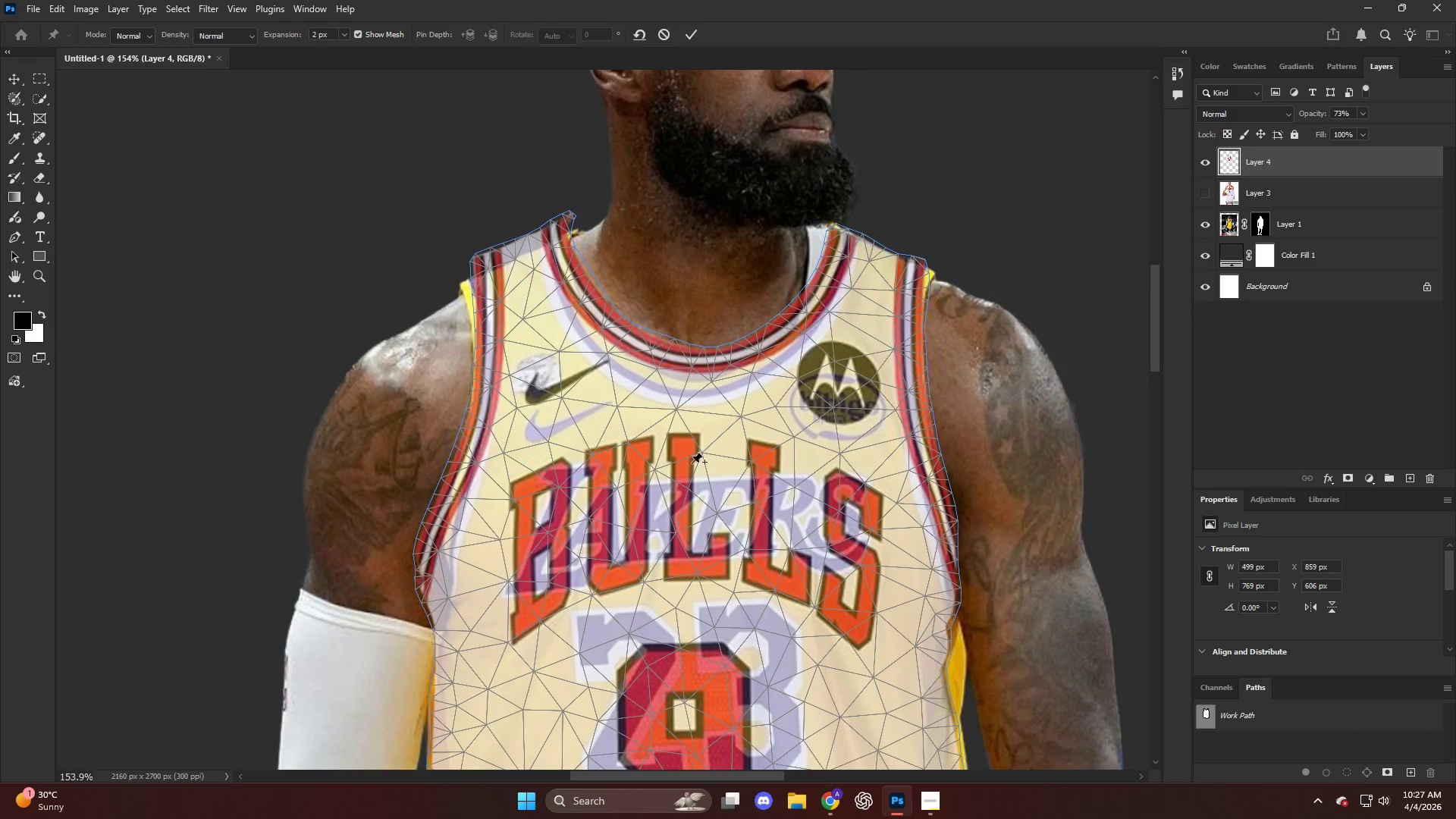 
key(Escape)
 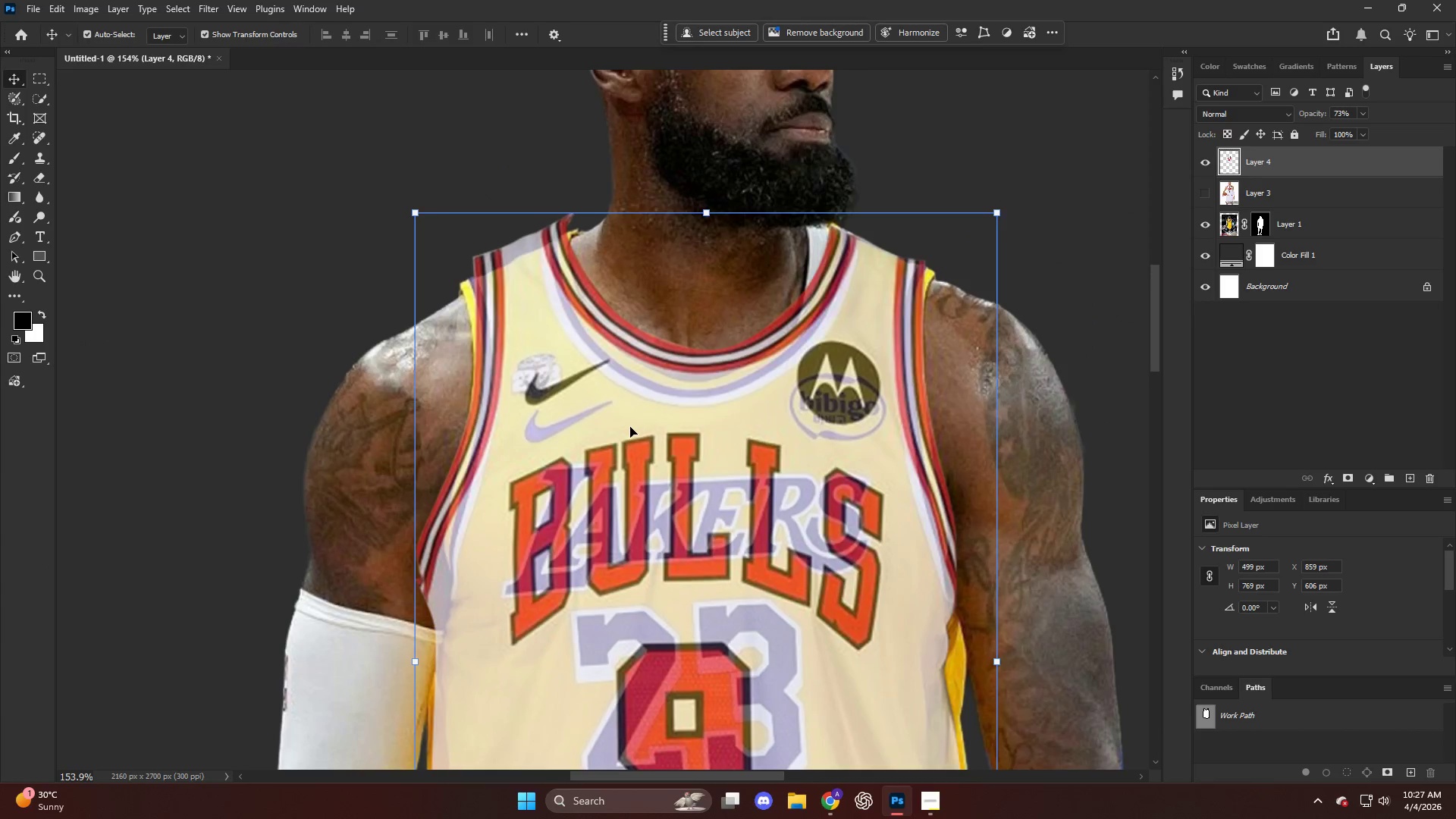 
key(V)
 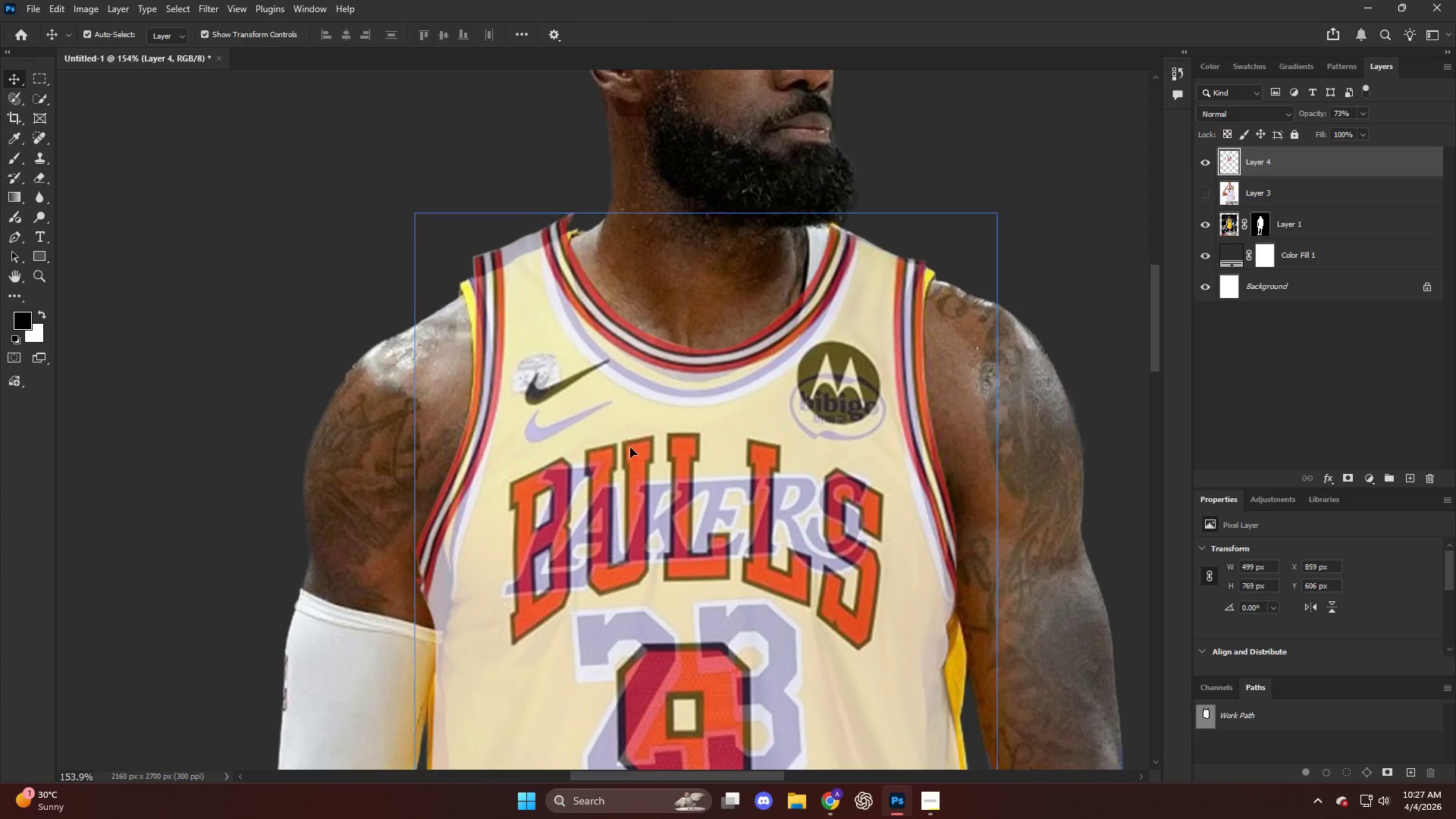 
left_click_drag(start_coordinate=[629, 441], to_coordinate=[632, 479])
 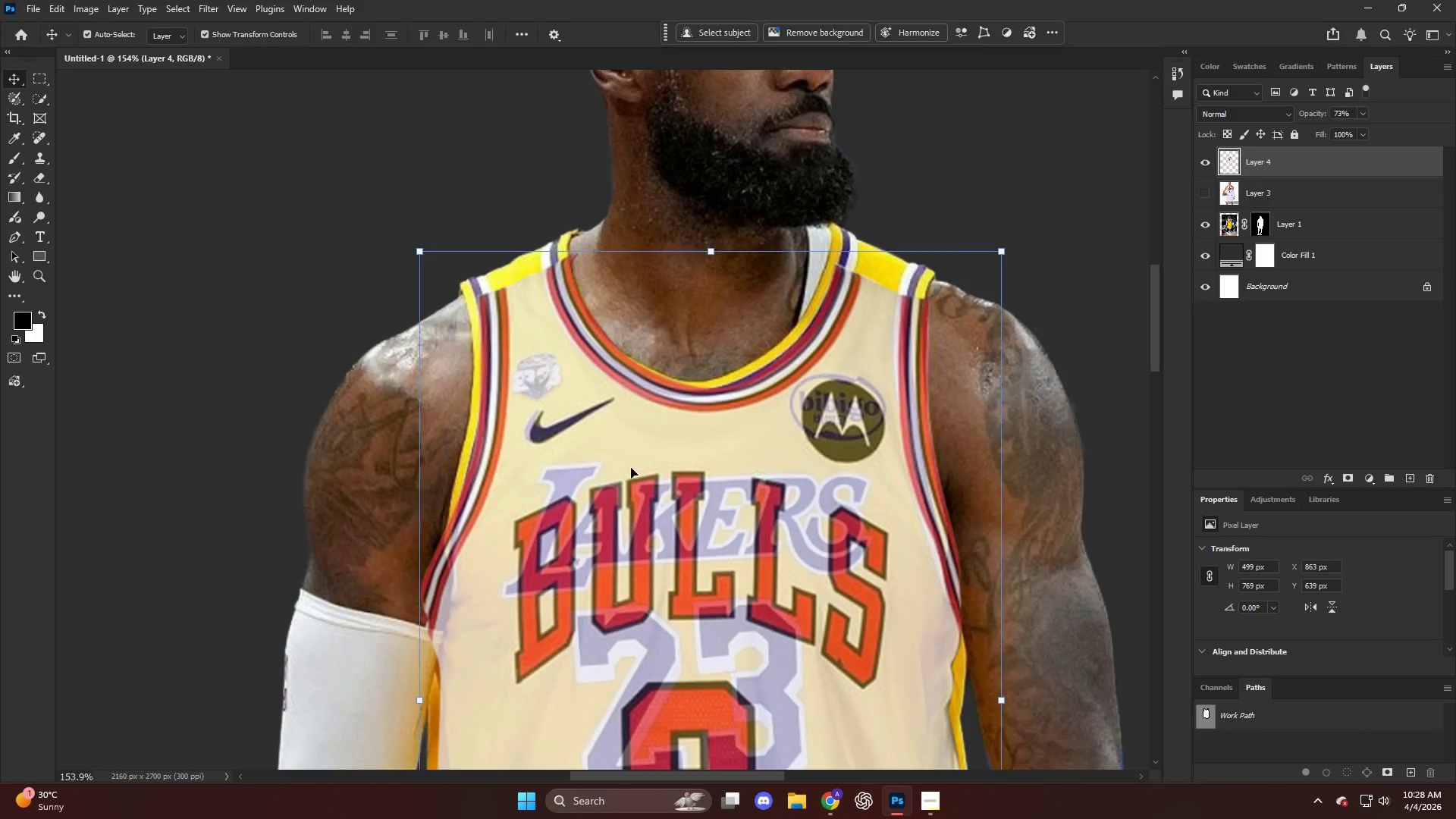 
scroll: coordinate [707, 447], scroll_direction: down, amount: 42.0
 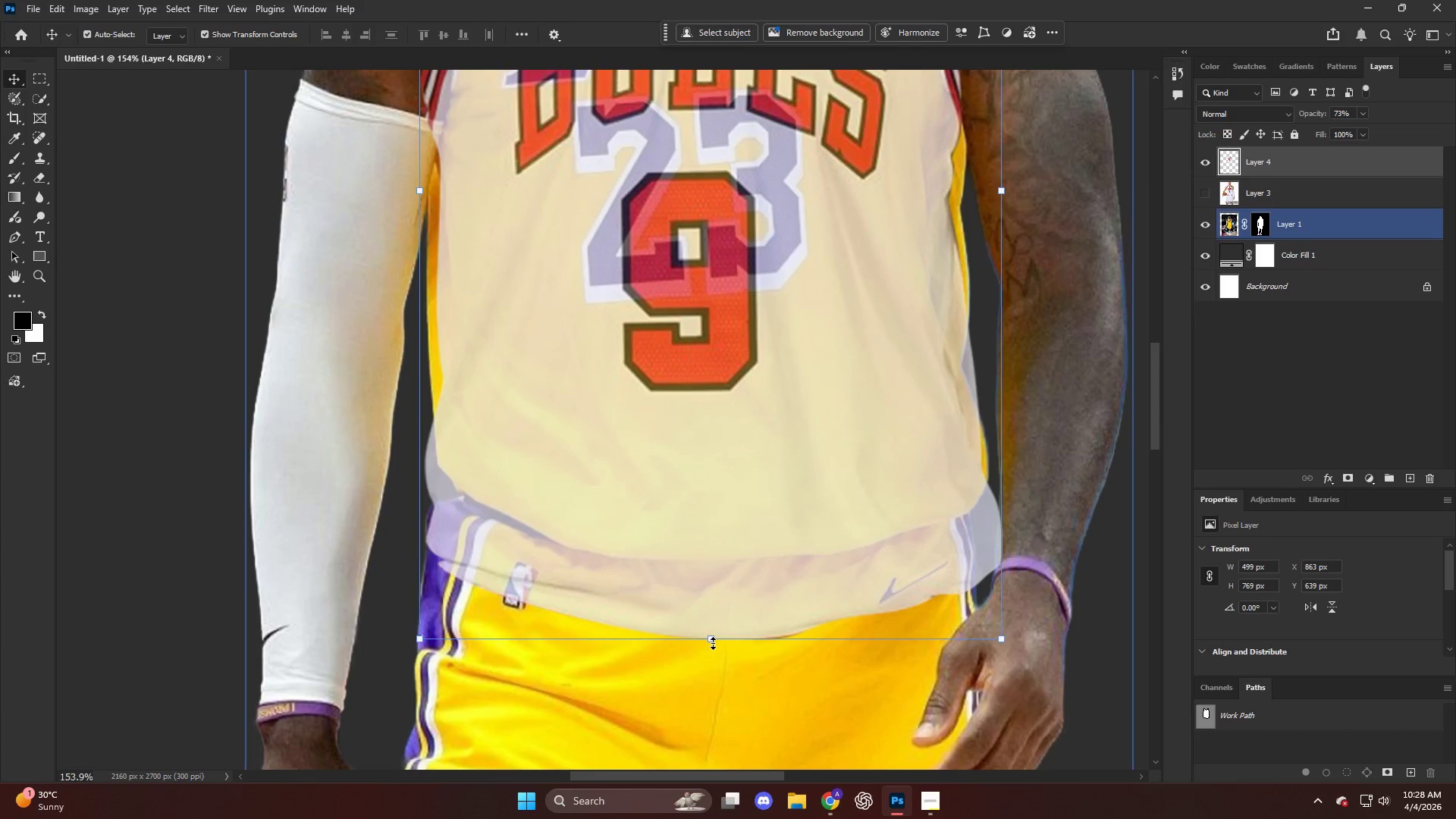 
left_click_drag(start_coordinate=[708, 633], to_coordinate=[697, 572])
 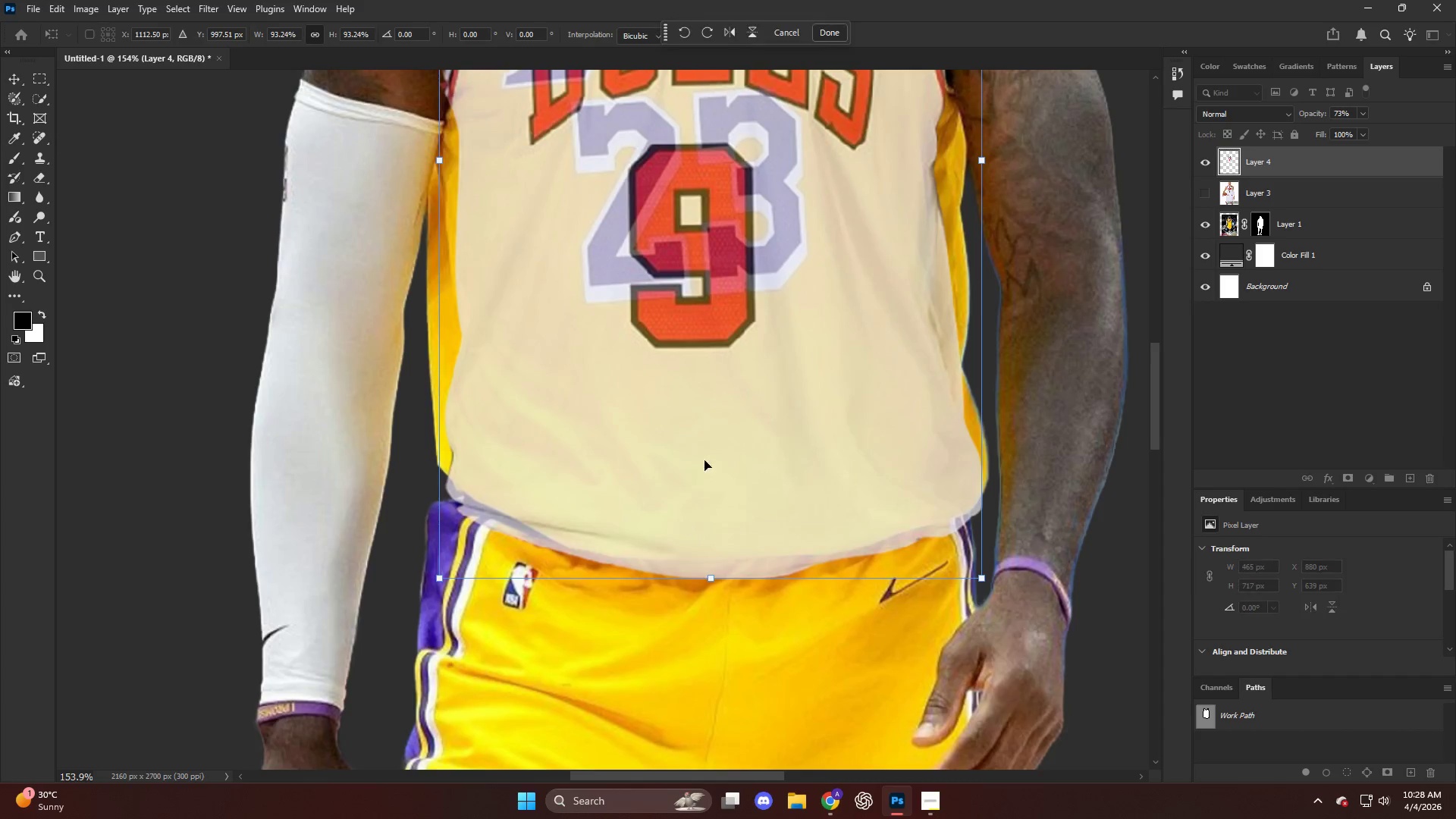 
key(Alt+AltLeft)
 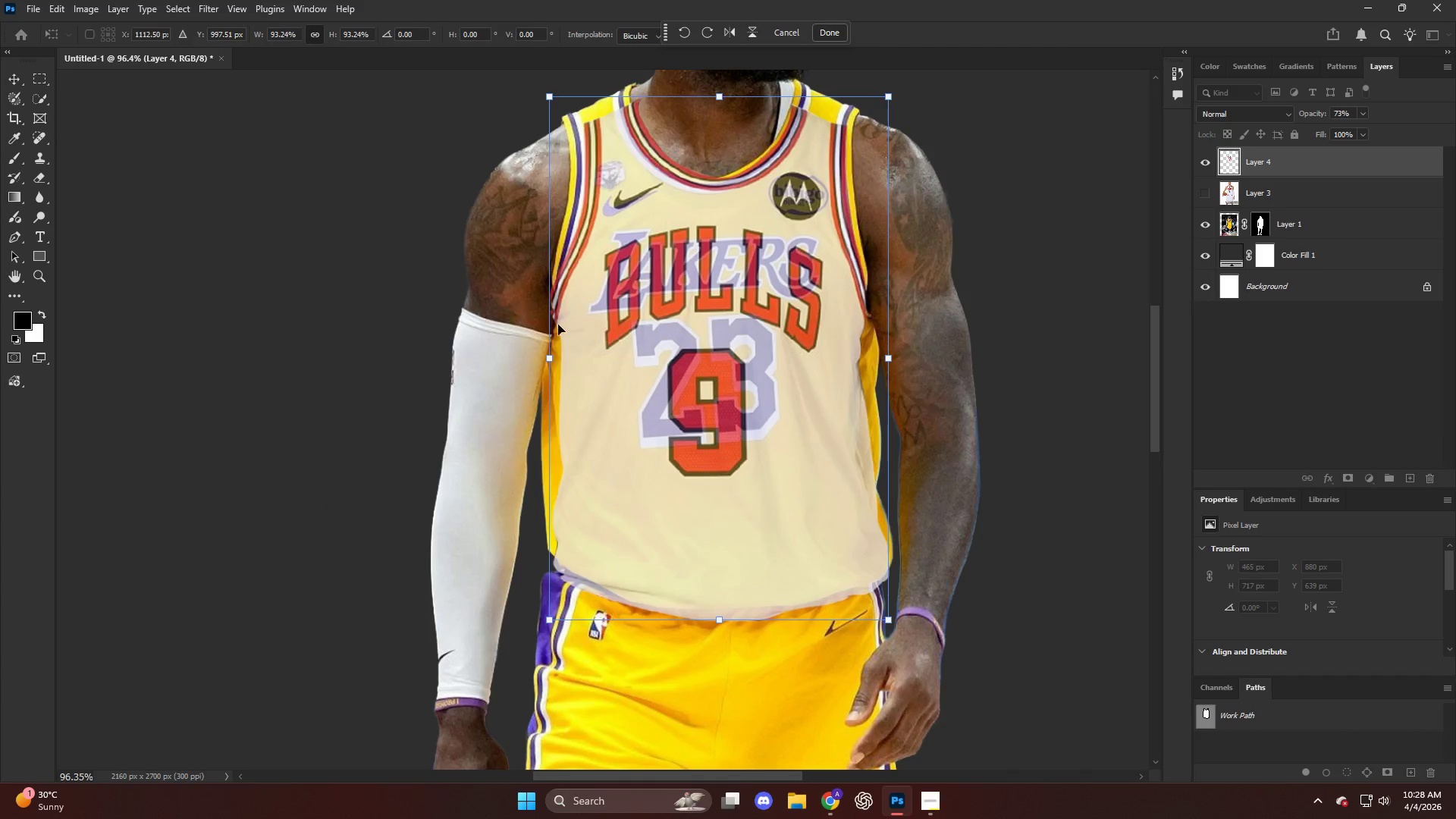 
scroll: coordinate [730, 398], scroll_direction: up, amount: 9.0
 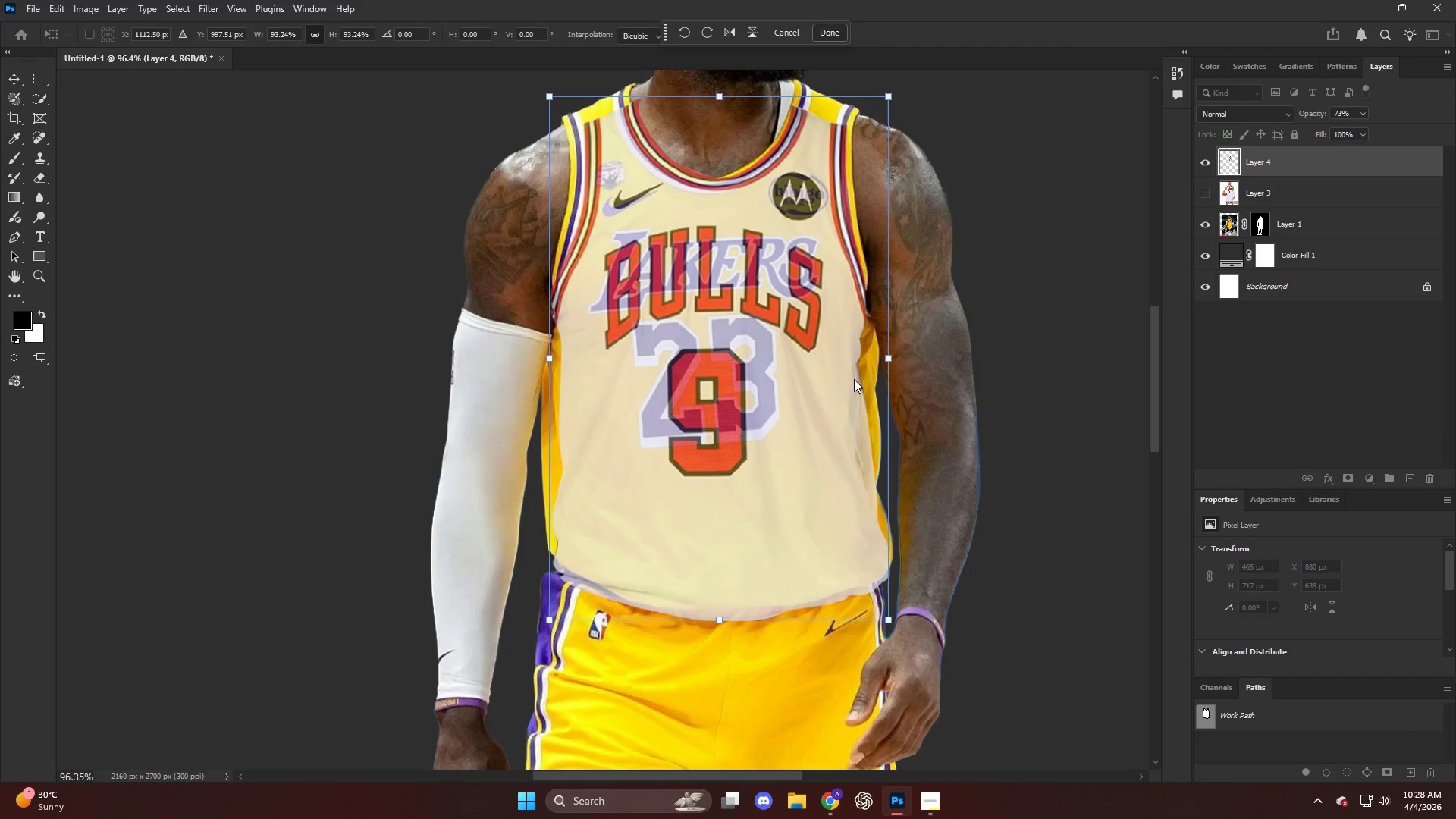 
left_click_drag(start_coordinate=[550, 356], to_coordinate=[537, 356])
 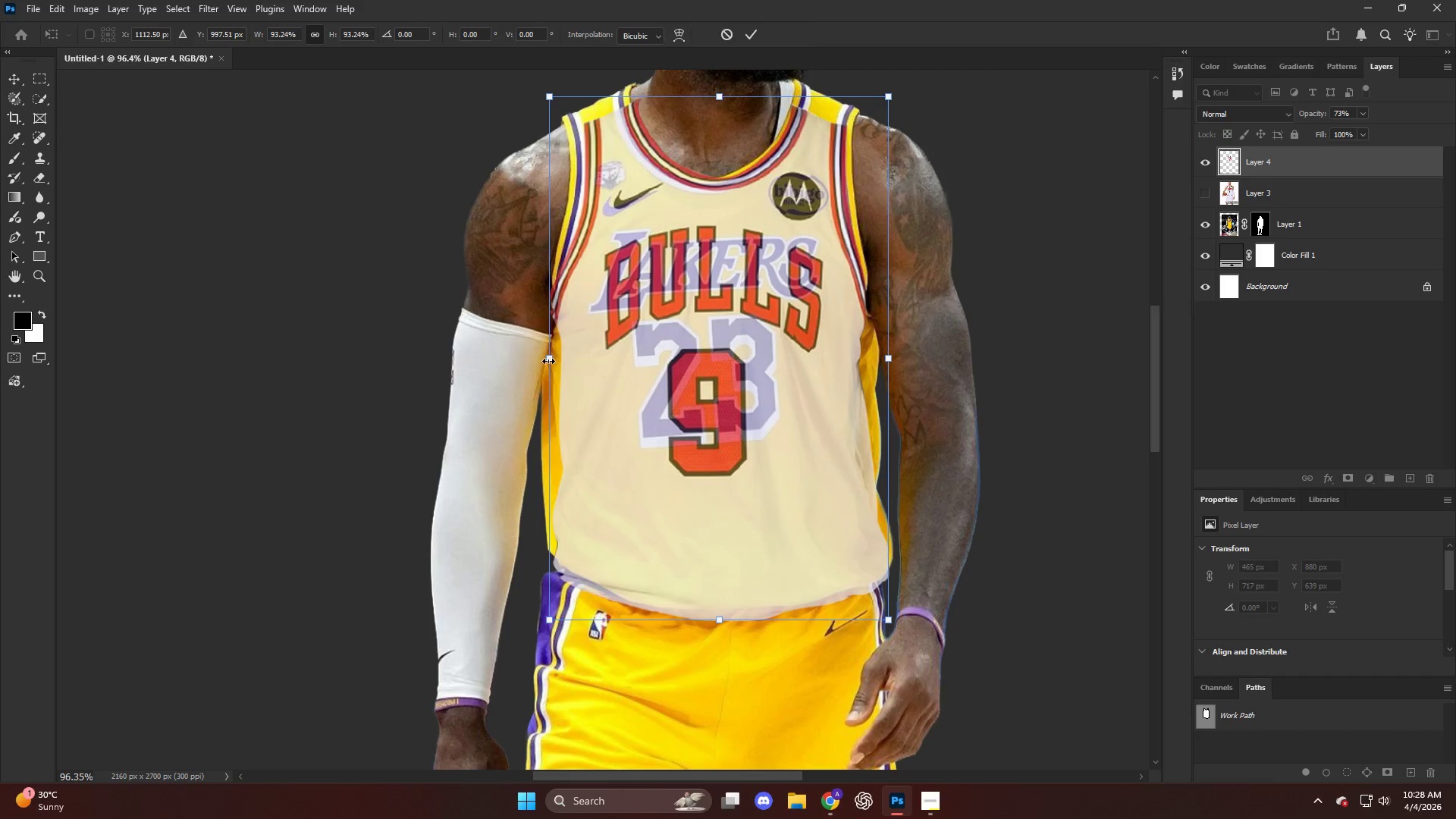 
left_click_drag(start_coordinate=[551, 361], to_coordinate=[532, 361])
 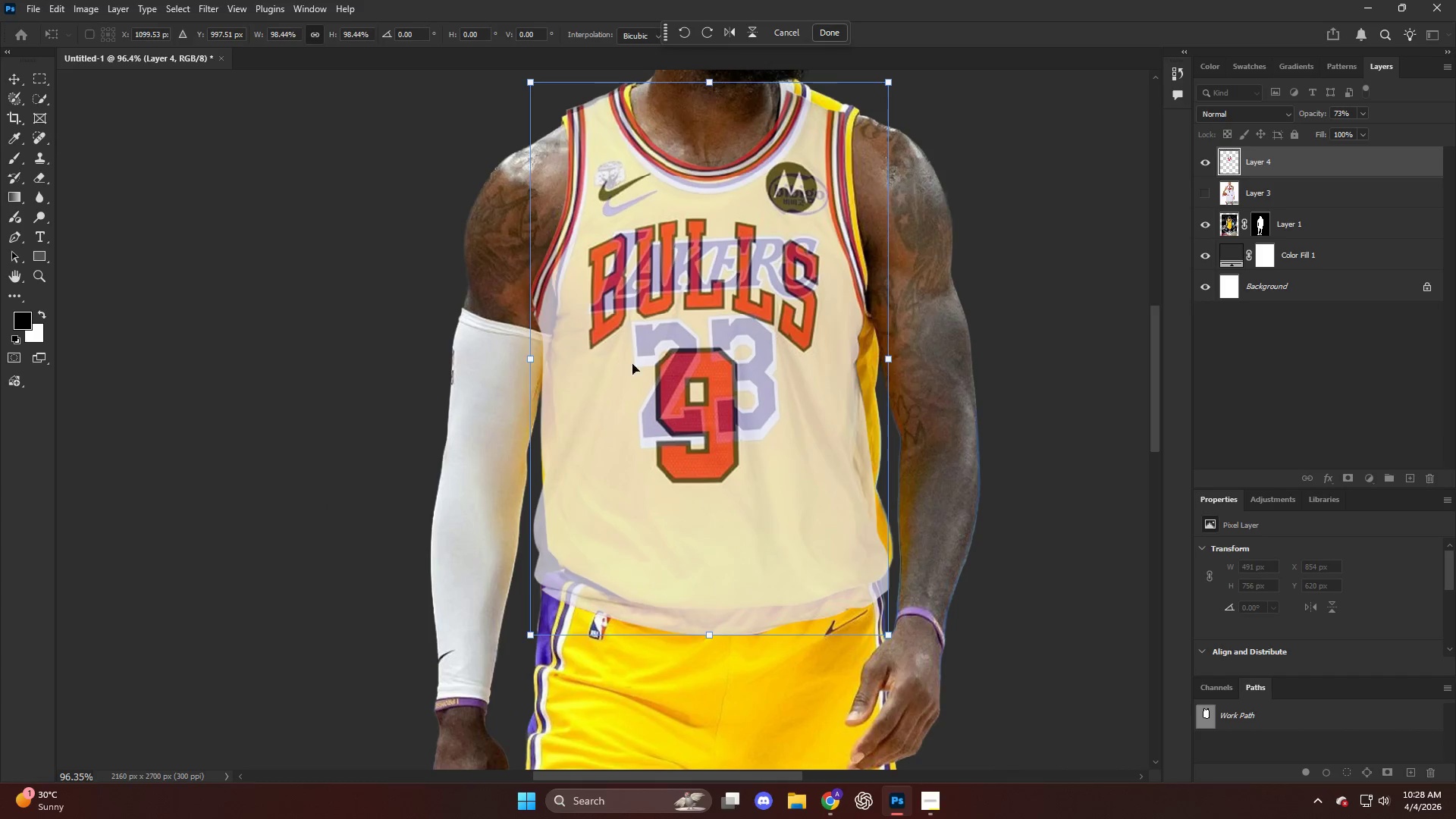 
left_click_drag(start_coordinate=[646, 366], to_coordinate=[651, 378])
 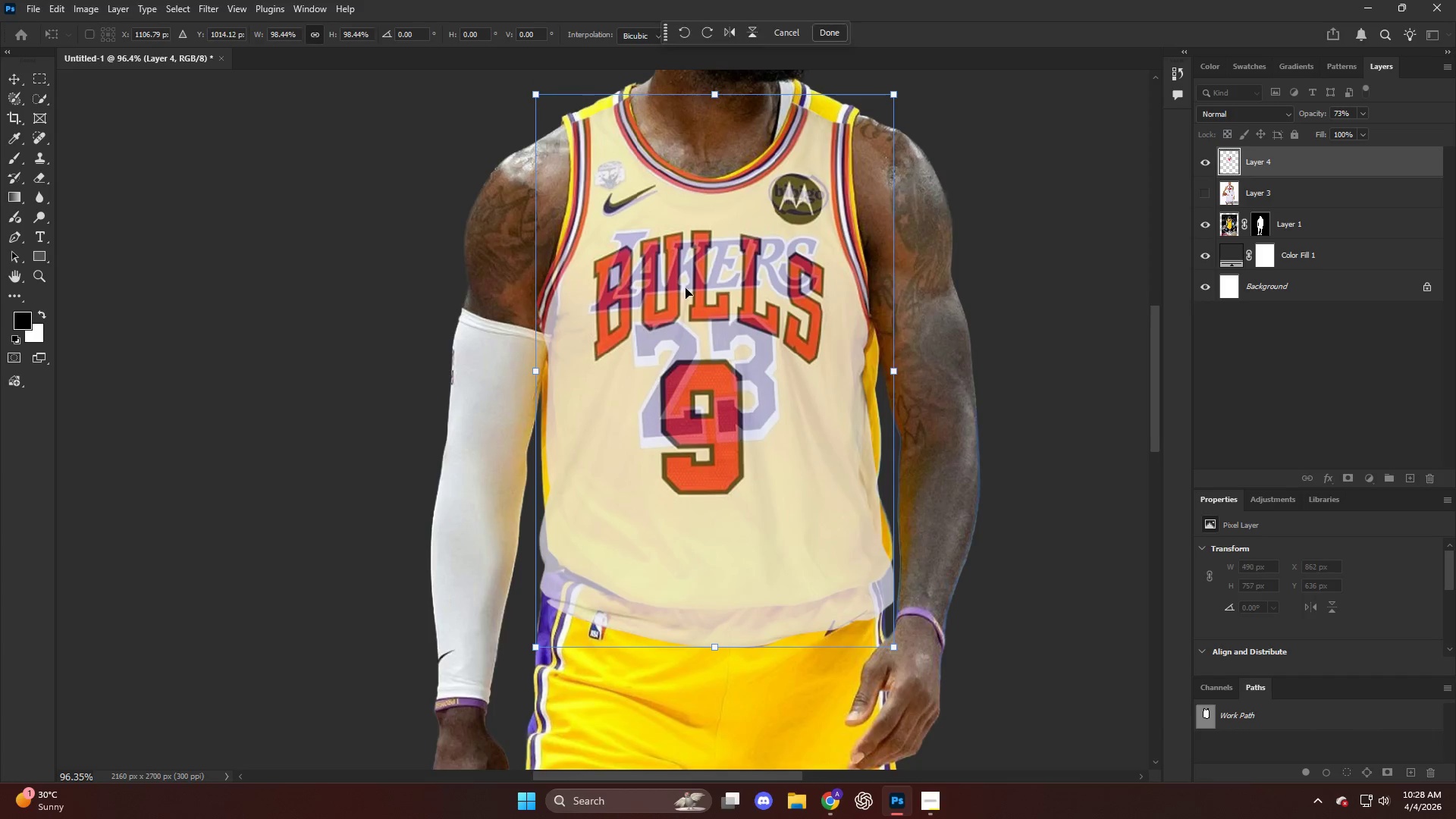 
hold_key(key=AltLeft, duration=0.33)
 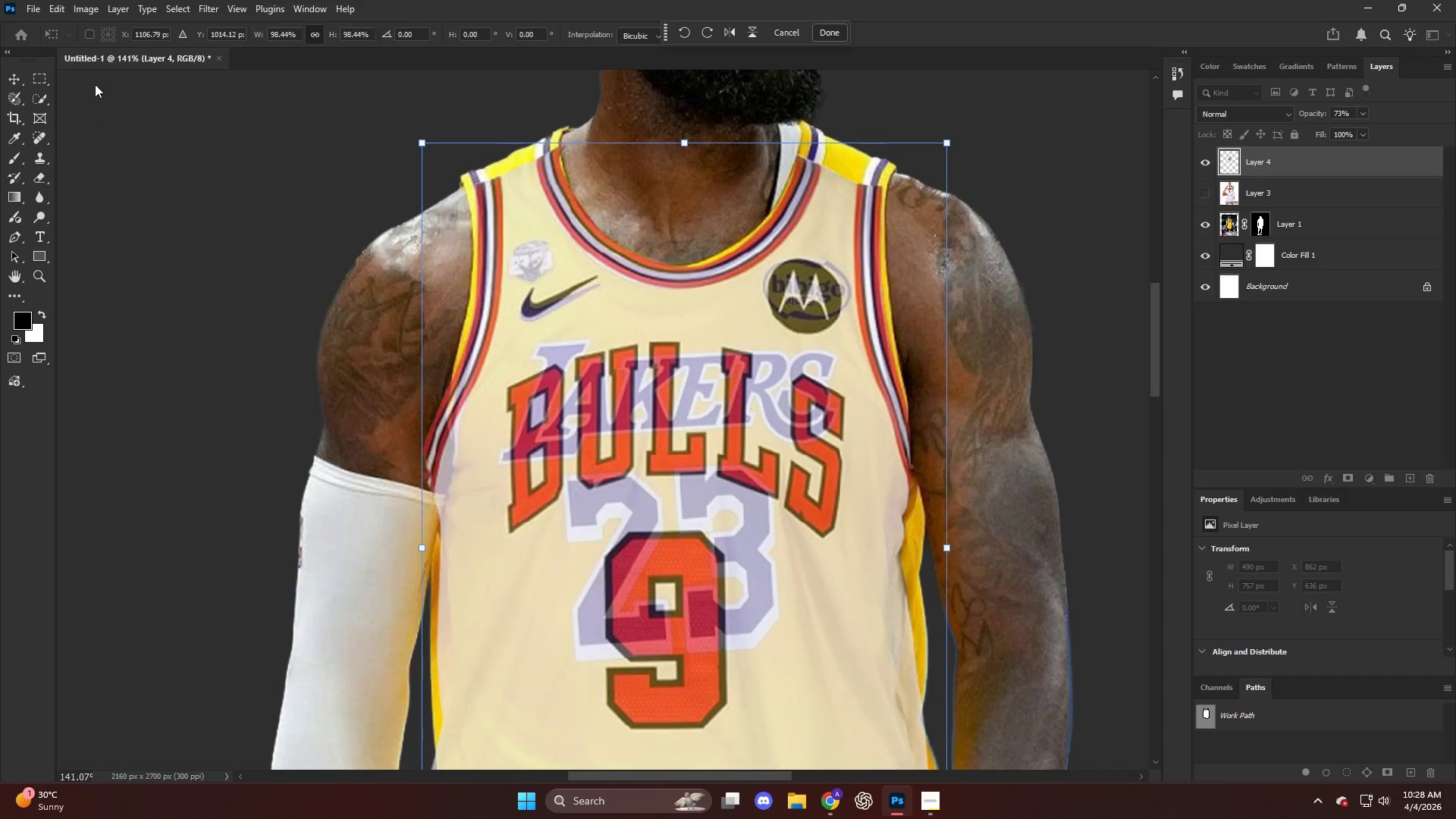 
left_click([780, 256])
 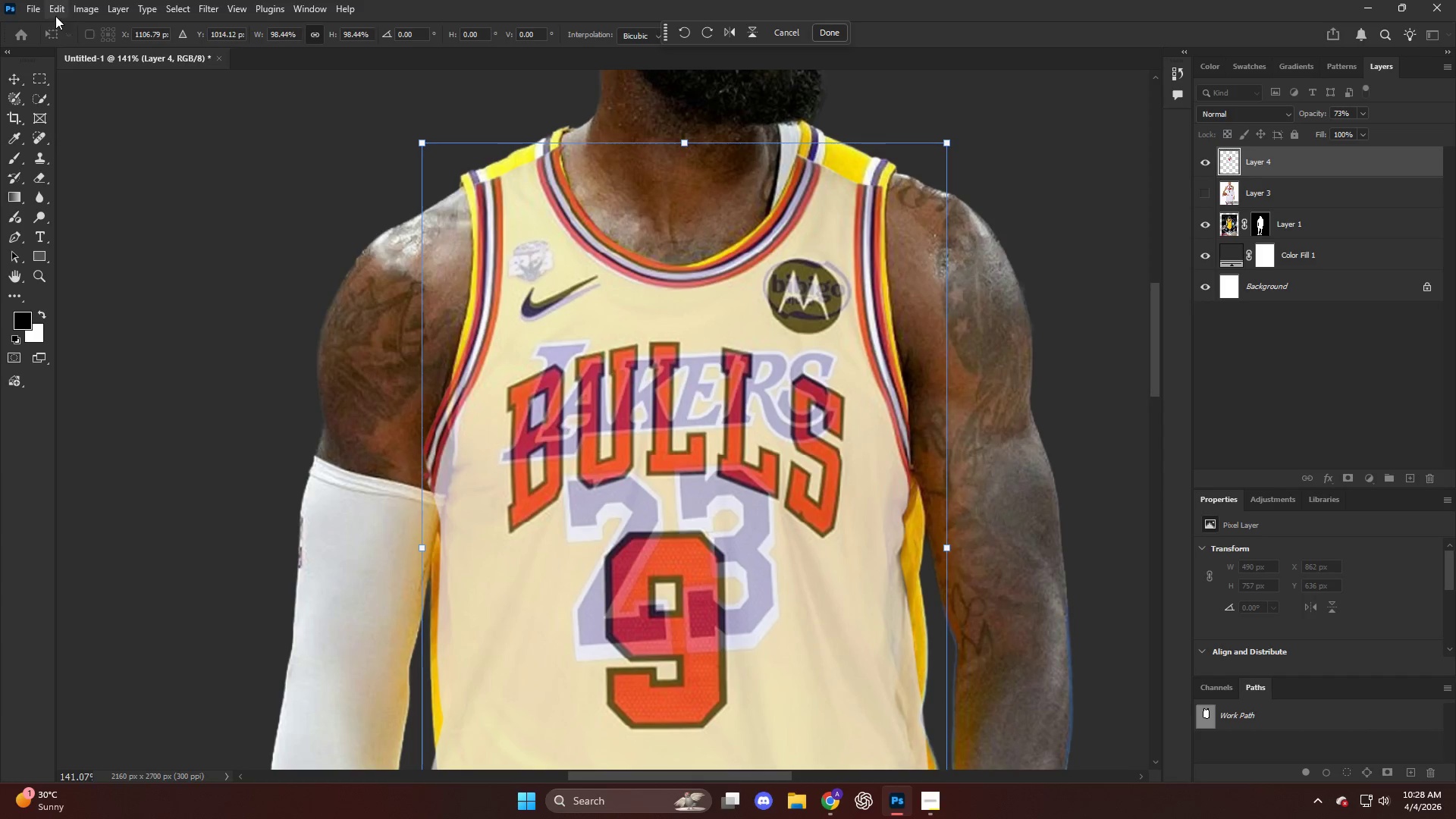 
scroll: coordinate [780, 256], scroll_direction: up, amount: 11.0
 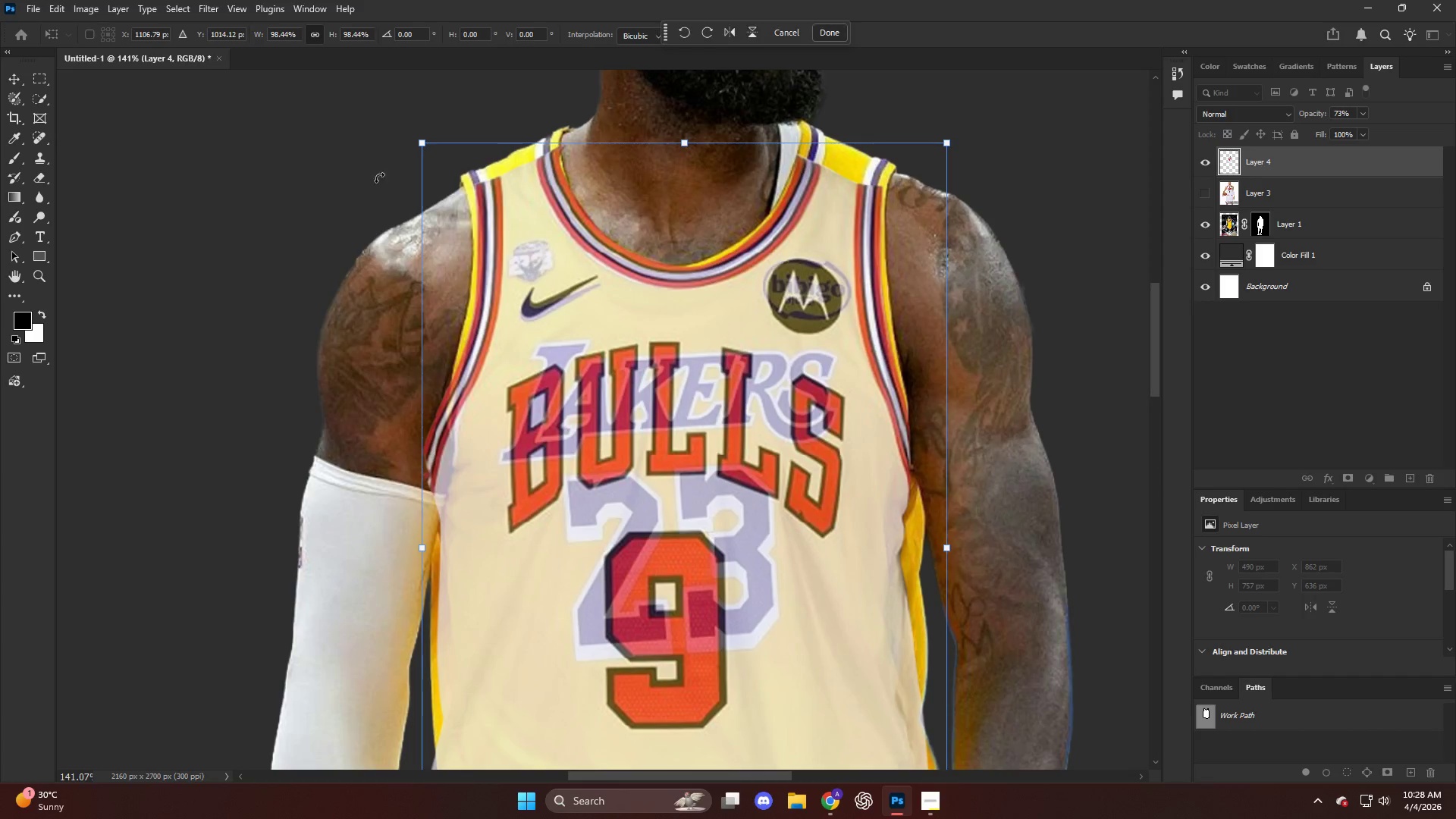 
left_click([60, 8])
 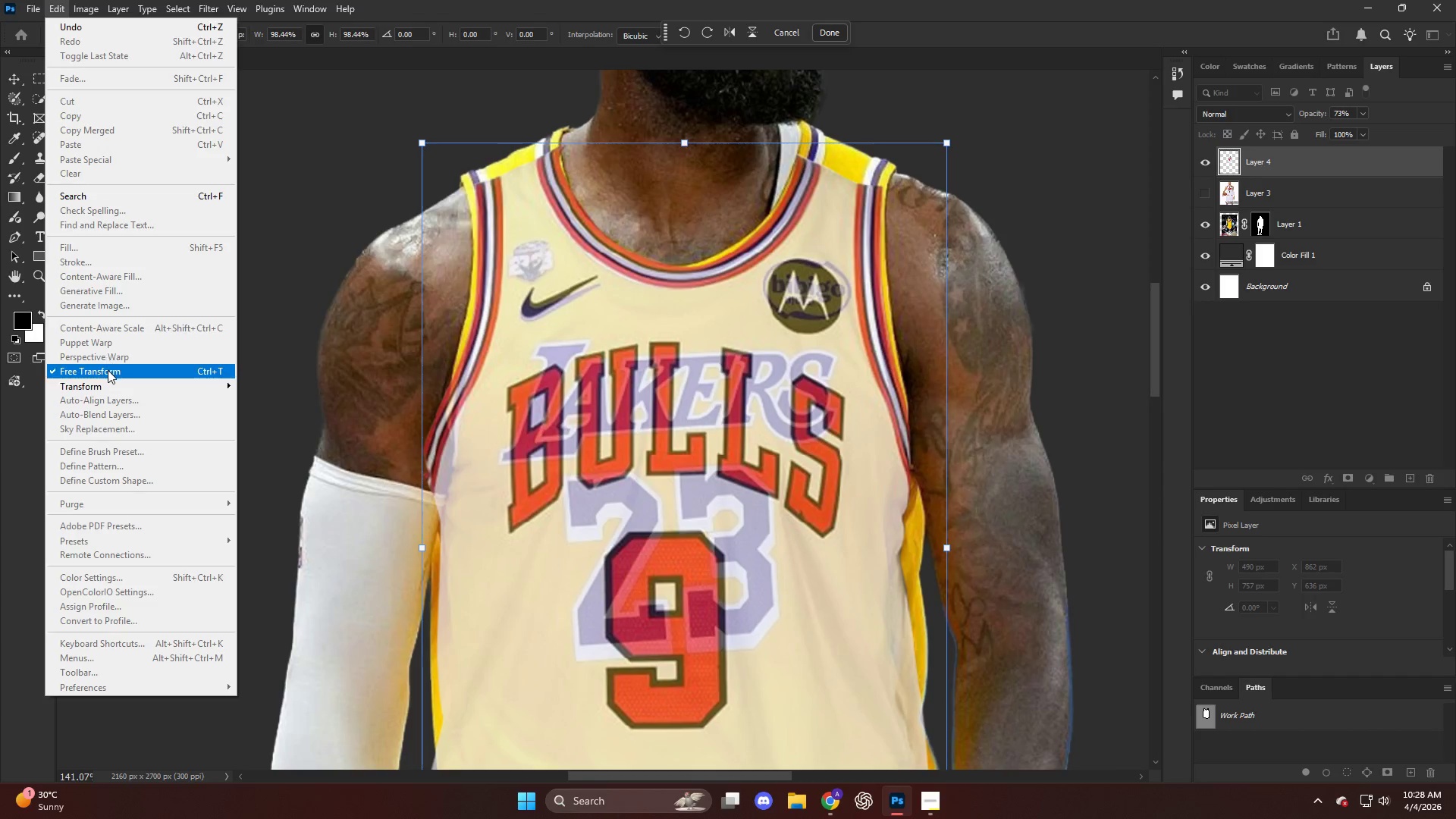 
left_click([1291, 185])
 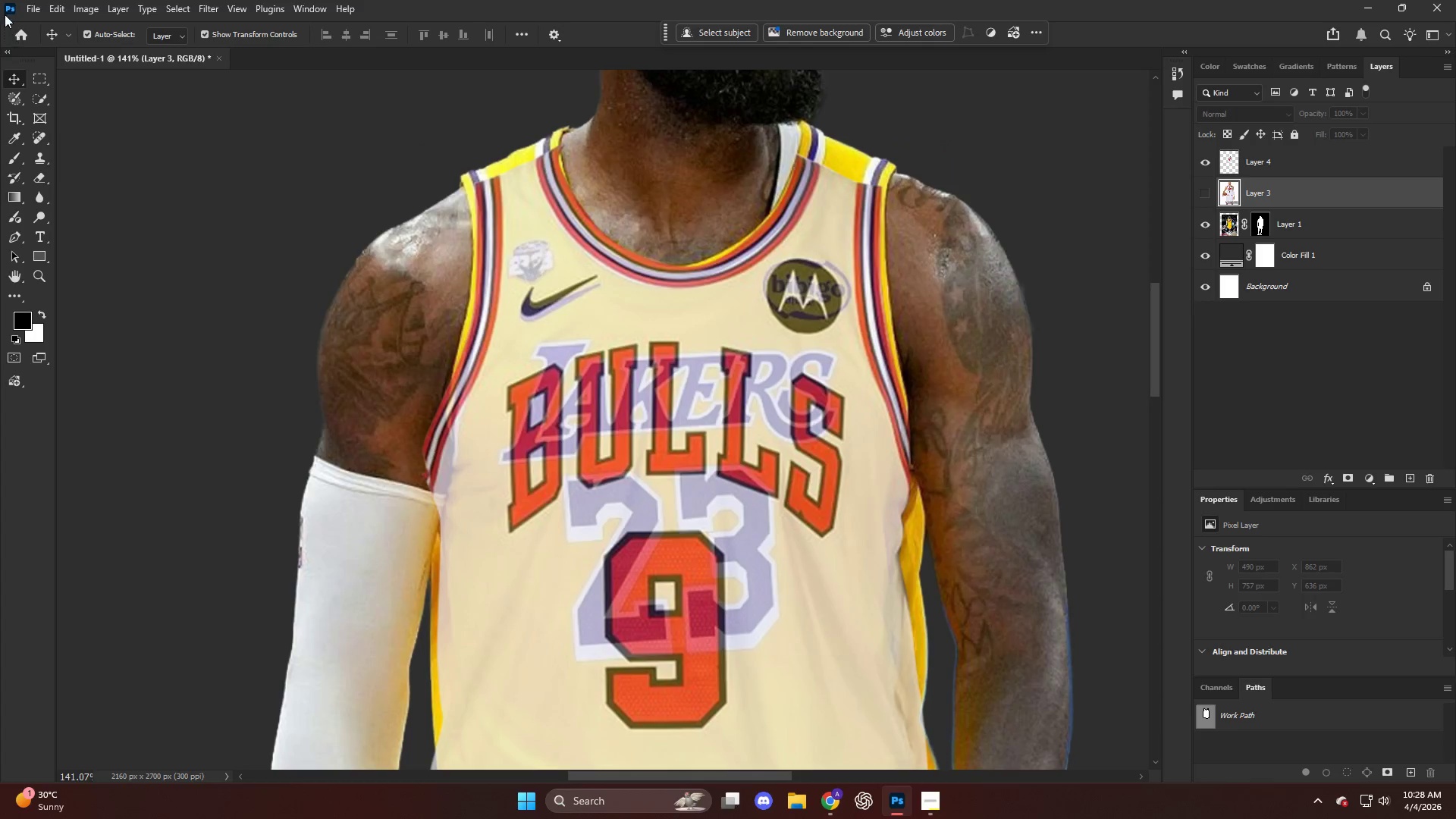 
left_click([60, 2])
 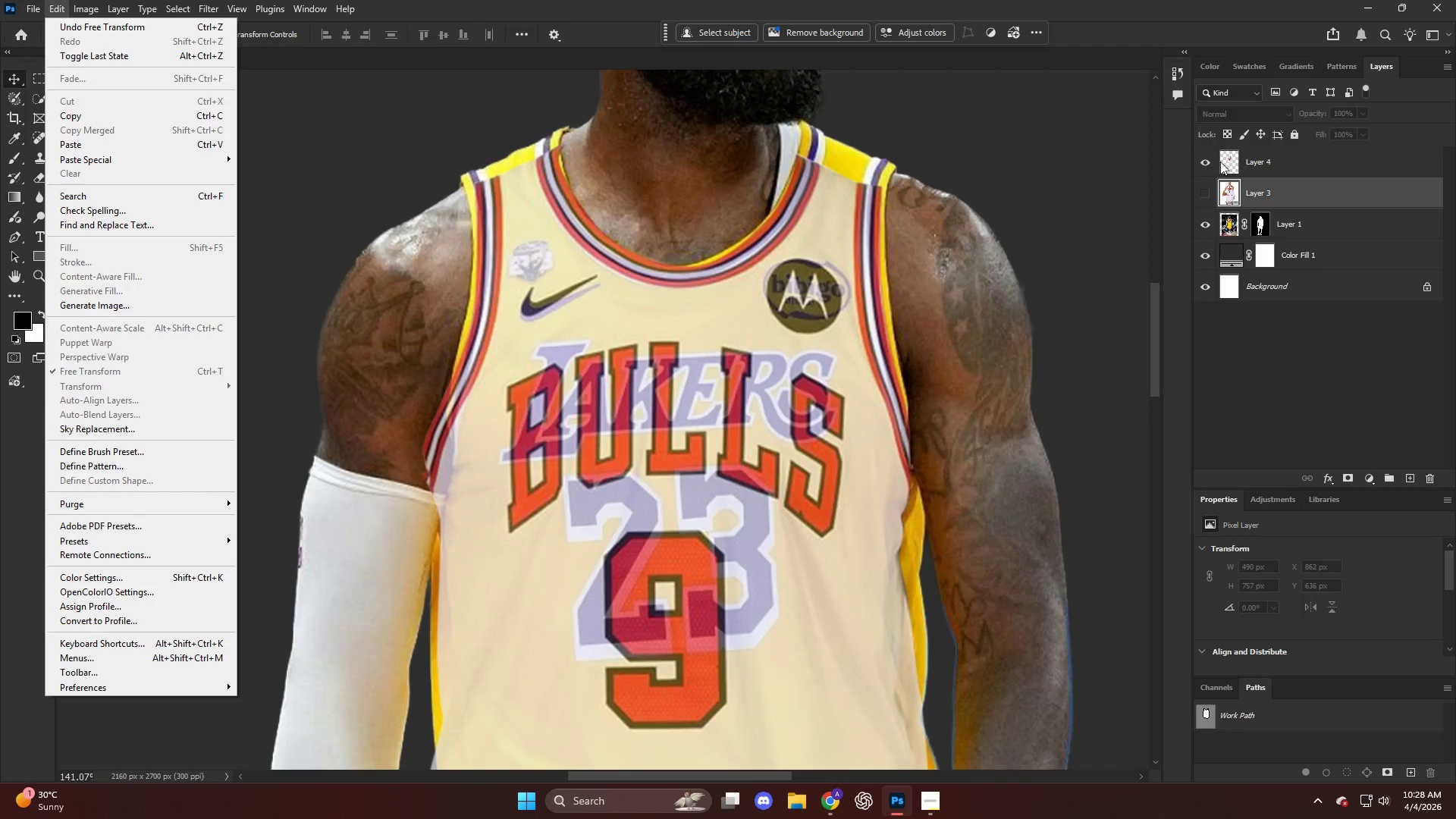 
left_click([1294, 161])
 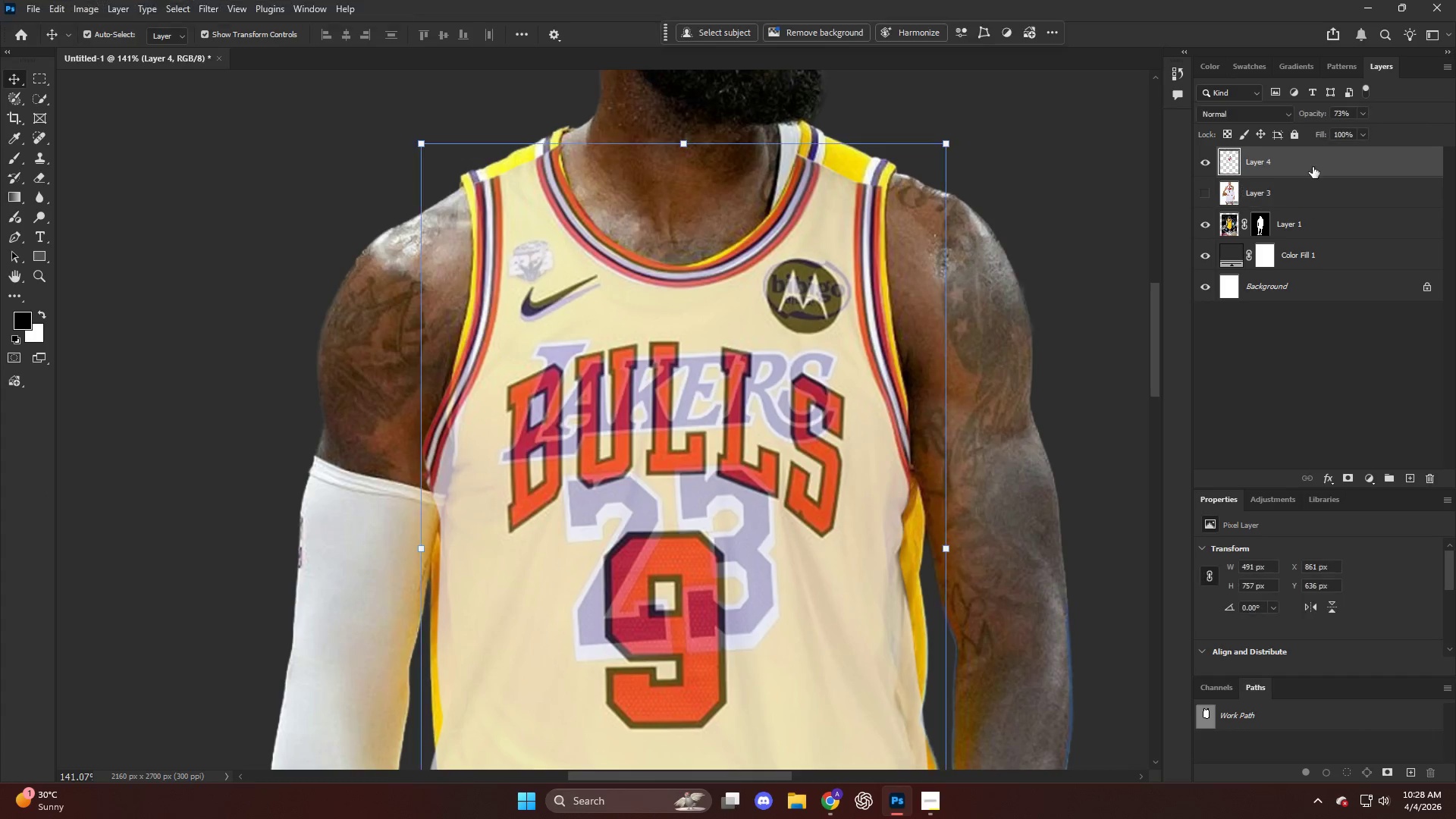 
hold_key(key=AltLeft, duration=0.7)
left_click_drag(start_coordinate=[1319, 162], to_coordinate=[1303, 238])
 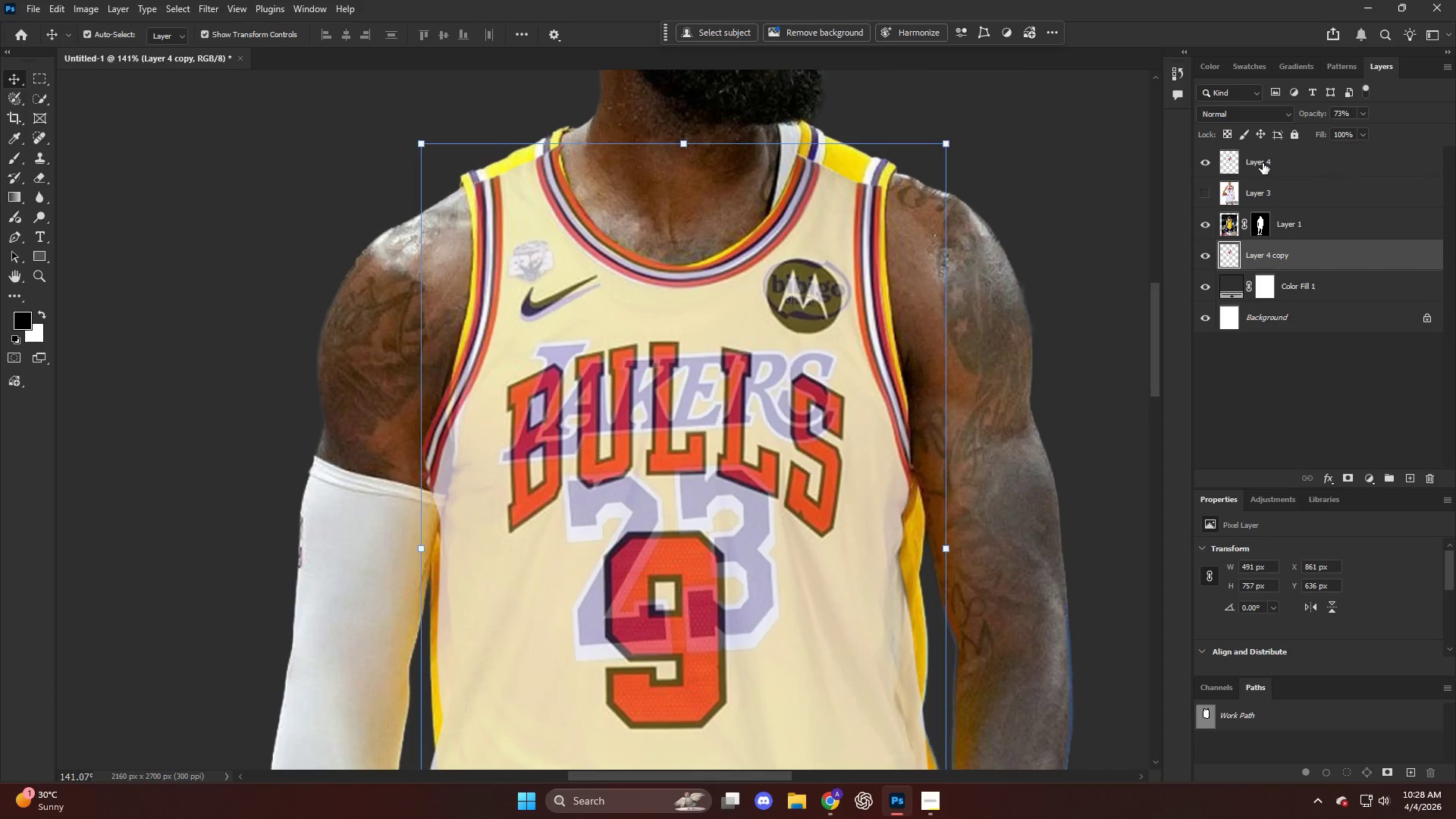 
left_click([1264, 152])
 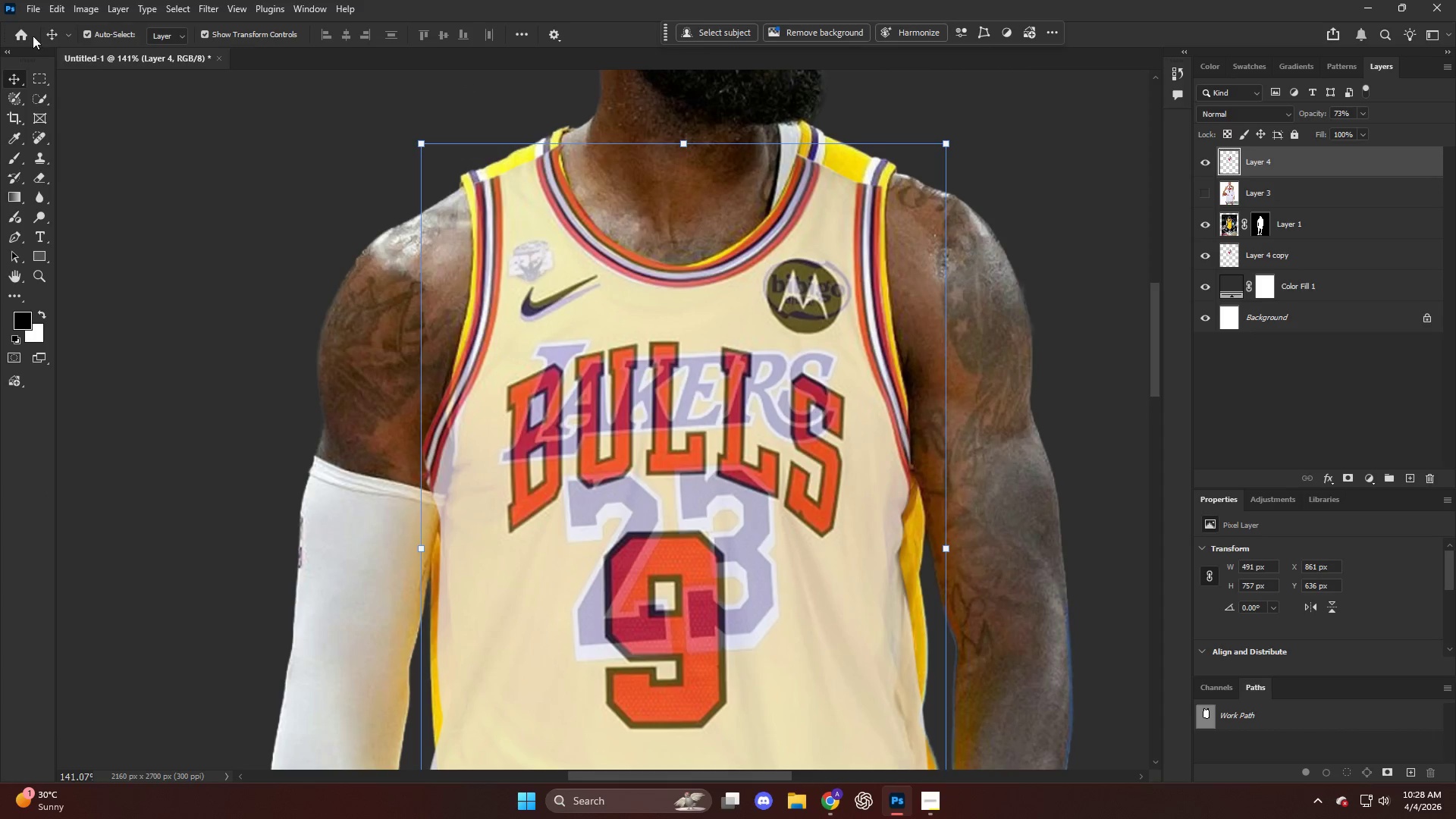 
left_click([53, 5])
 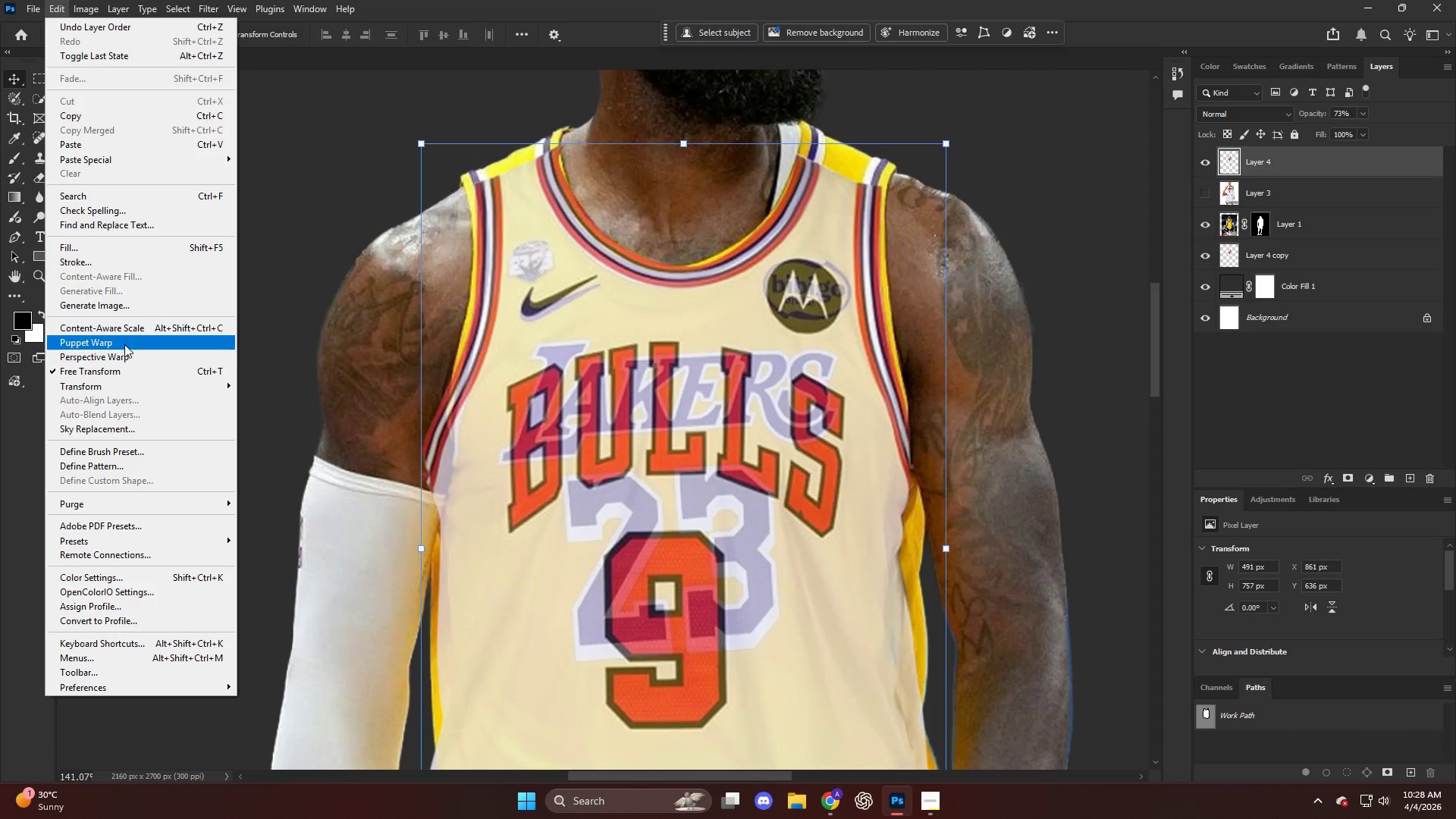 
left_click([121, 343])
 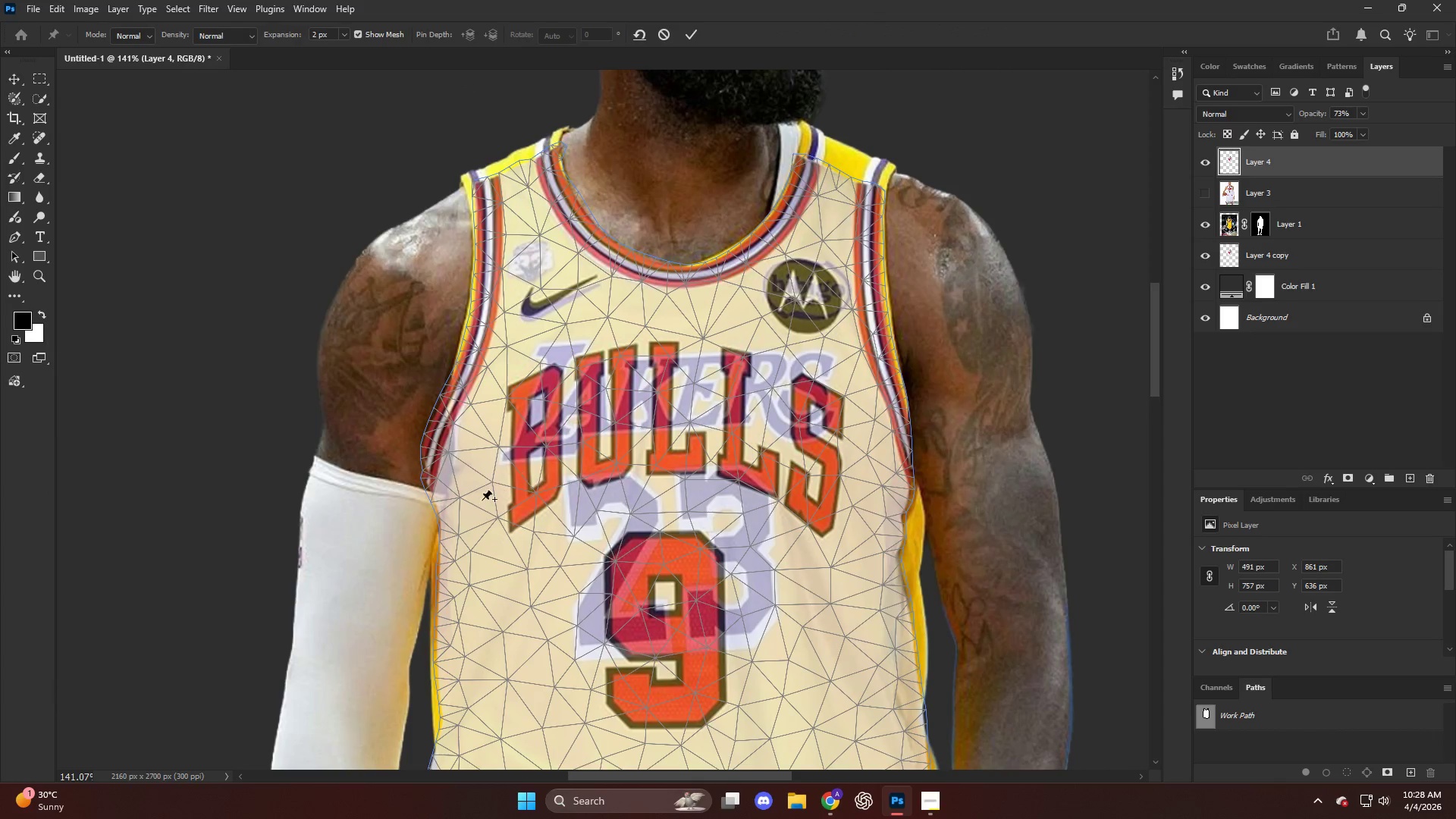 
left_click([500, 582])
 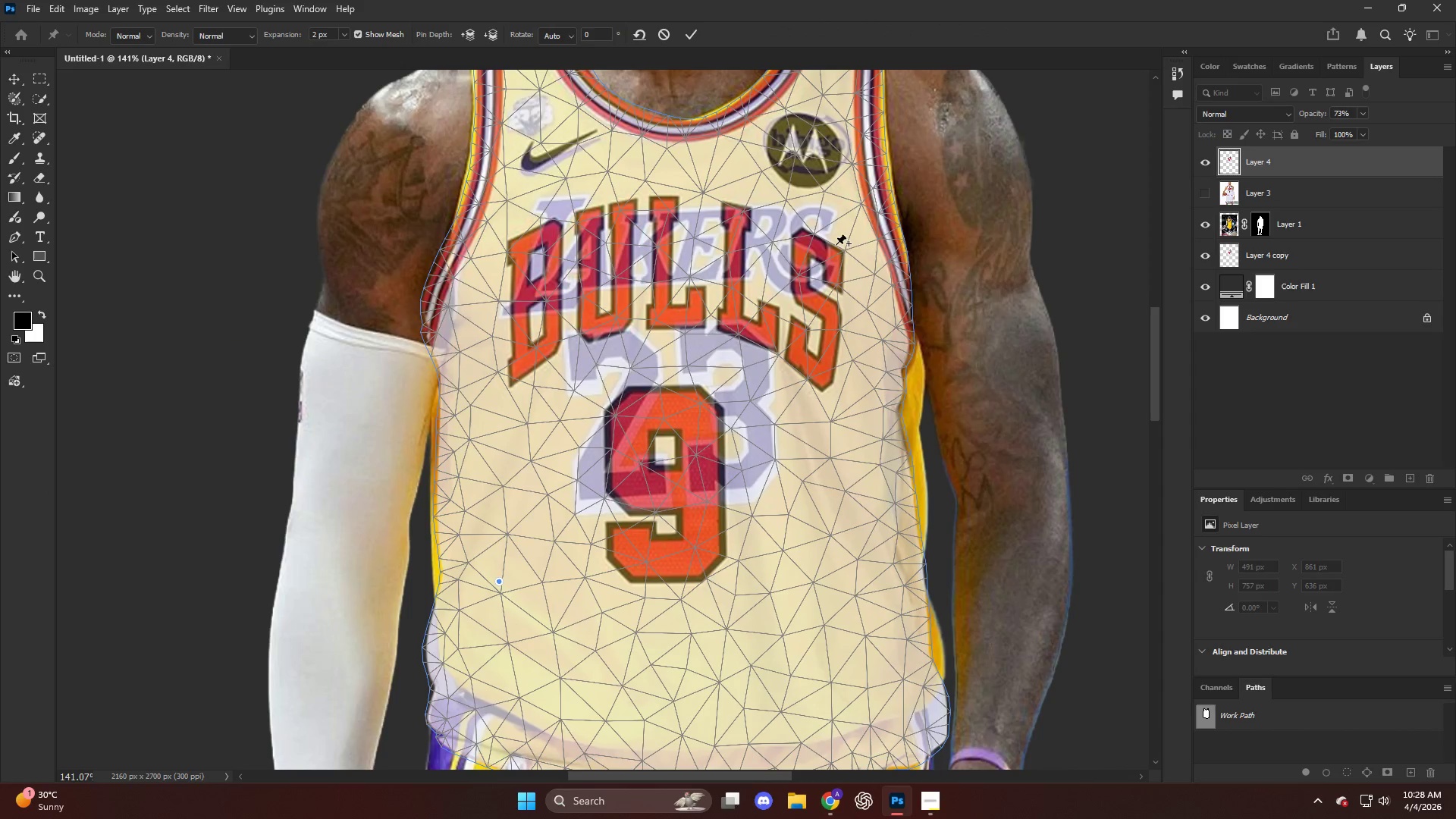 
scroll: coordinate [500, 517], scroll_direction: down, amount: 12.0
 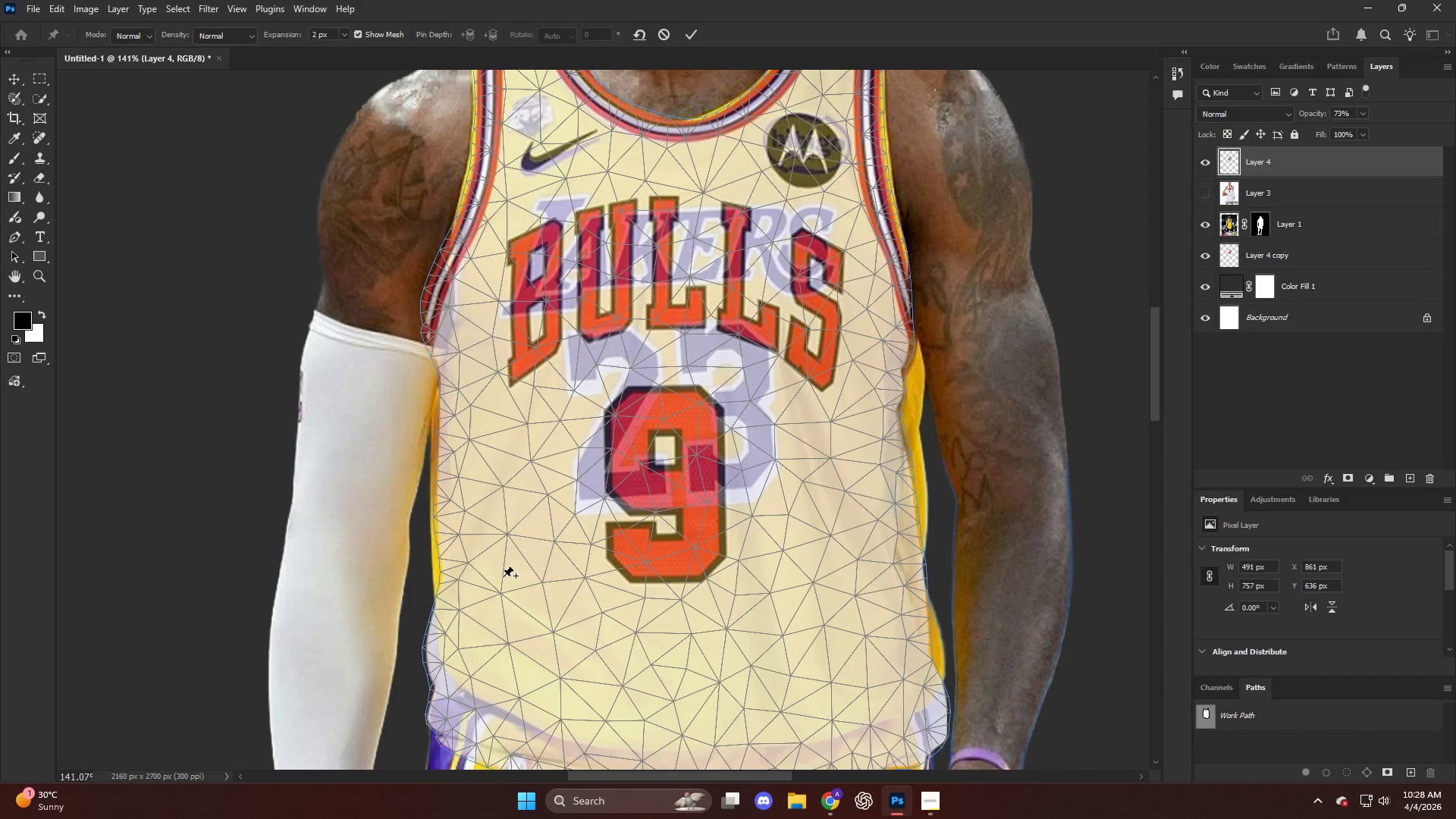 
left_click([868, 249])
 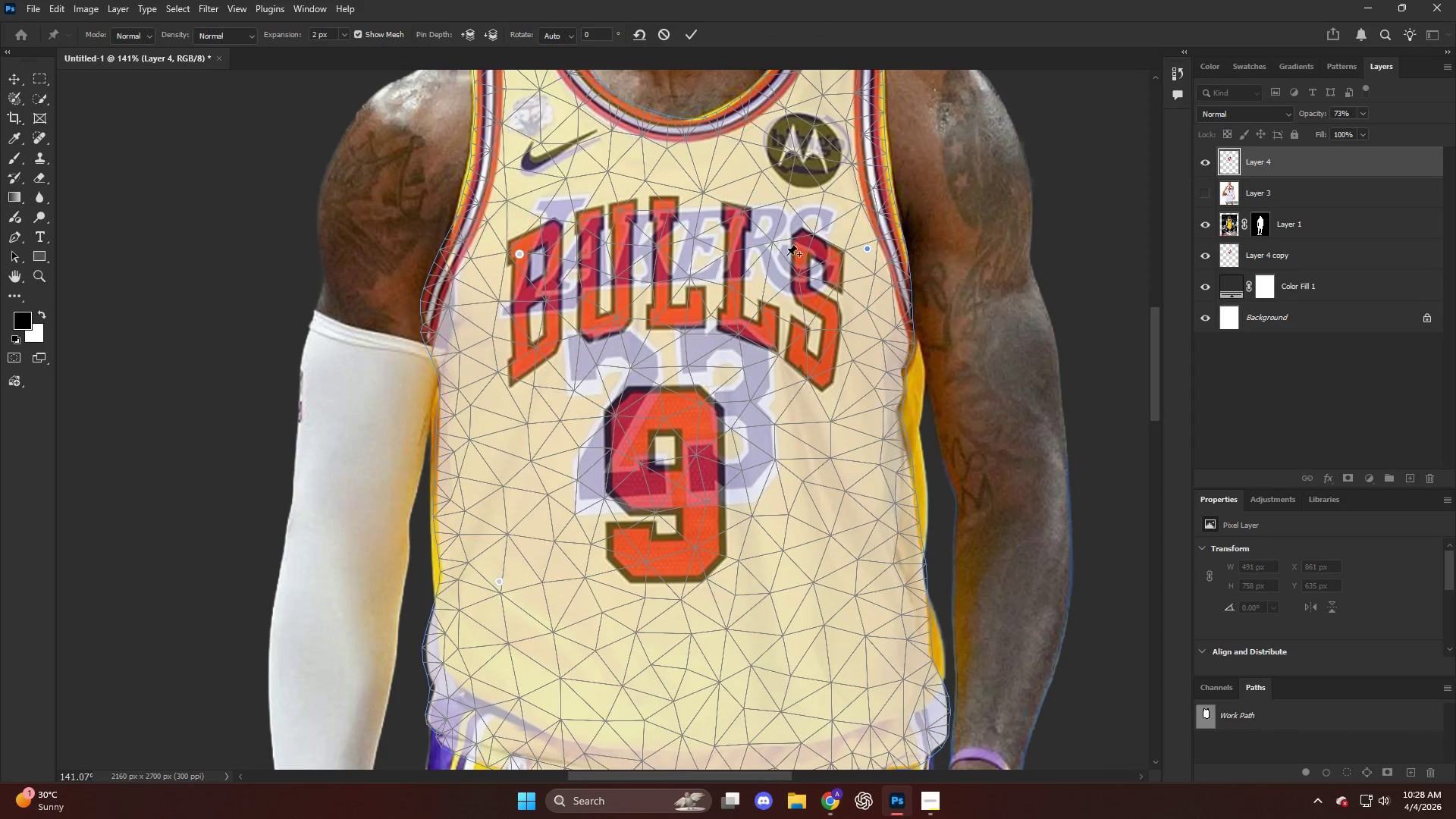 
left_click([662, 237])
 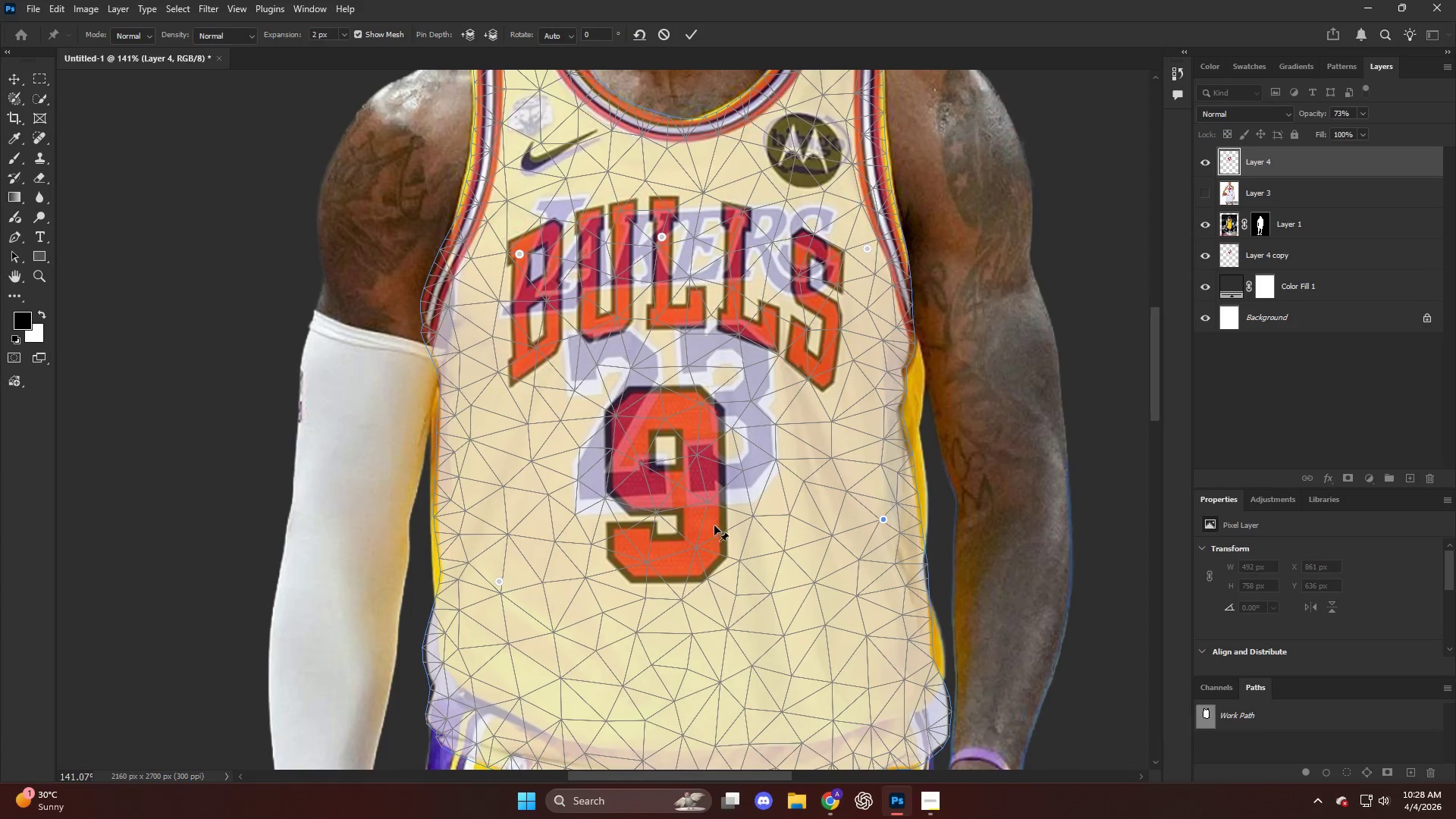 
double_click([690, 423])
 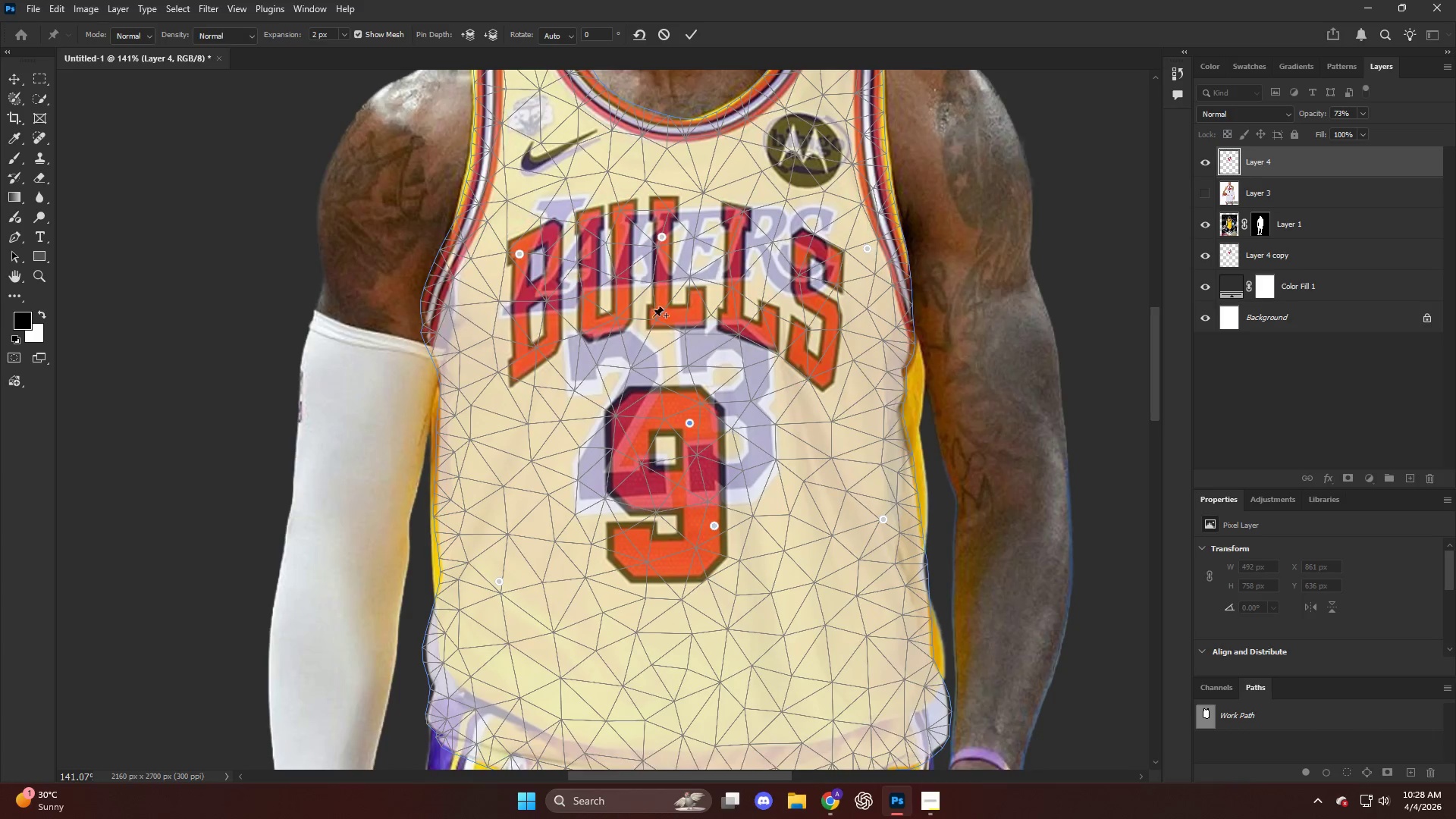 
key(Alt+AltLeft)
 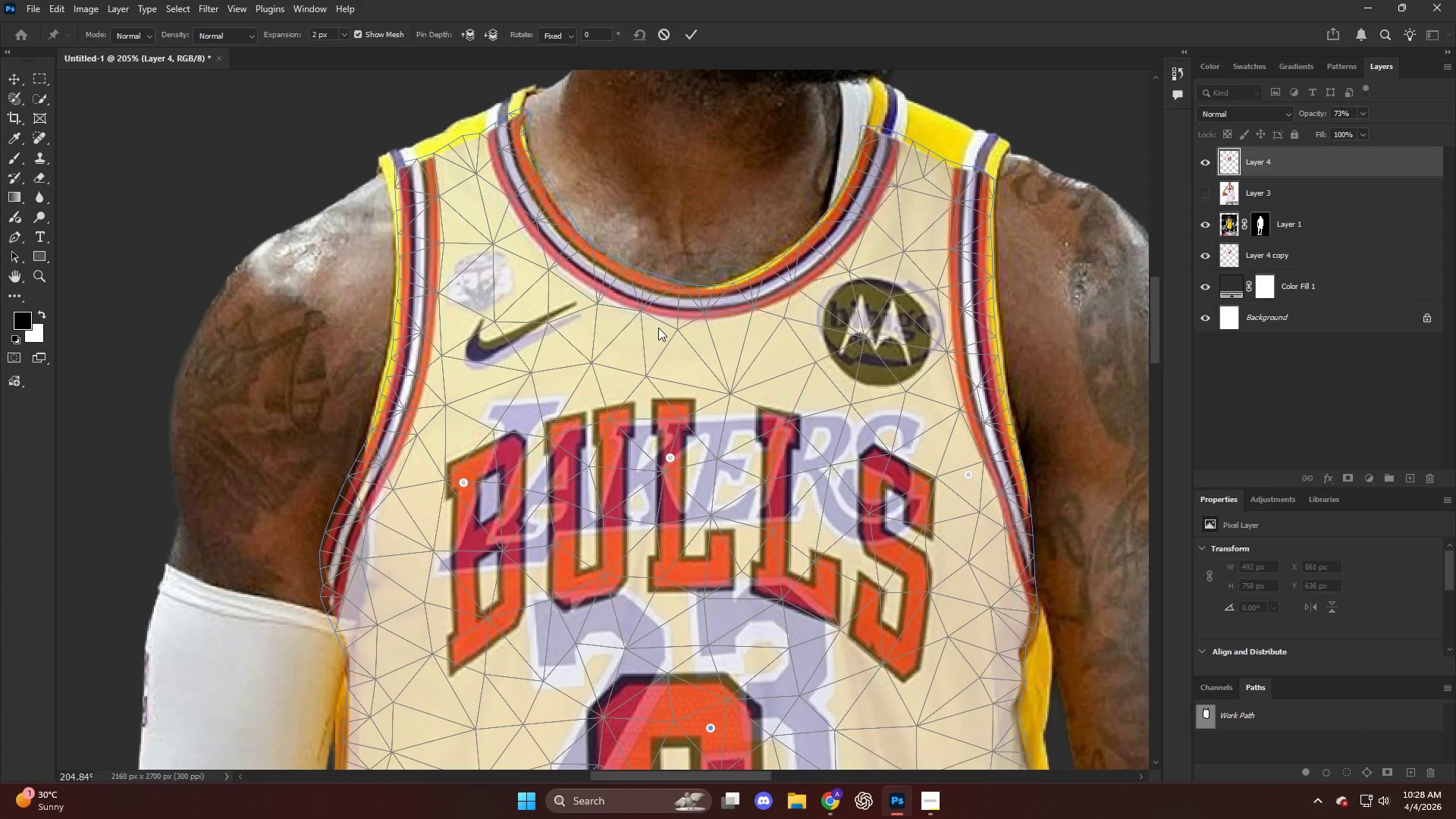 
scroll: coordinate [644, 294], scroll_direction: up, amount: 18.0
 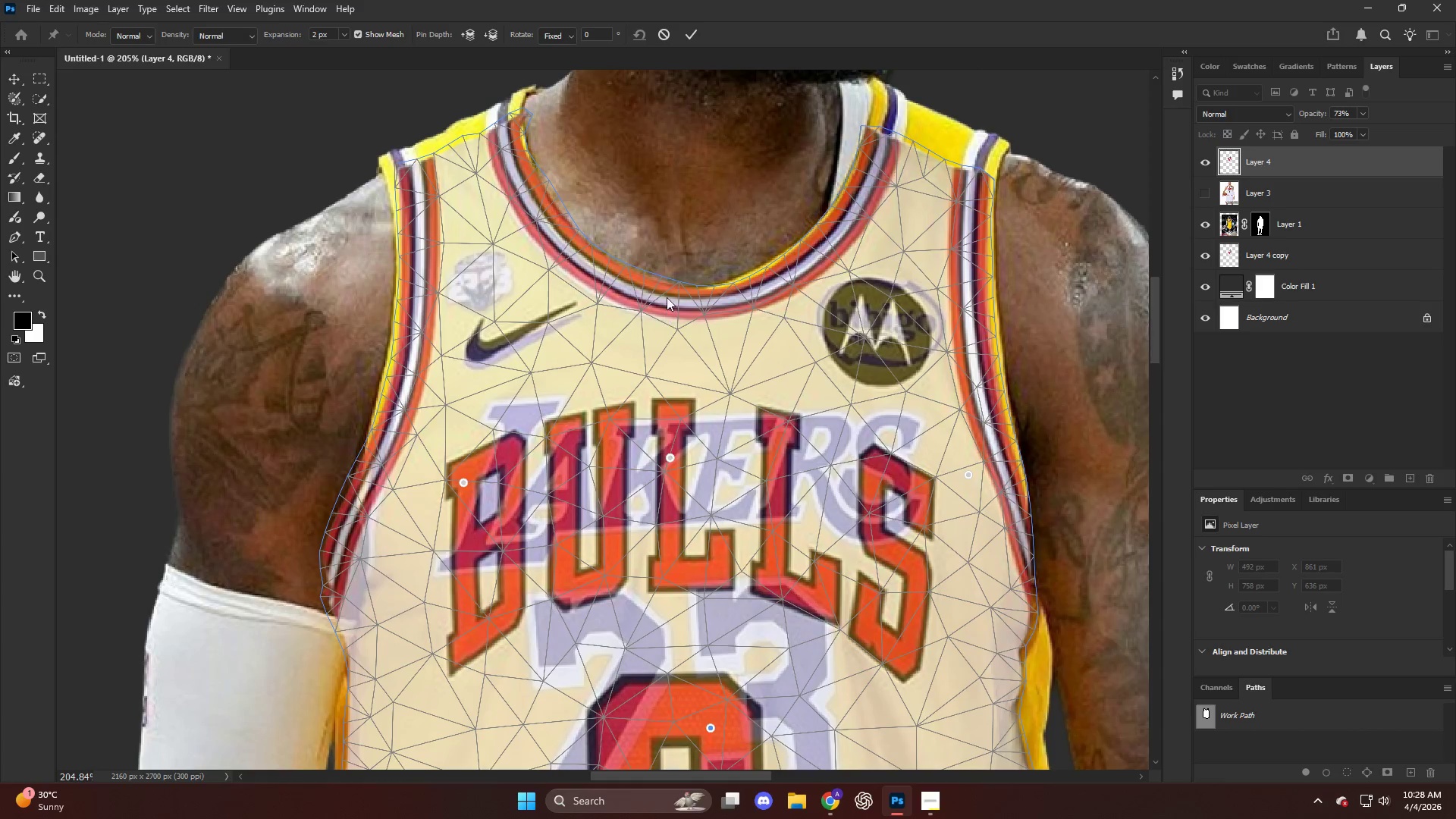 
left_click_drag(start_coordinate=[701, 293], to_coordinate=[695, 293])
 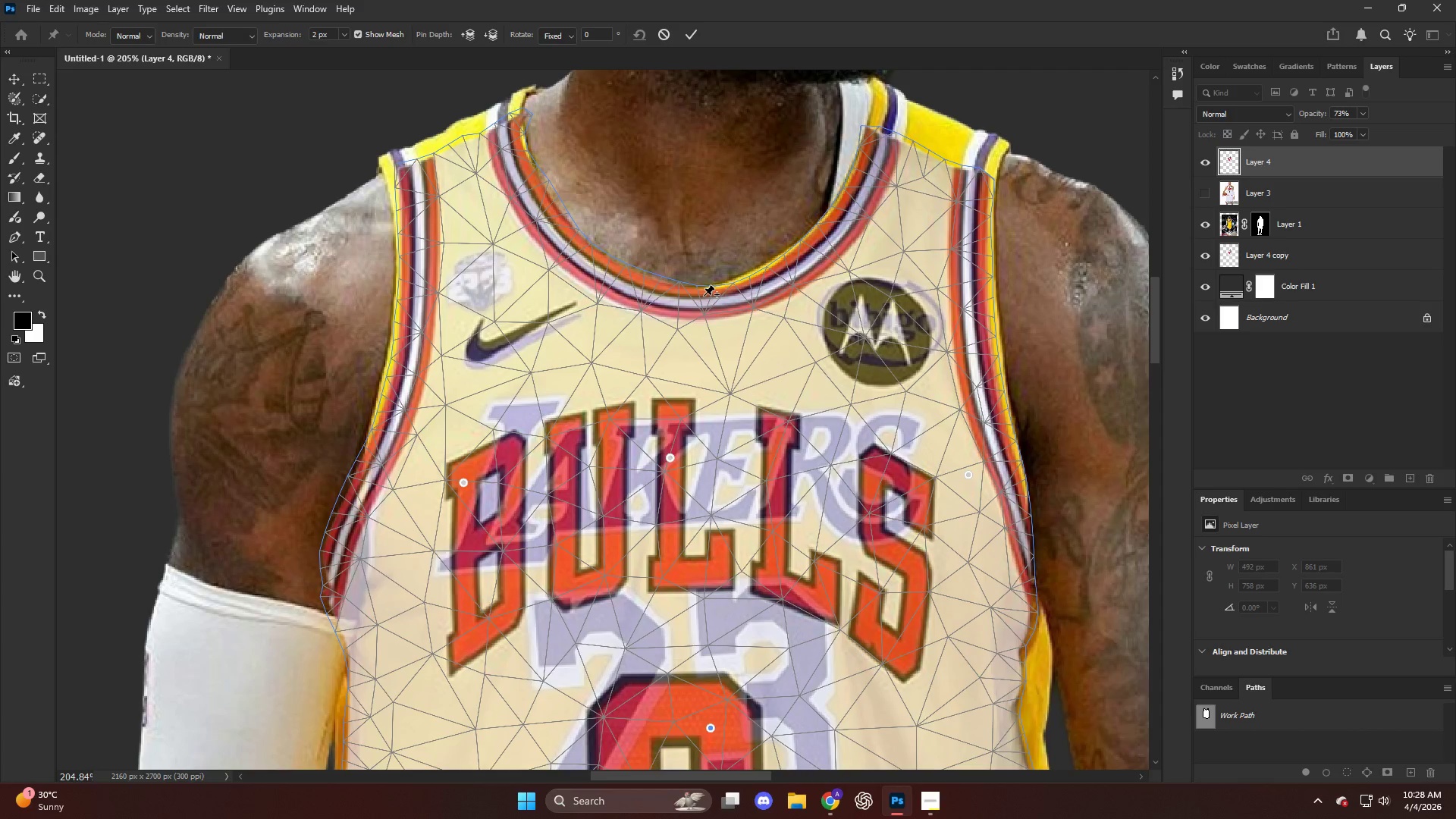 
left_click([704, 296])
 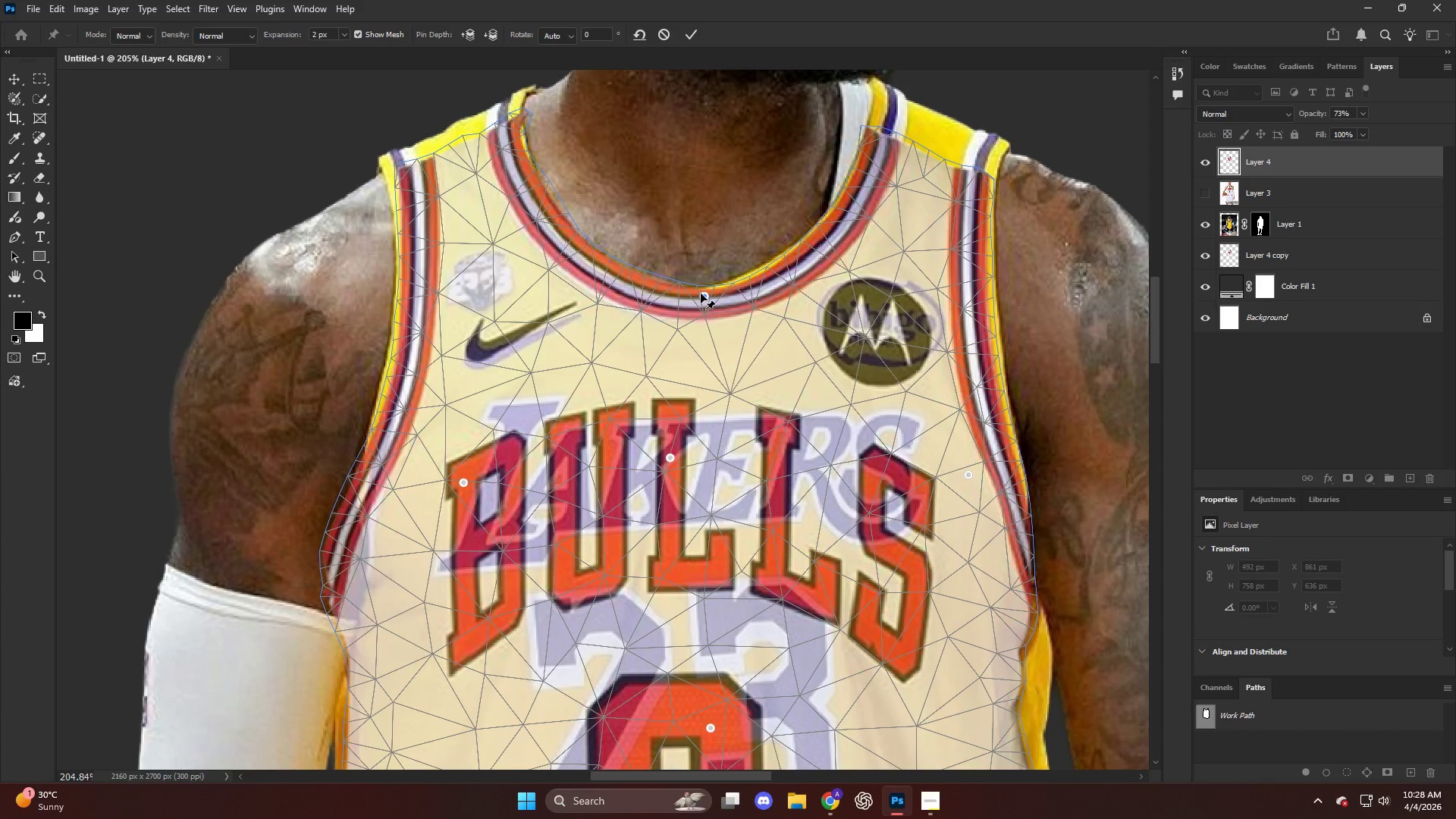 
left_click_drag(start_coordinate=[701, 292], to_coordinate=[696, 291])
 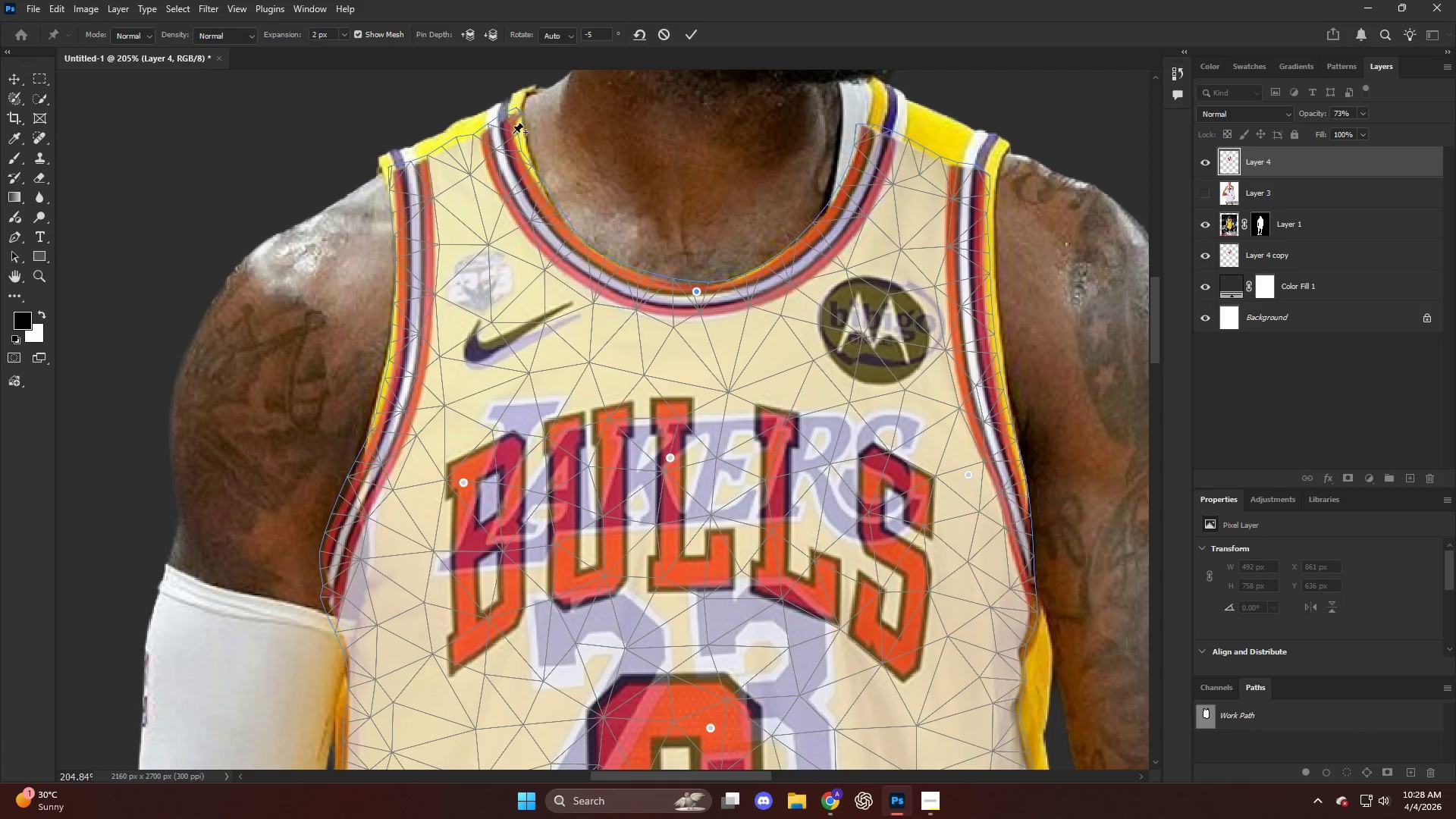 
left_click_drag(start_coordinate=[513, 132], to_coordinate=[519, 99])
 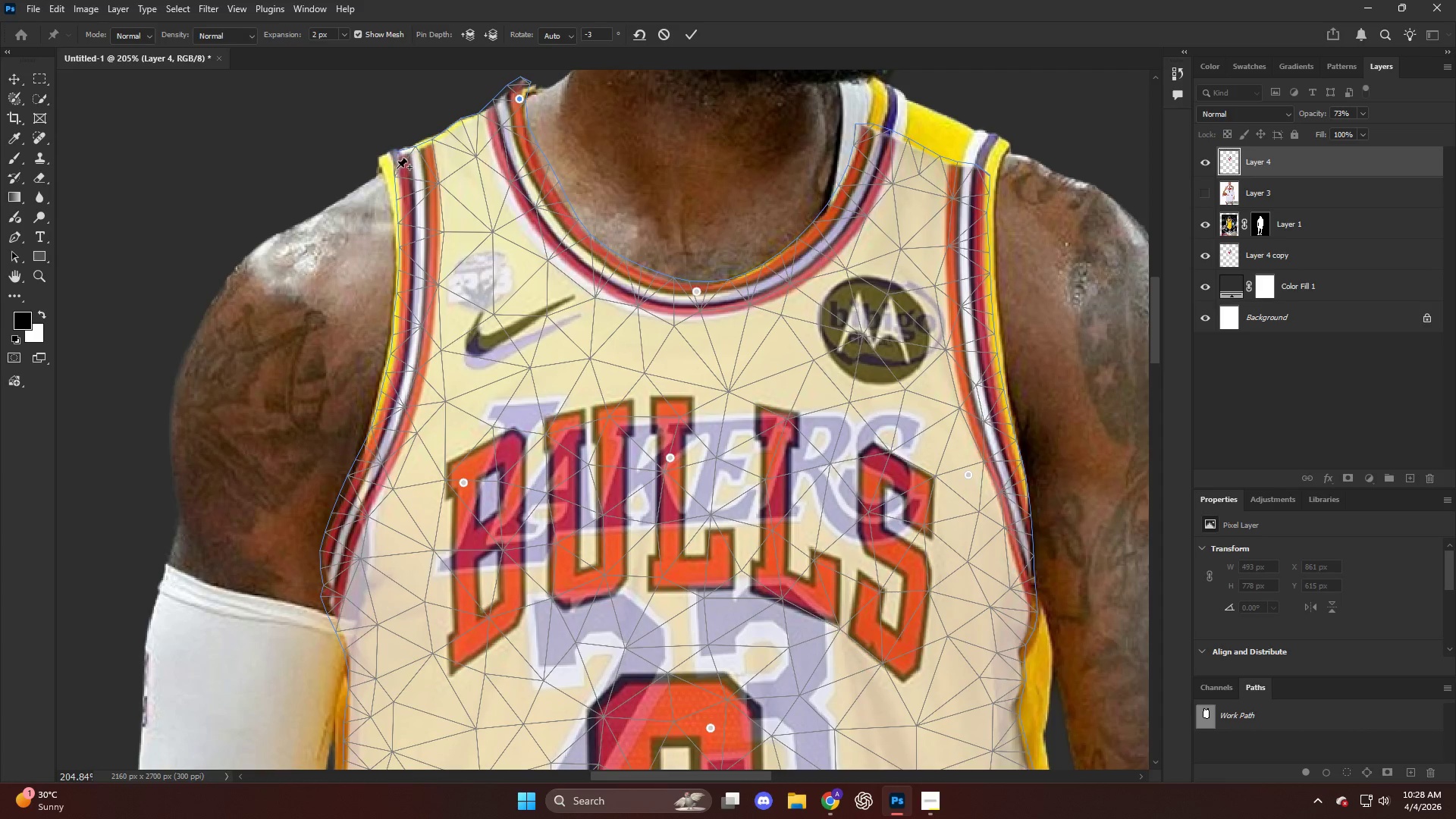 
left_click_drag(start_coordinate=[410, 169], to_coordinate=[392, 163])
 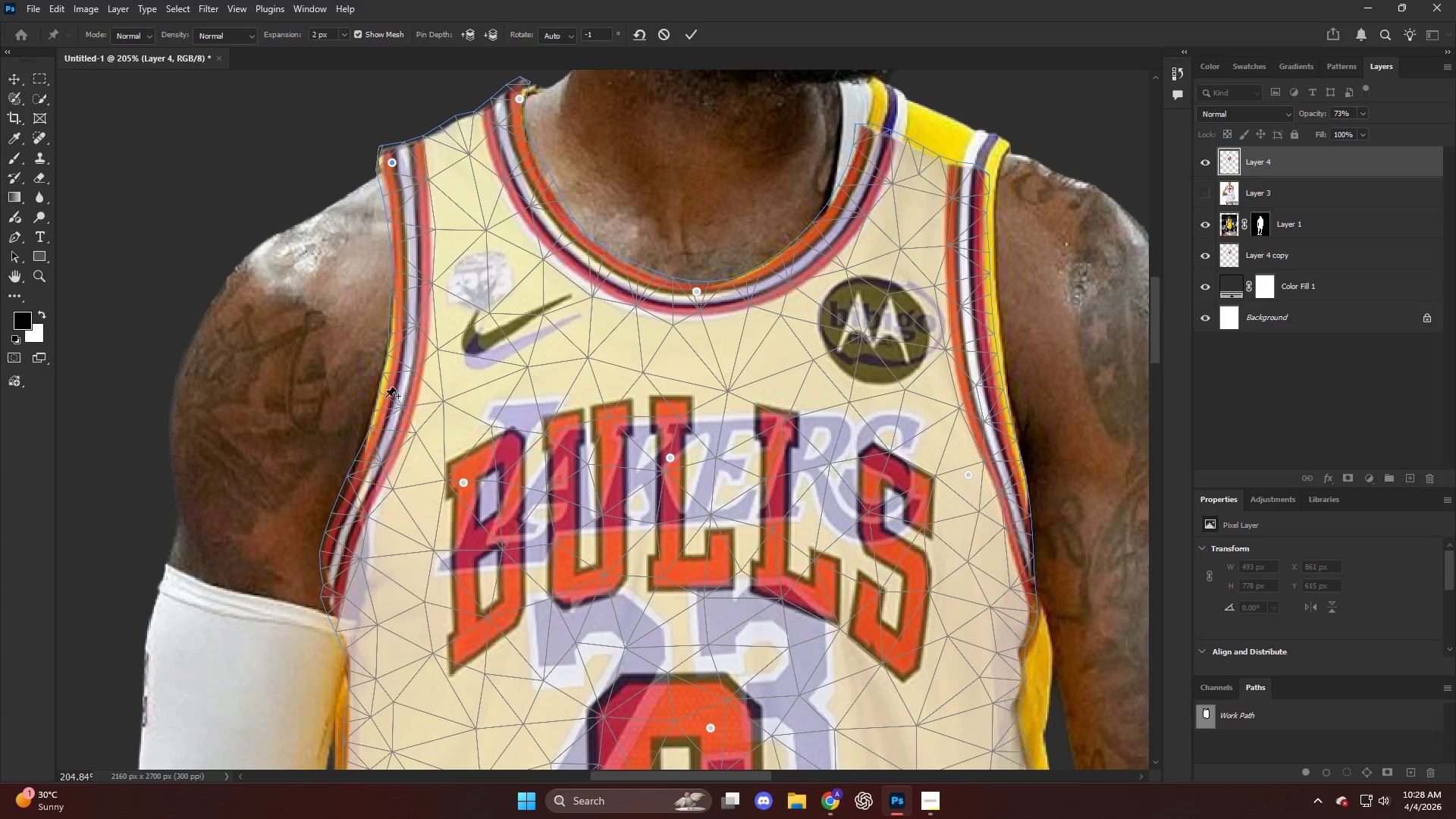 
left_click_drag(start_coordinate=[389, 393], to_coordinate=[381, 392])
 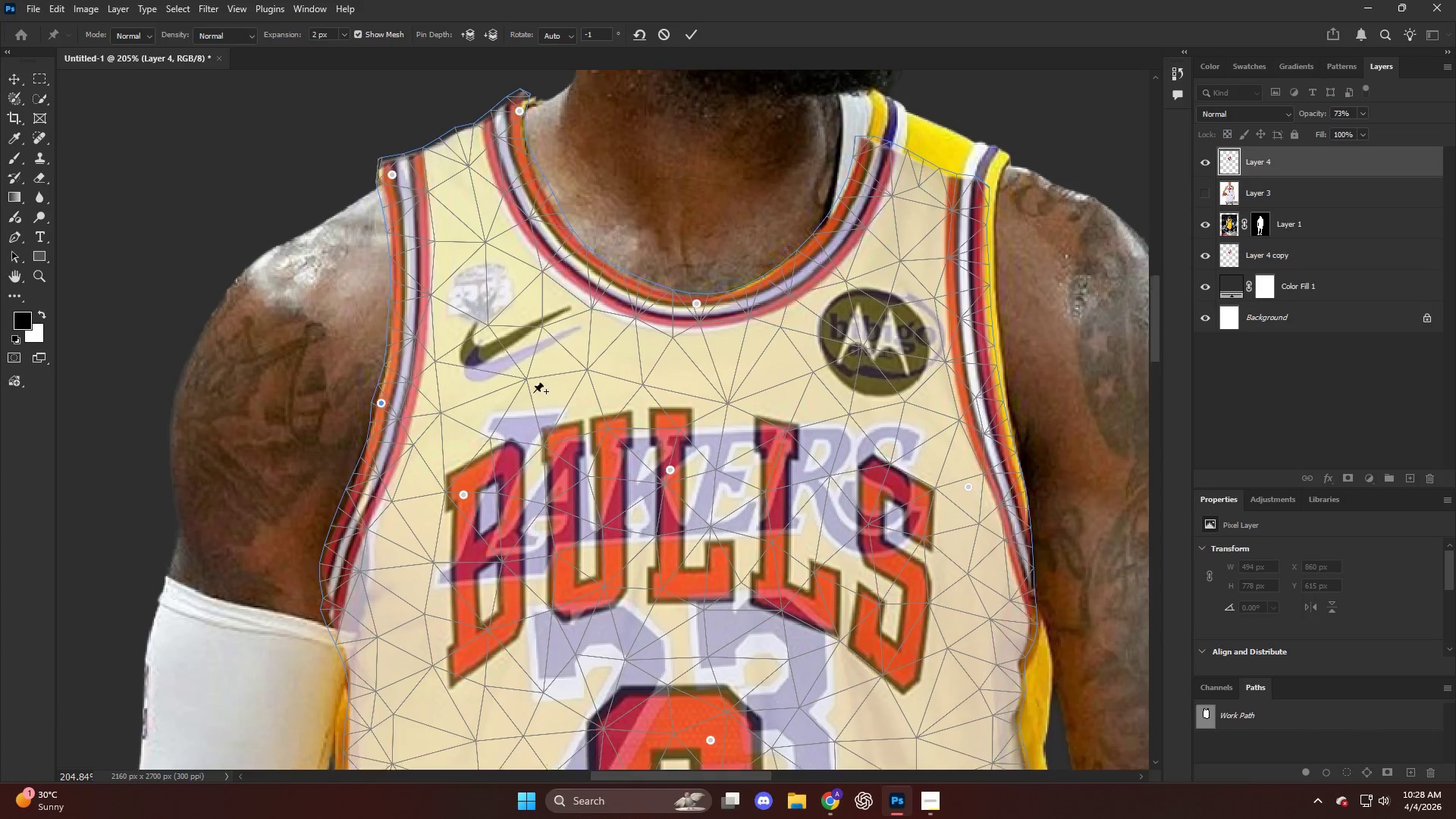 
scroll: coordinate [946, 252], scroll_direction: up, amount: 10.0
 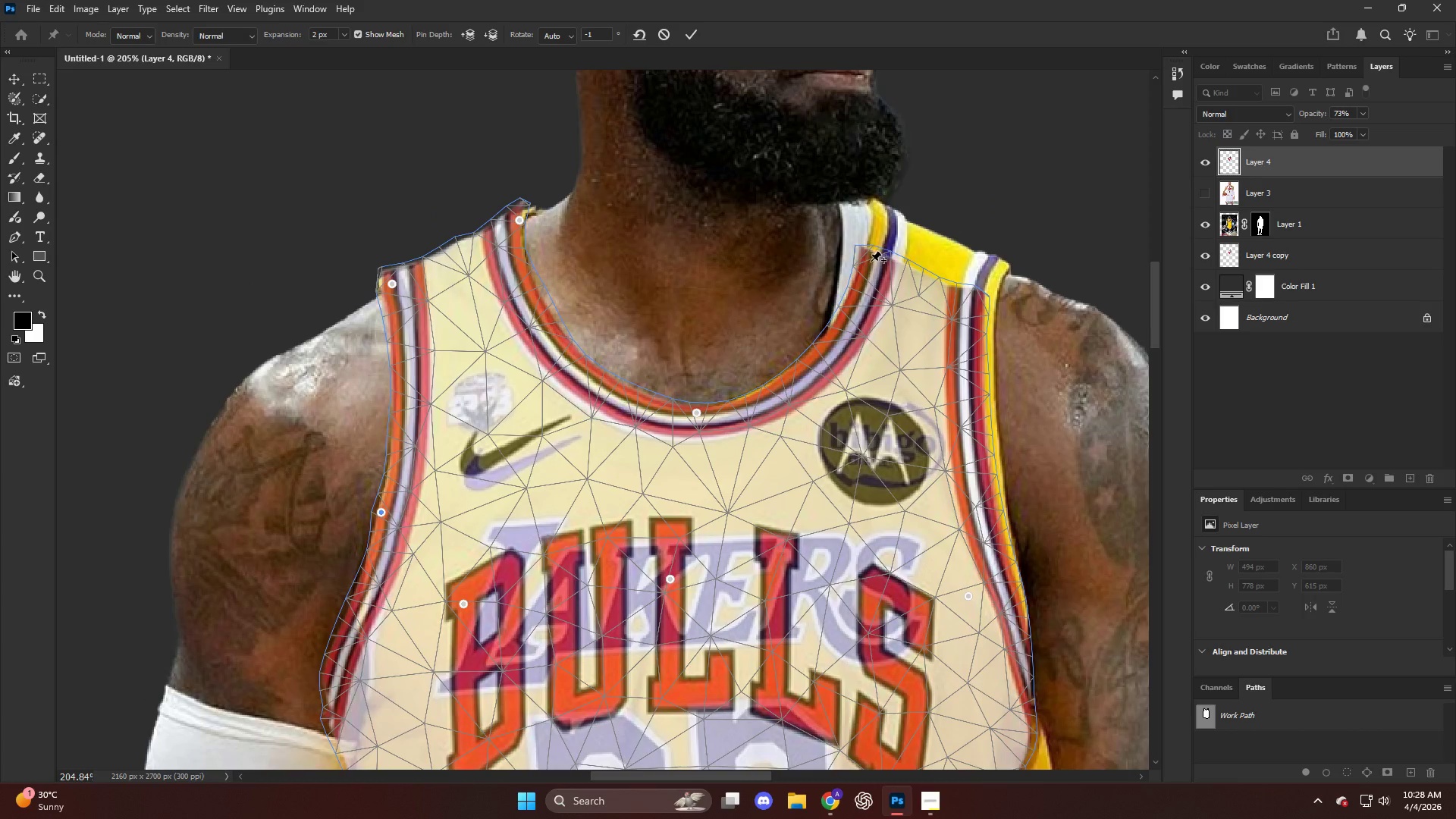 
left_click_drag(start_coordinate=[868, 262], to_coordinate=[885, 209])
 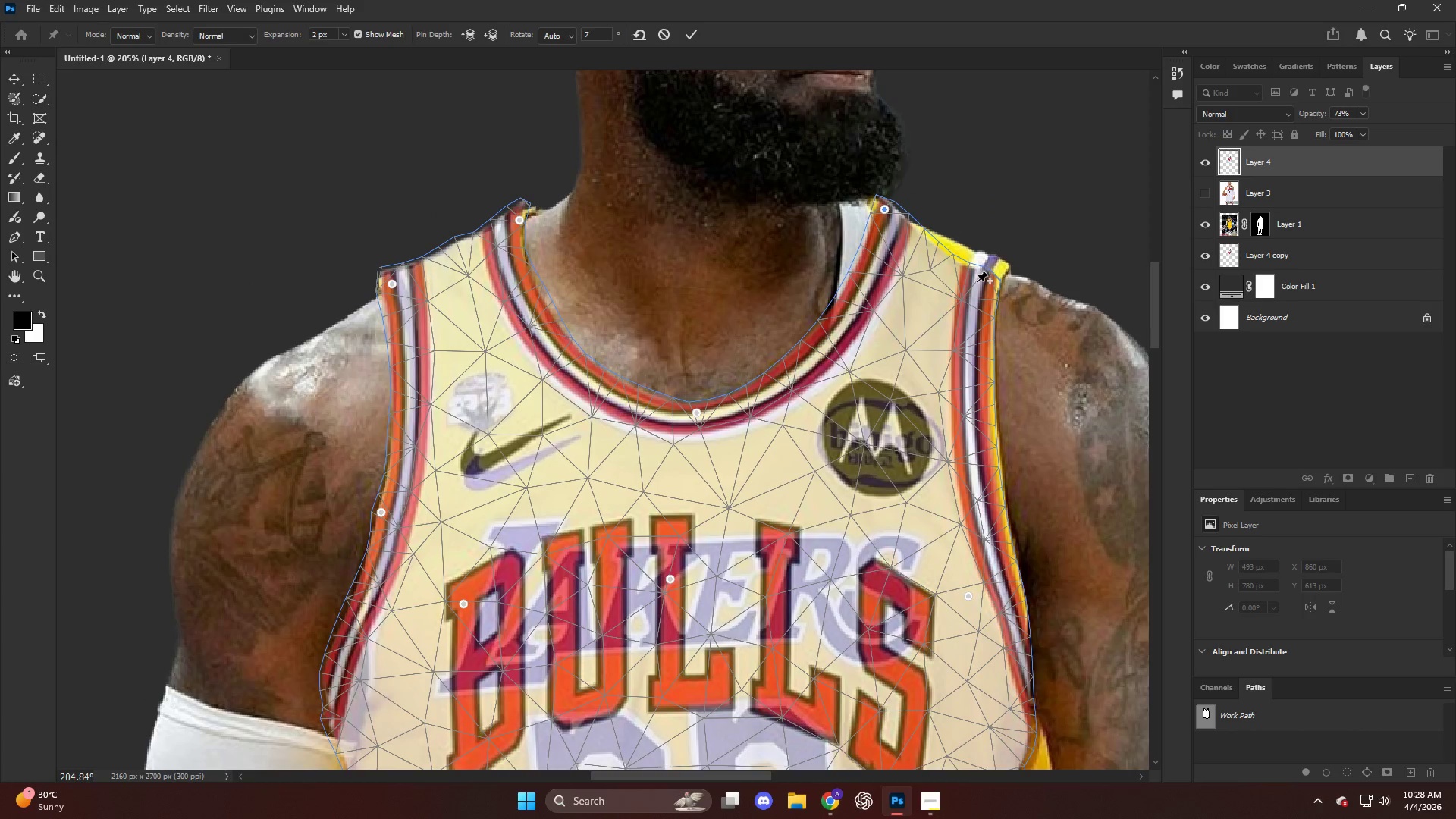 
left_click_drag(start_coordinate=[977, 281], to_coordinate=[984, 257])
 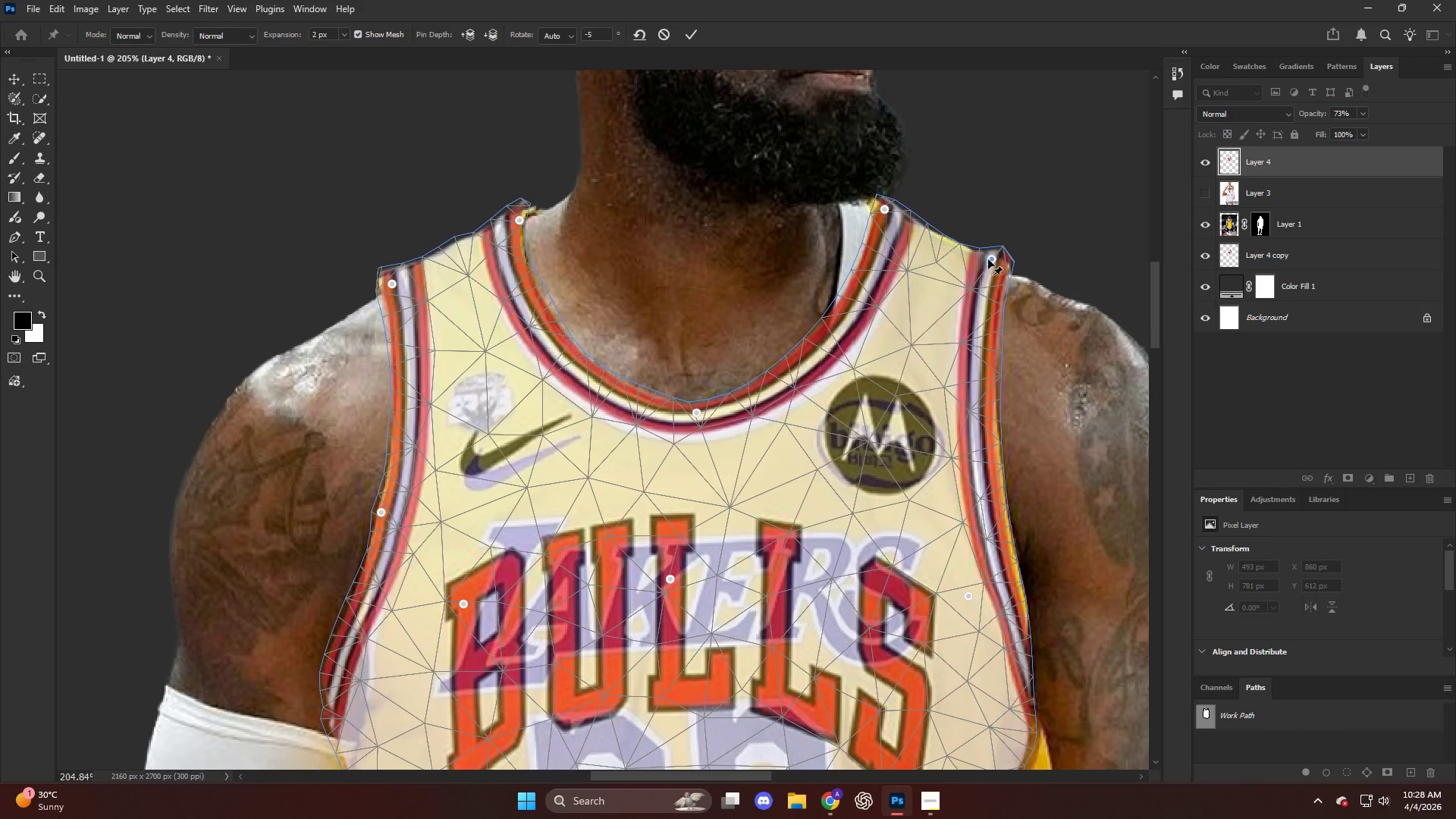 
left_click_drag(start_coordinate=[944, 249], to_coordinate=[943, 244])
 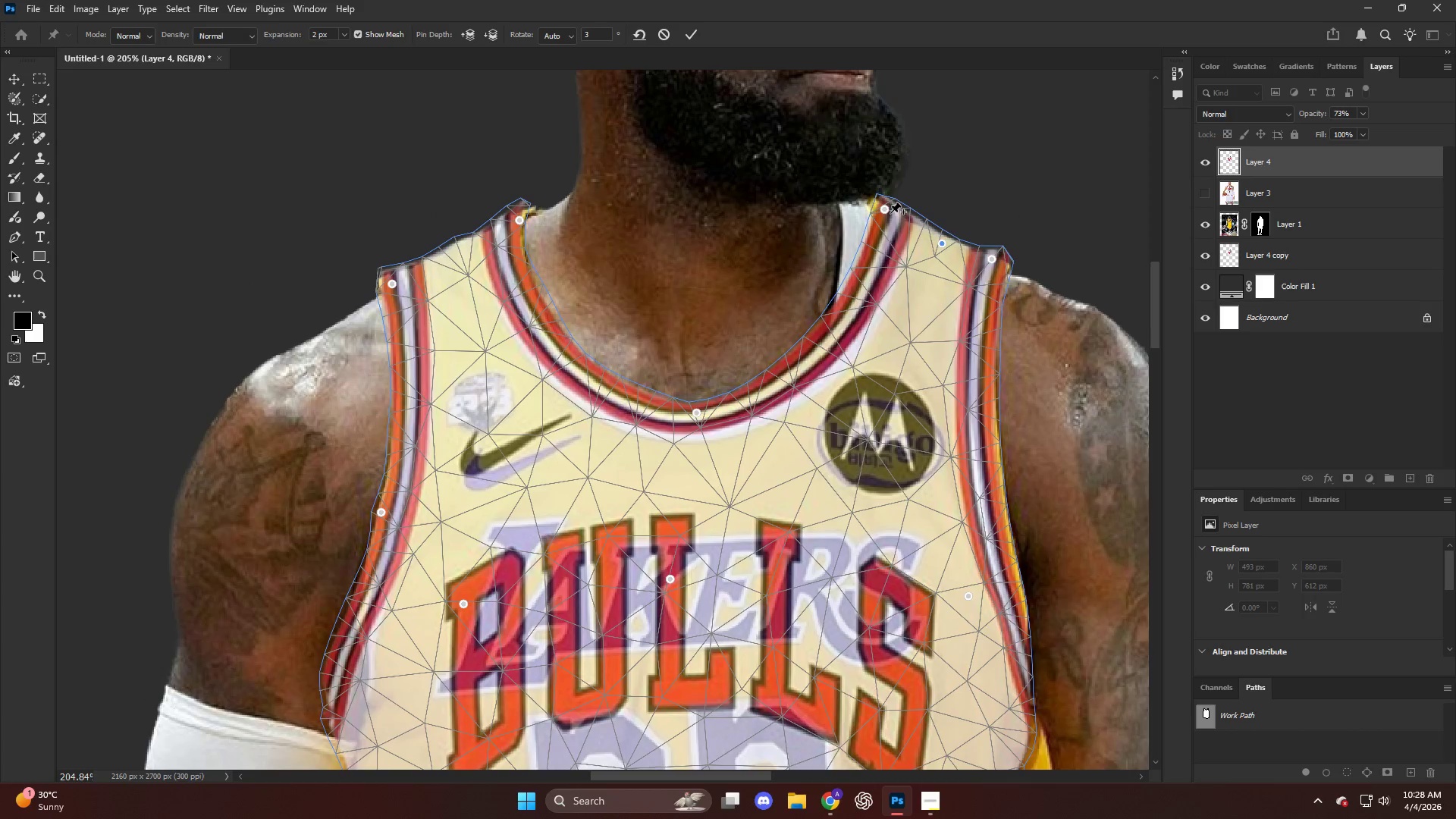 
left_click_drag(start_coordinate=[890, 213], to_coordinate=[886, 211])
 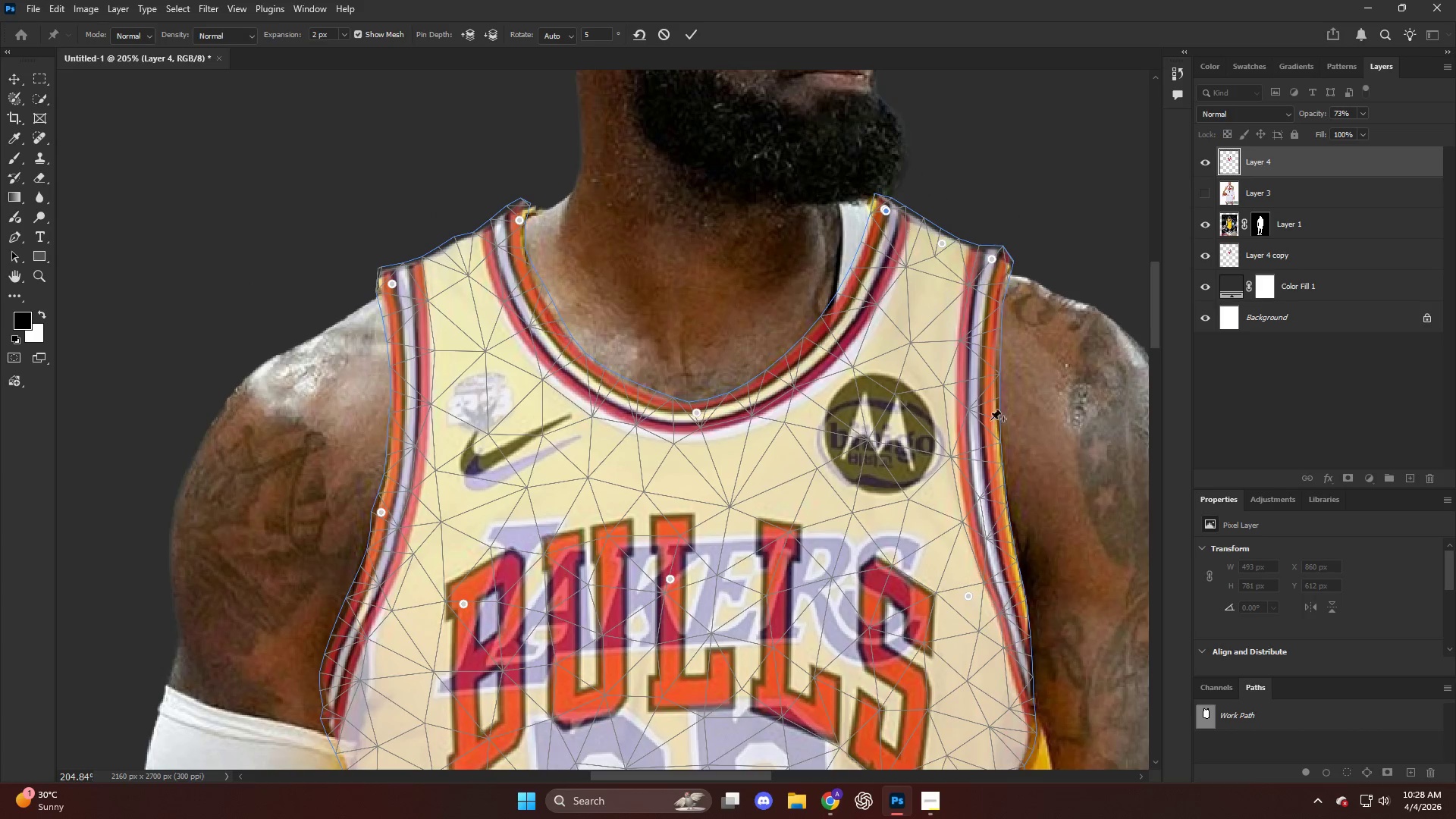 
left_click_drag(start_coordinate=[1011, 555], to_coordinate=[1019, 557])
 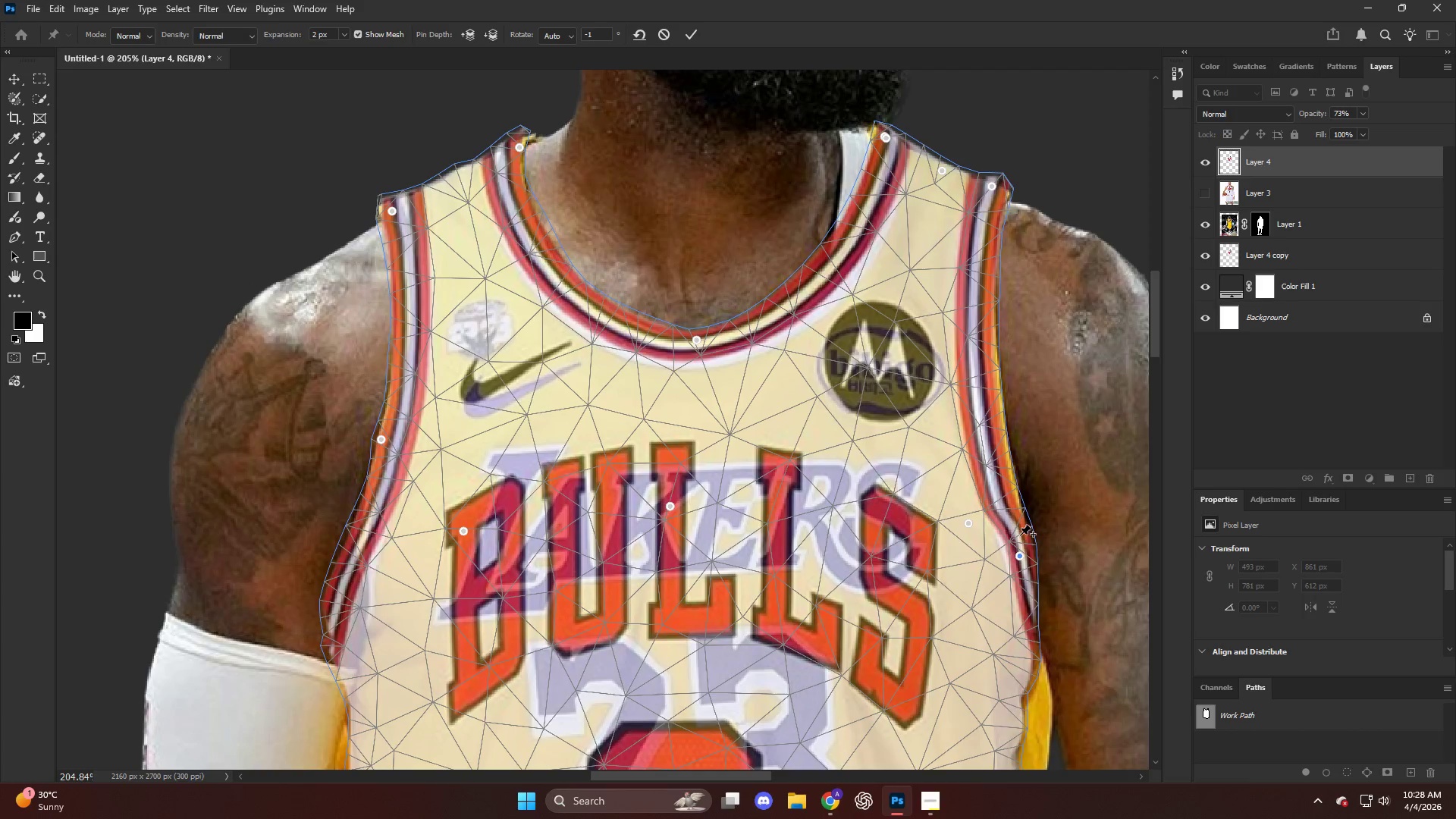 
scroll: coordinate [1012, 537], scroll_direction: down, amount: 6.0
 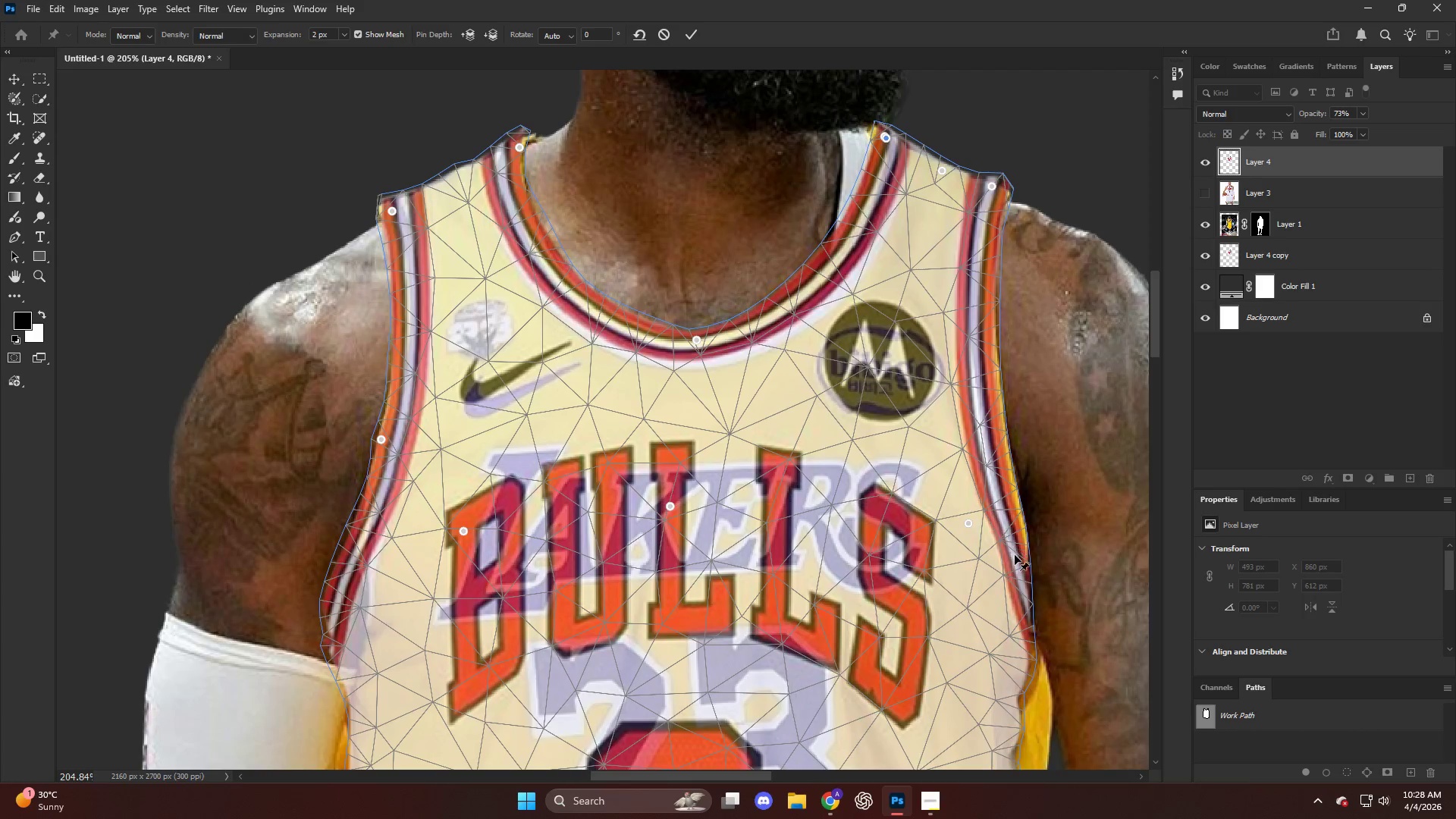 
key(Control+ControlLeft)
 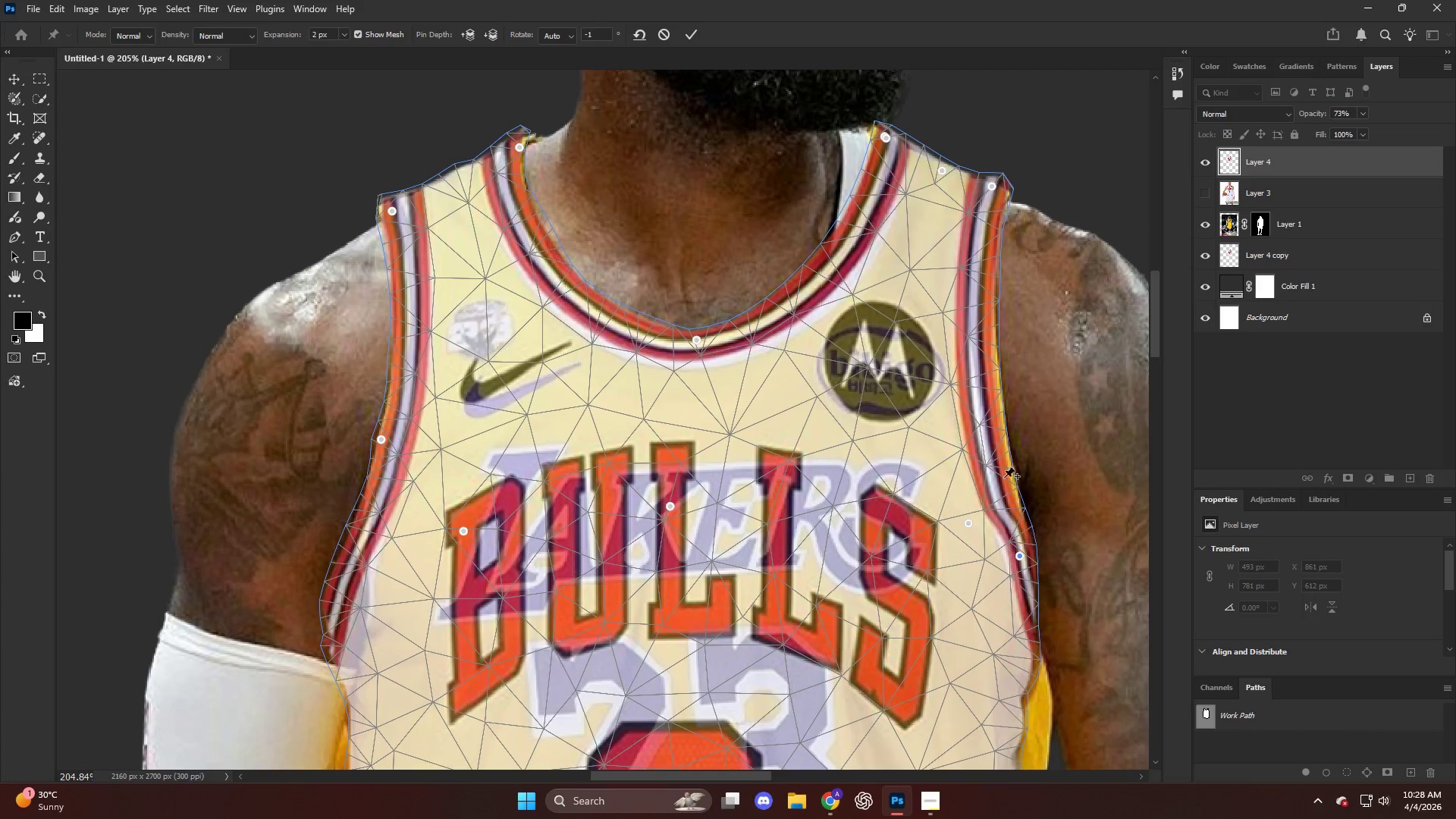 
key(Control+Z)
 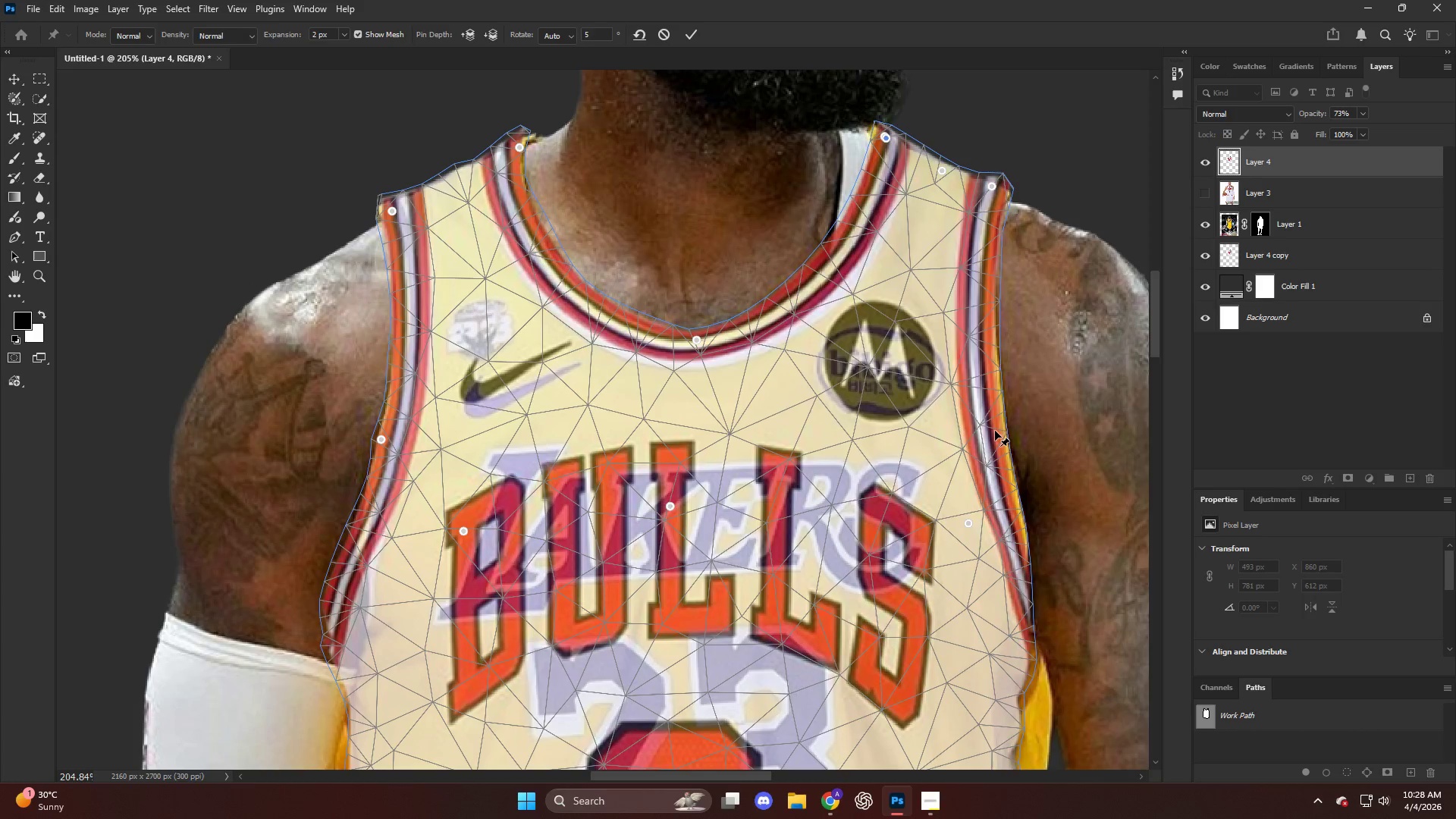 
left_click_drag(start_coordinate=[993, 431], to_coordinate=[999, 431])
 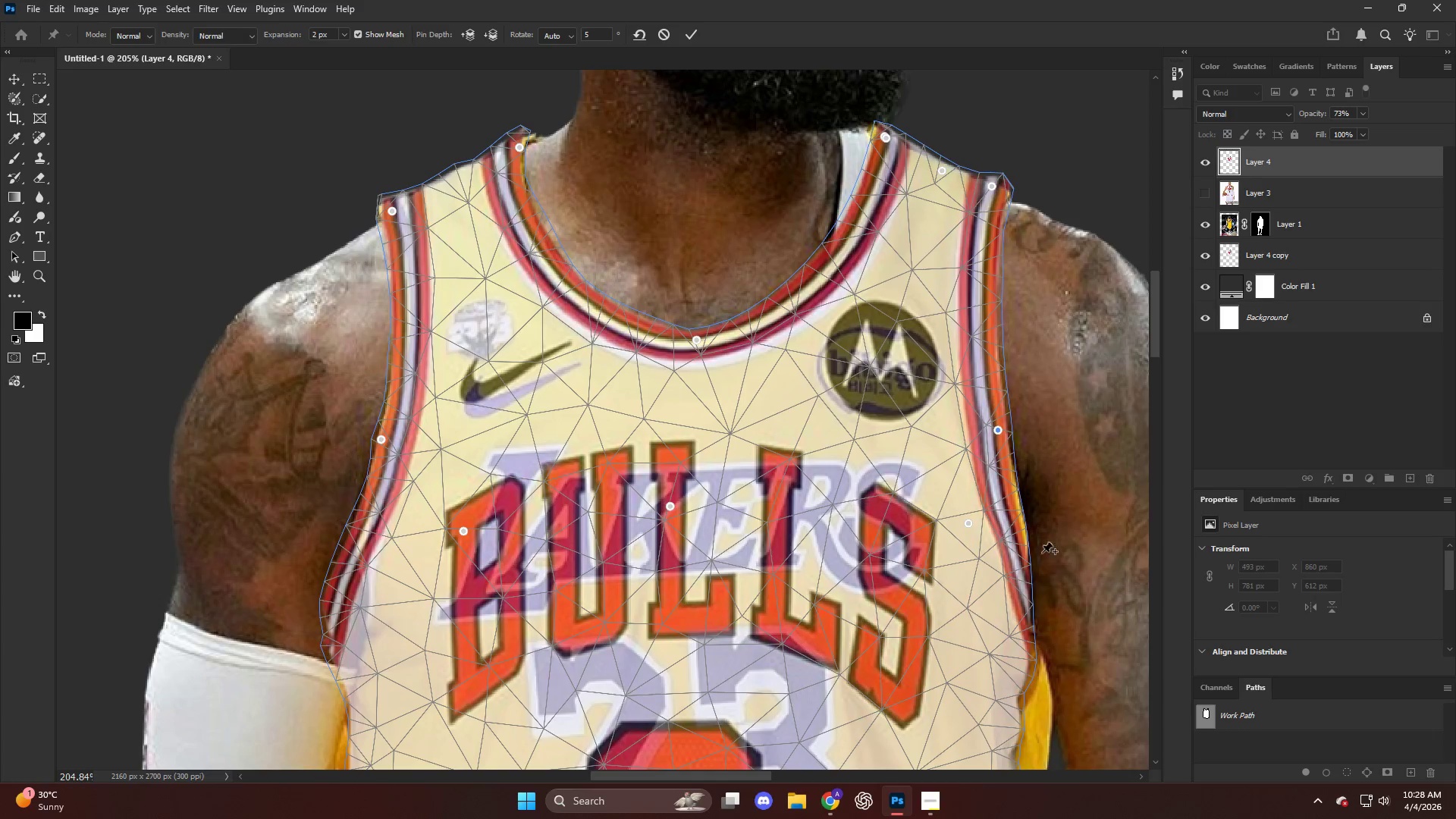 
scroll: coordinate [1029, 597], scroll_direction: down, amount: 15.0
 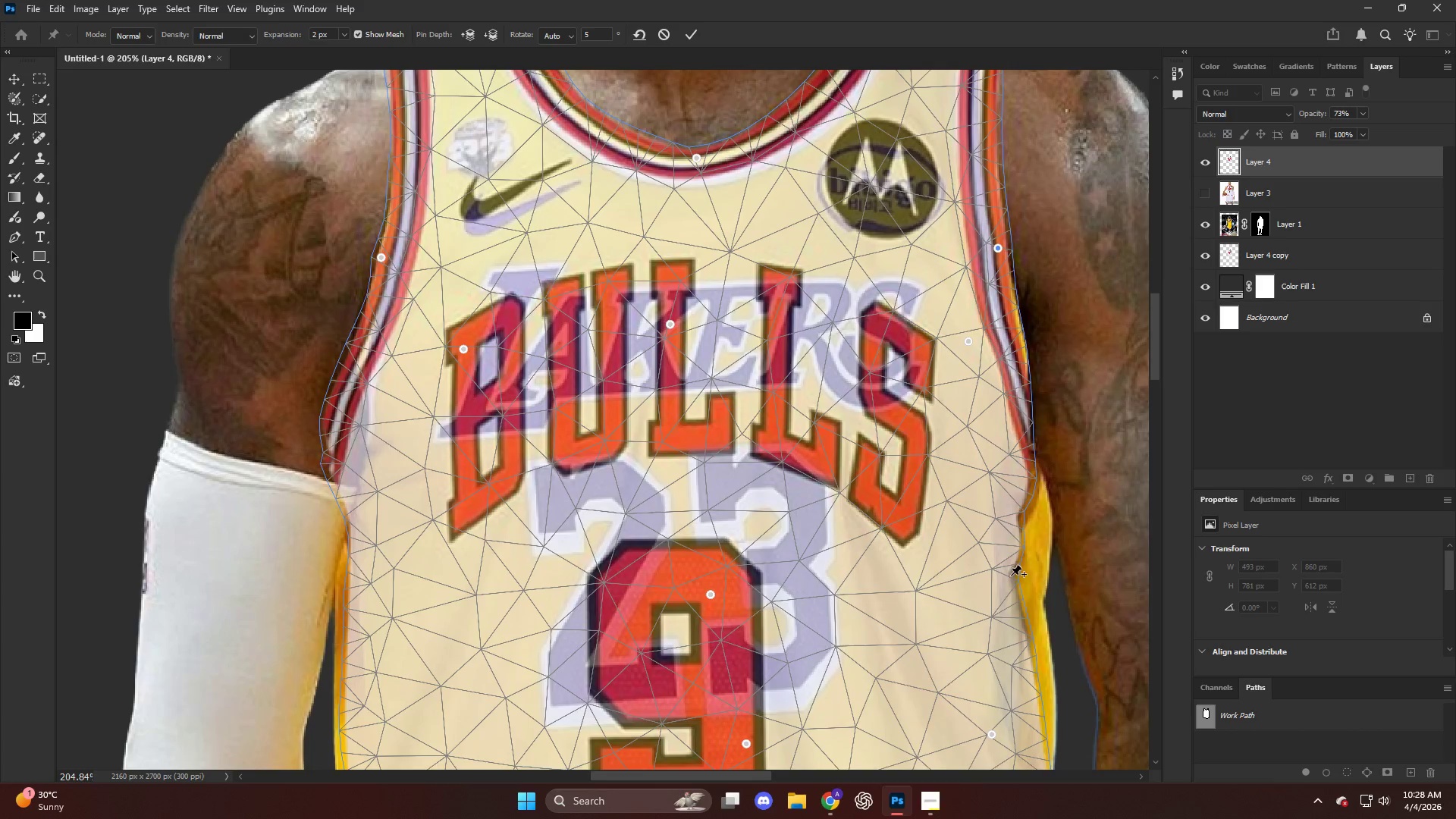 
left_click_drag(start_coordinate=[1012, 576], to_coordinate=[1043, 587])
 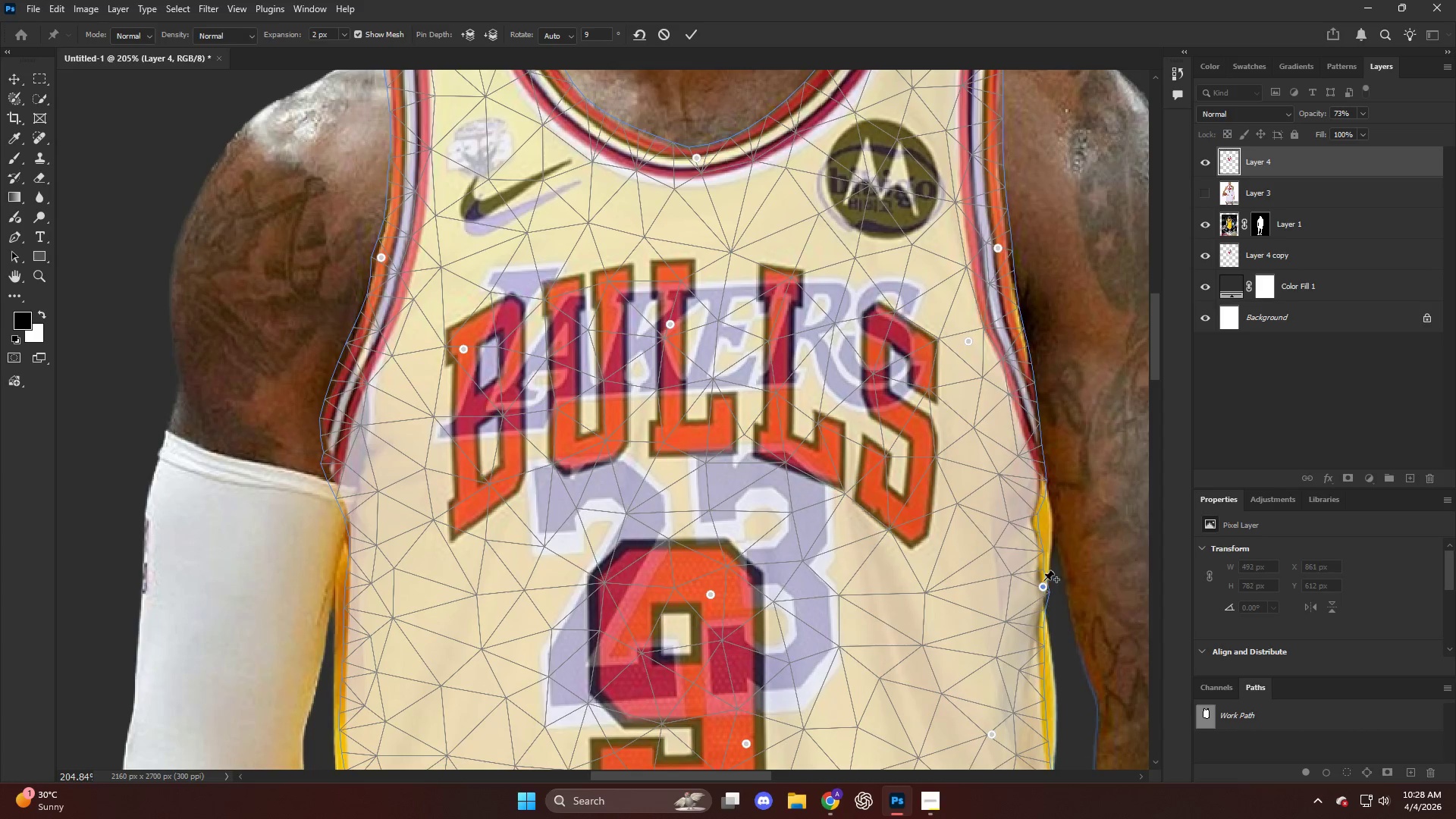 
key(Control+ControlLeft)
 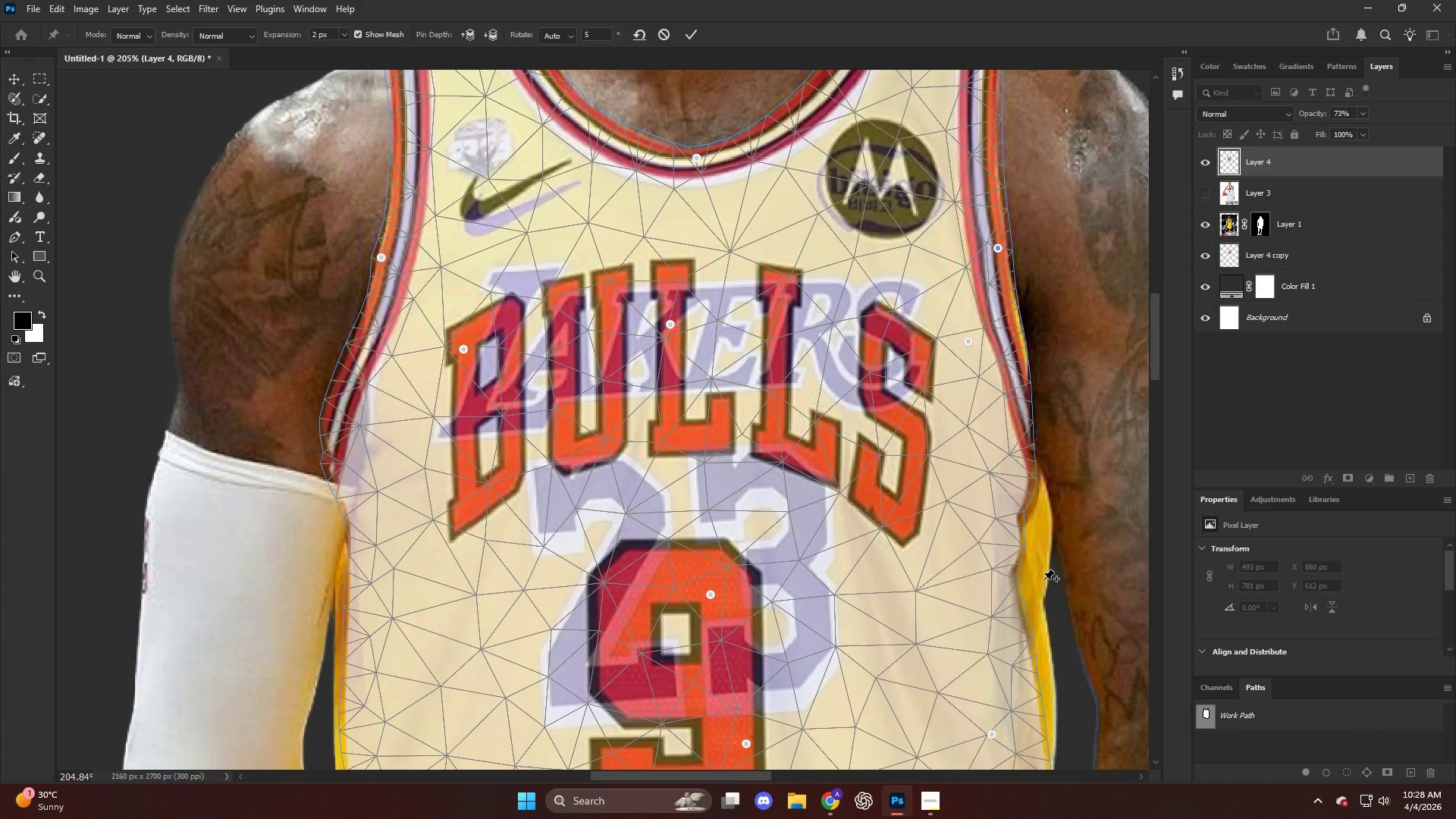 
key(Control+Z)
 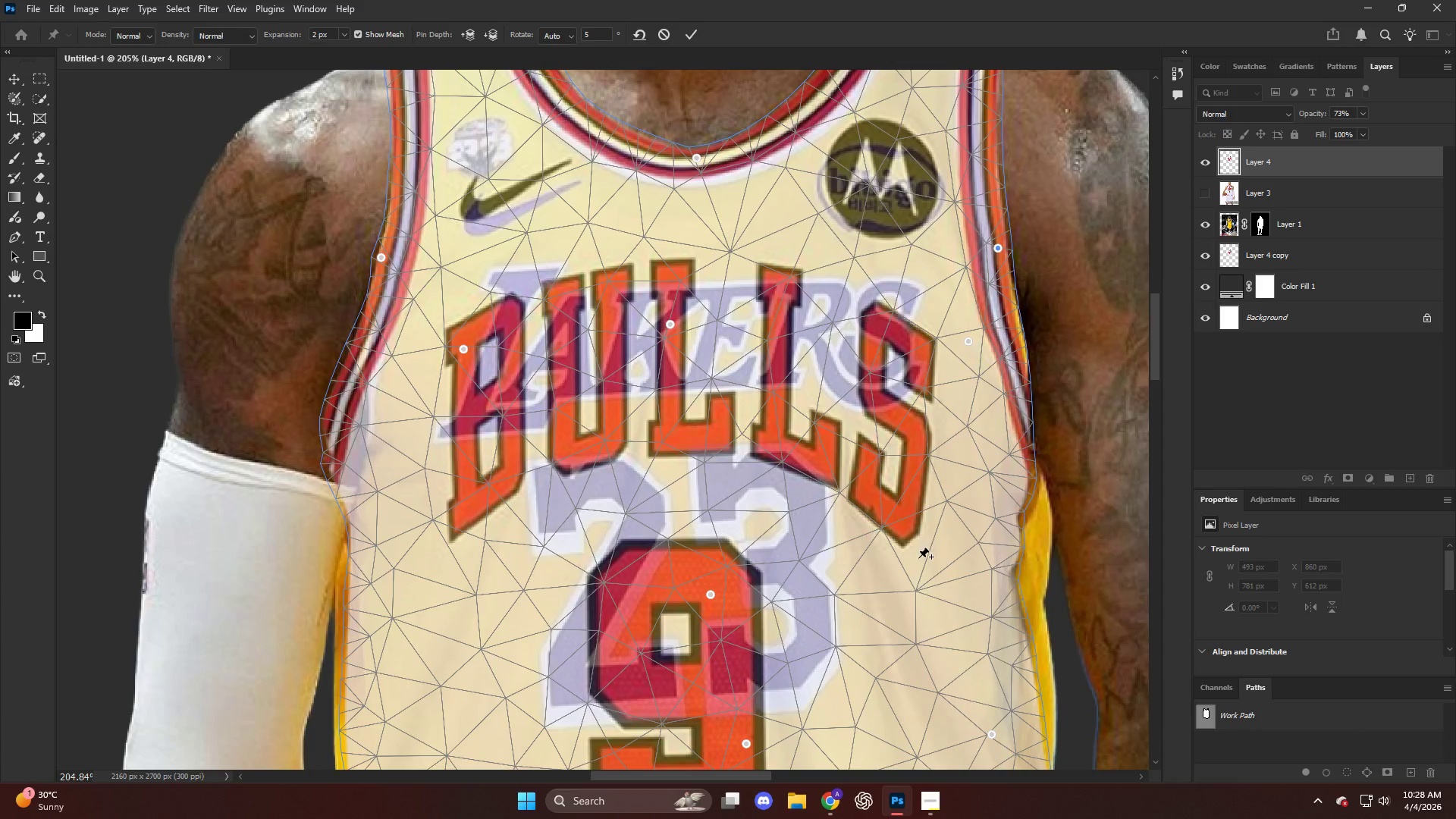 
left_click([918, 558])
 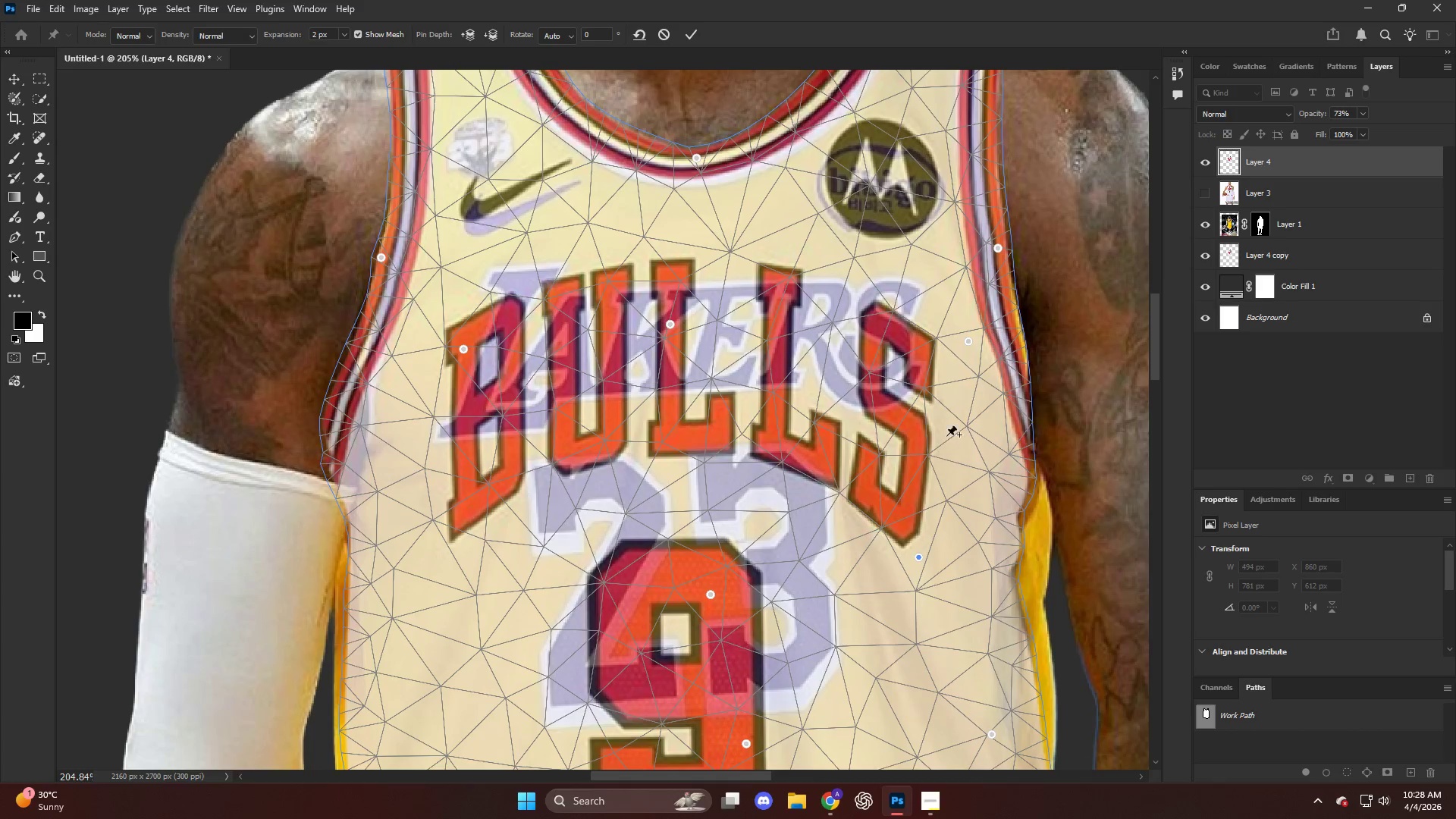 
left_click([949, 429])
 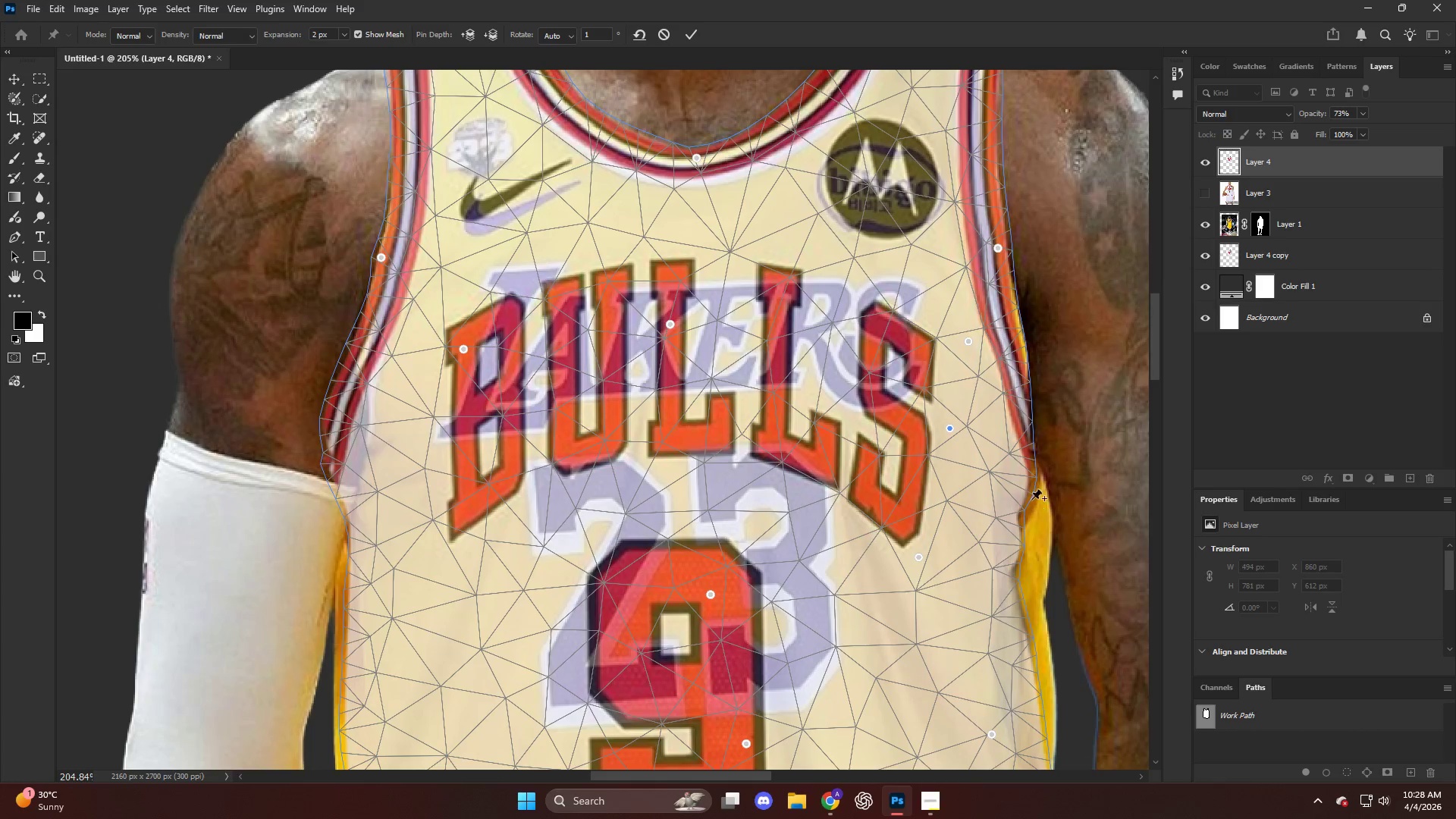 
left_click_drag(start_coordinate=[1029, 493], to_coordinate=[1043, 514])
 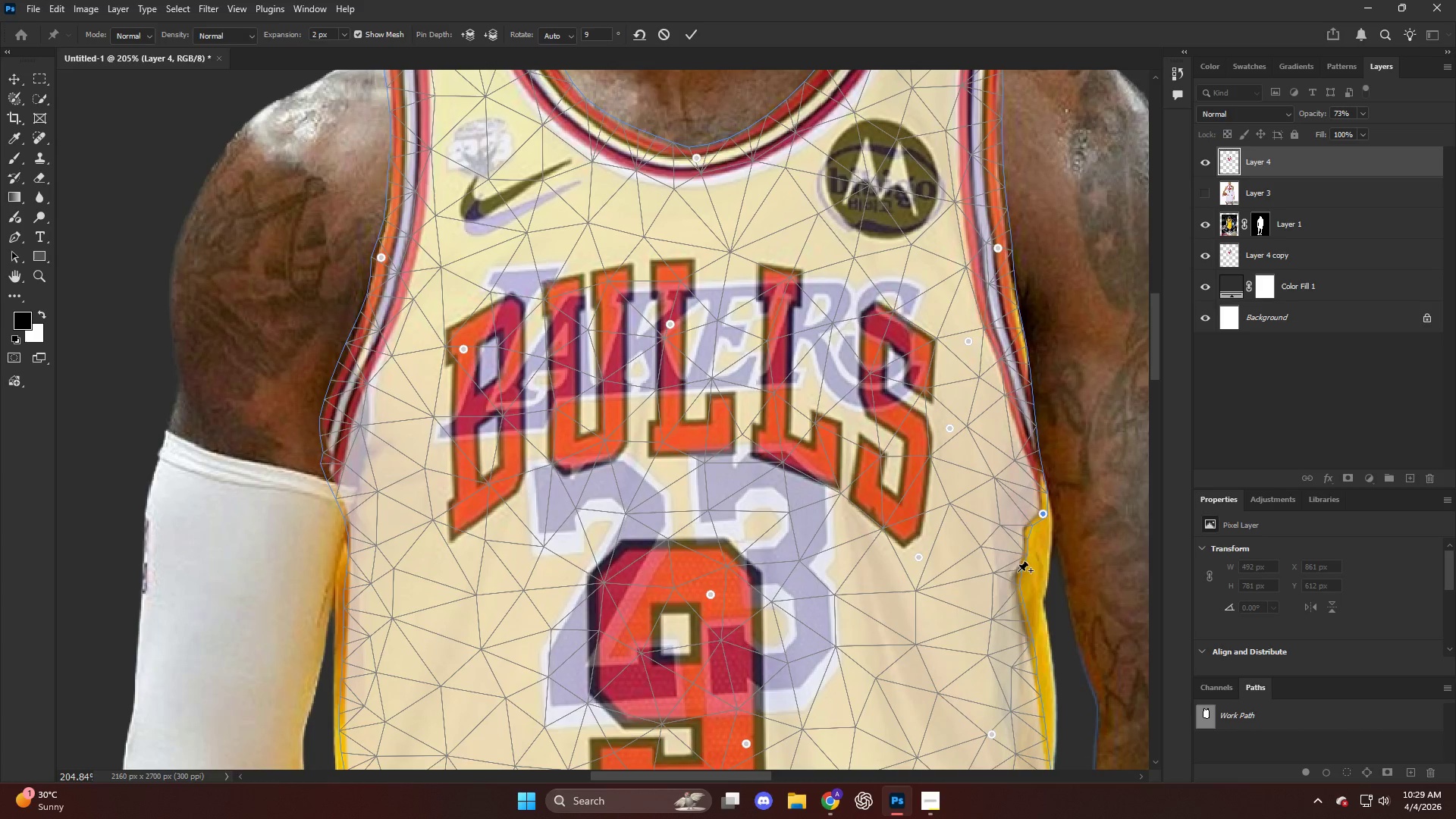 
left_click_drag(start_coordinate=[1015, 574], to_coordinate=[1044, 580])
 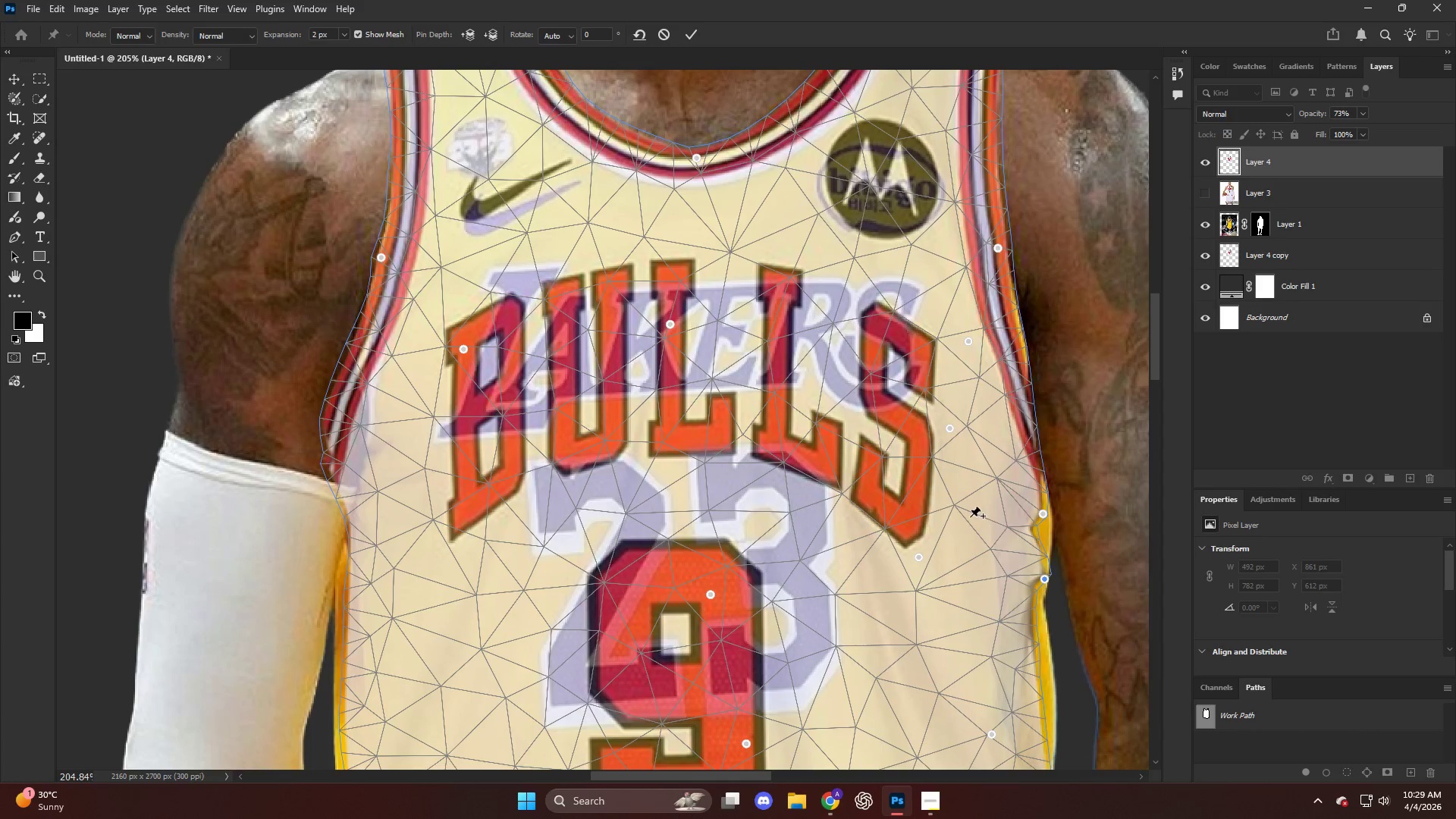 
key(Control+ControlLeft)
 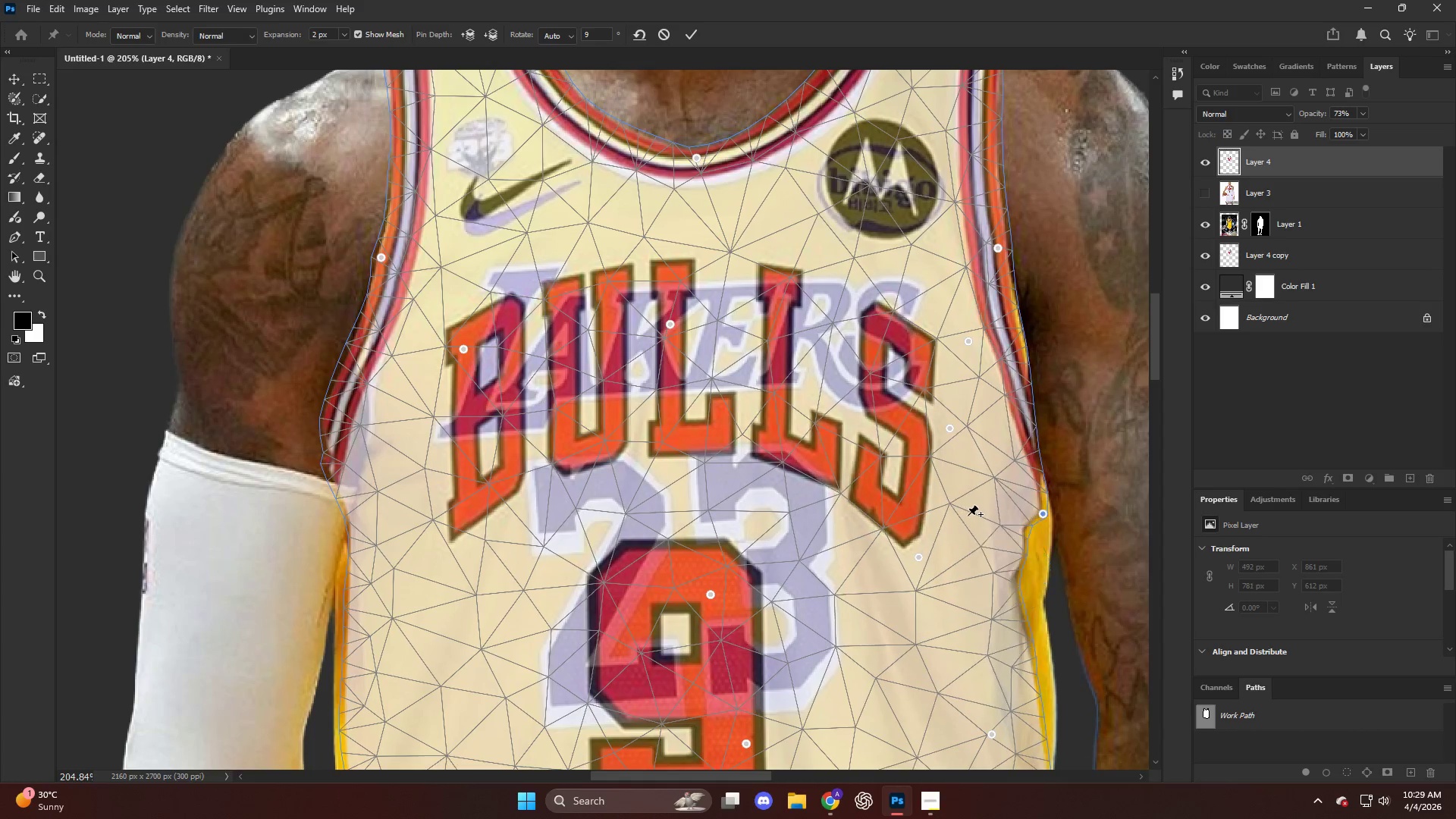 
key(Control+Z)
 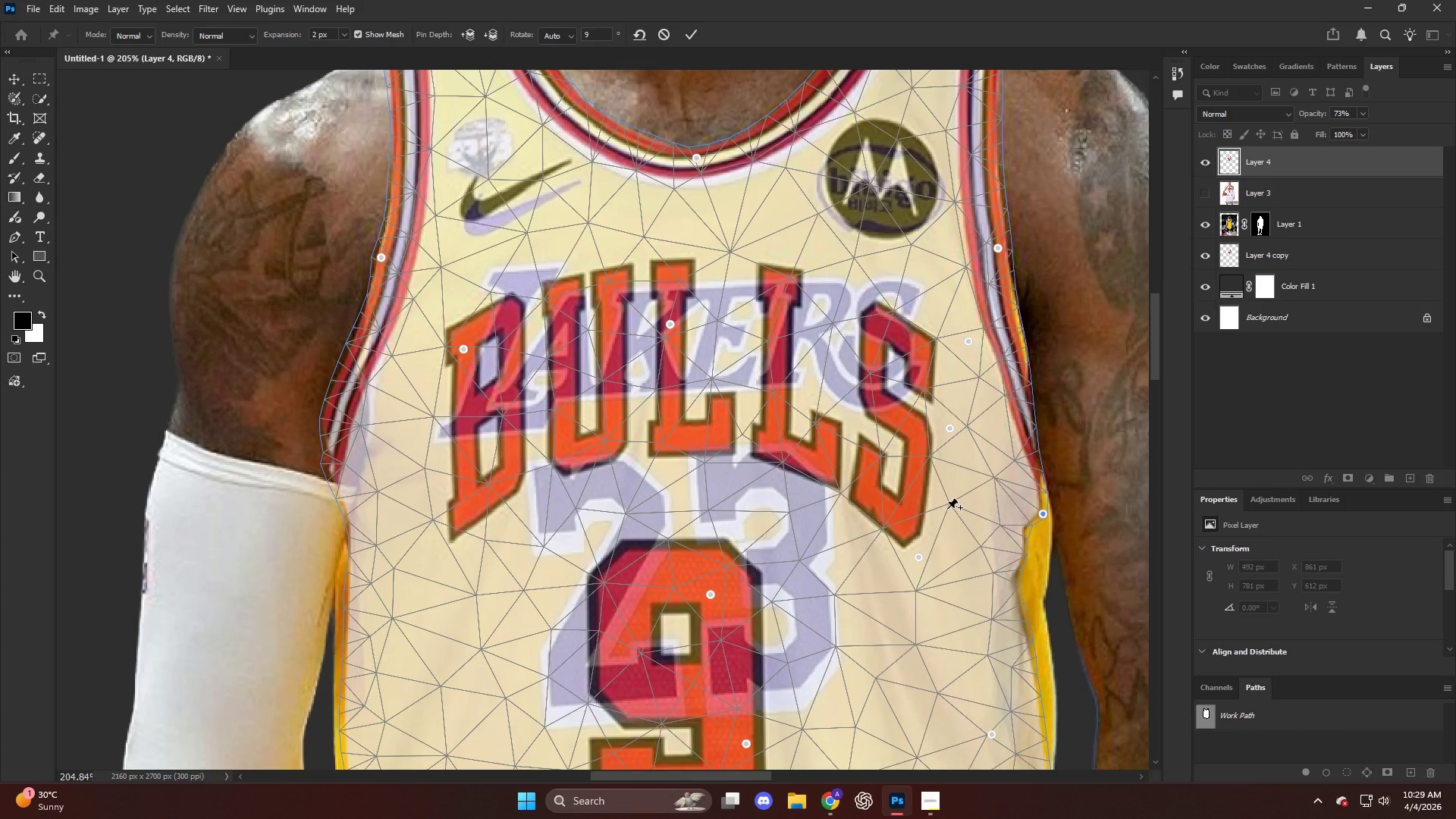 
left_click([947, 509])
 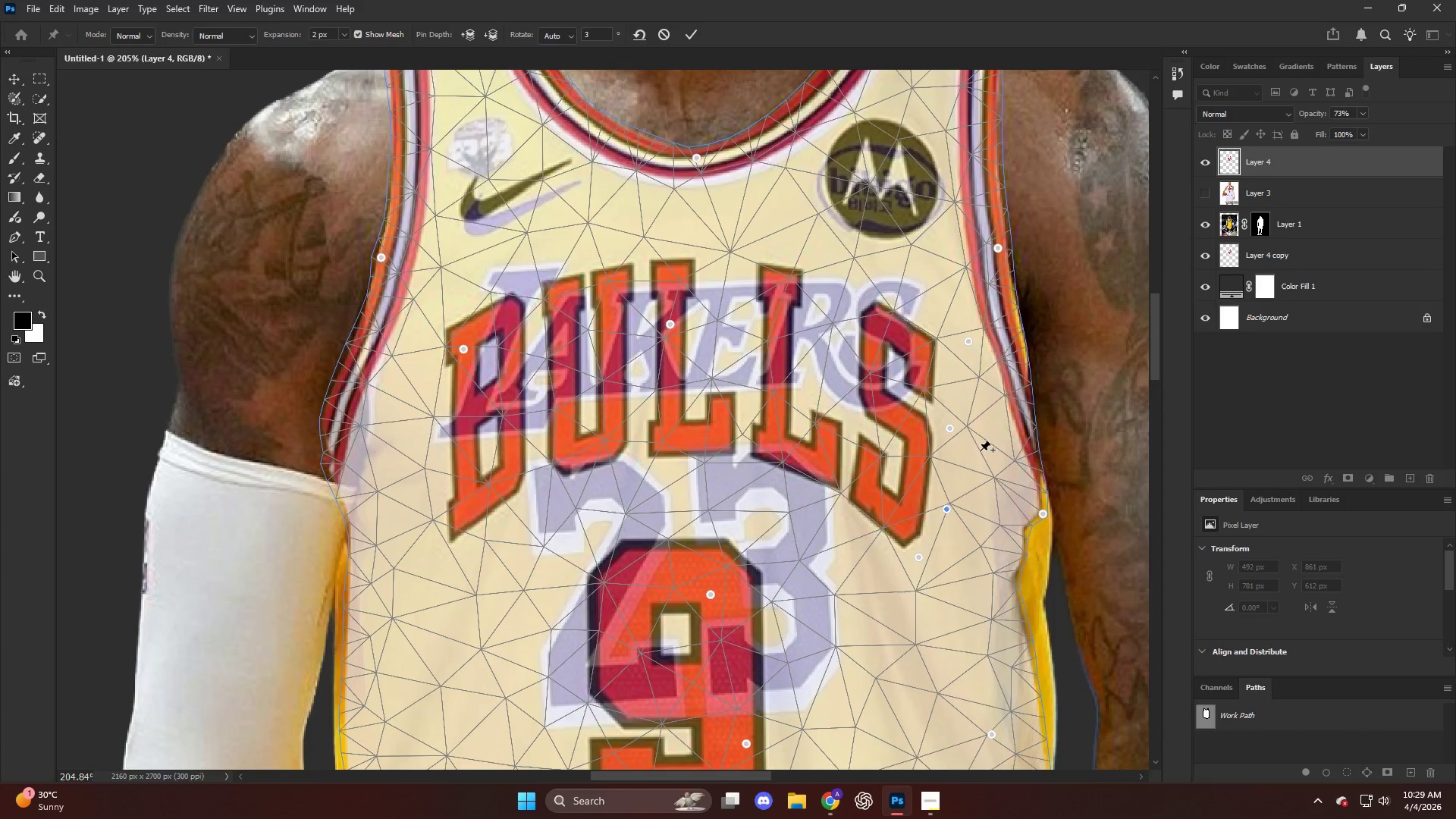 
left_click([971, 428])
 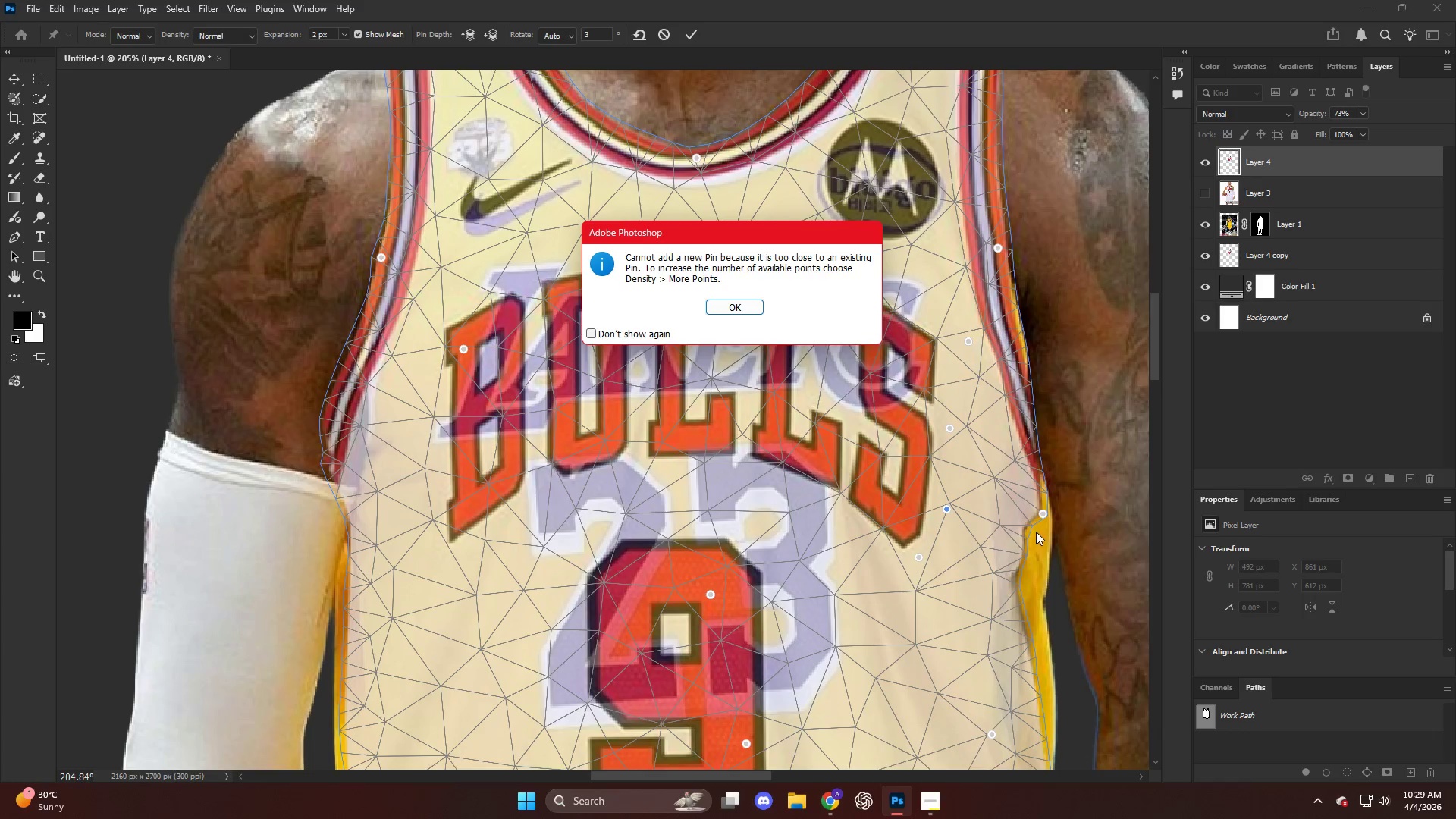 
key(Escape)
 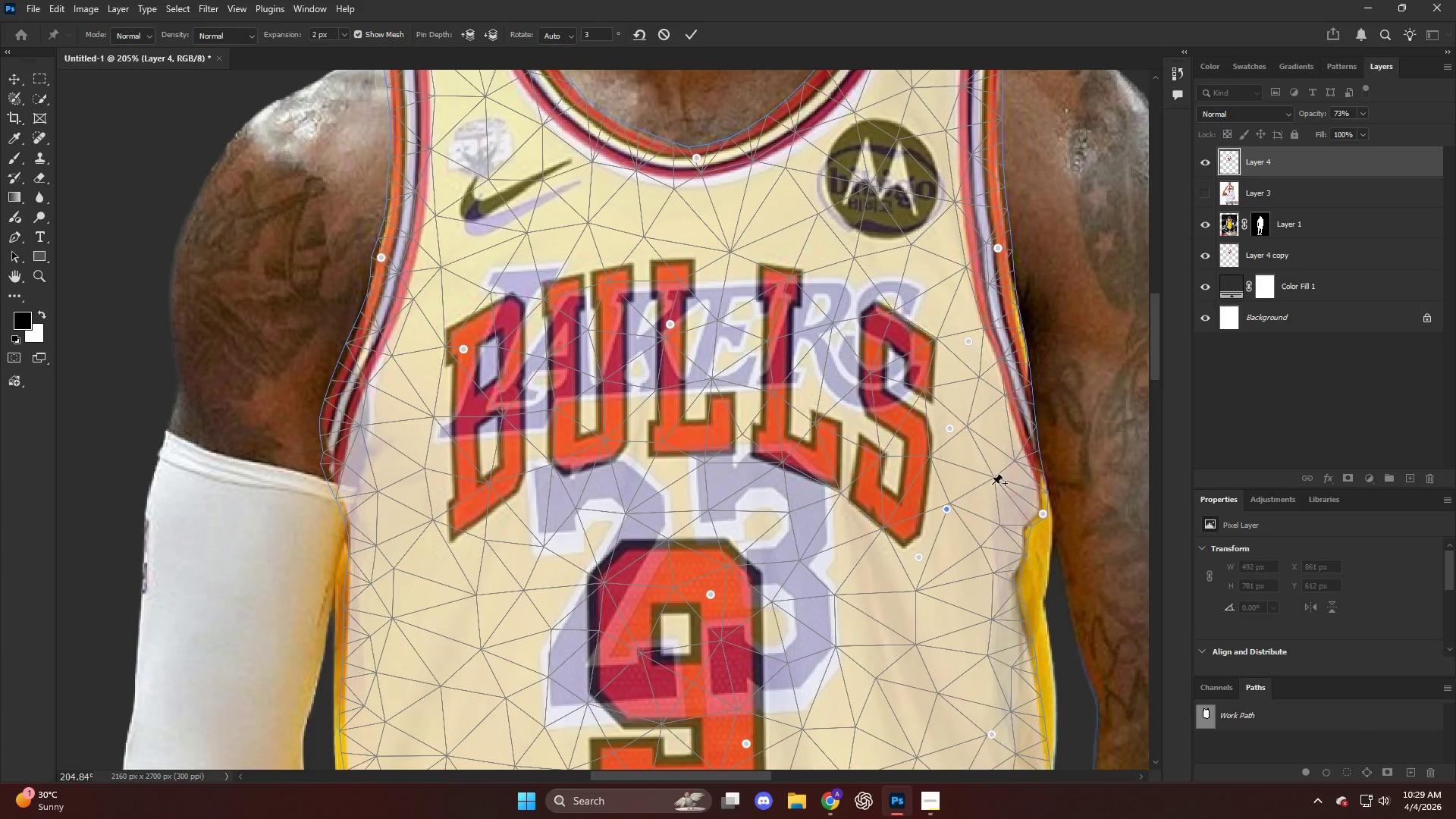 
left_click([992, 482])
 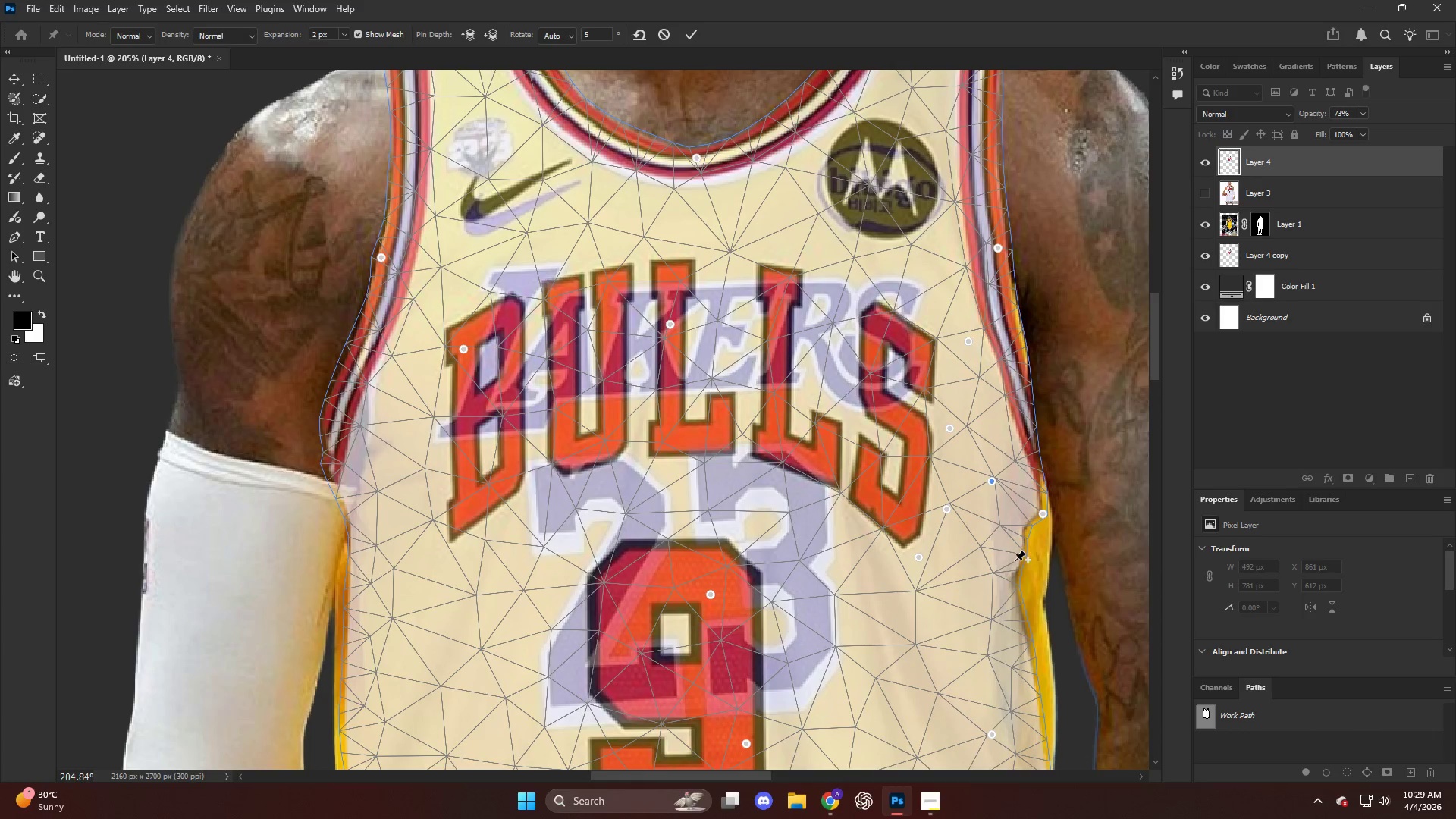 
left_click_drag(start_coordinate=[1017, 567], to_coordinate=[1053, 575])
 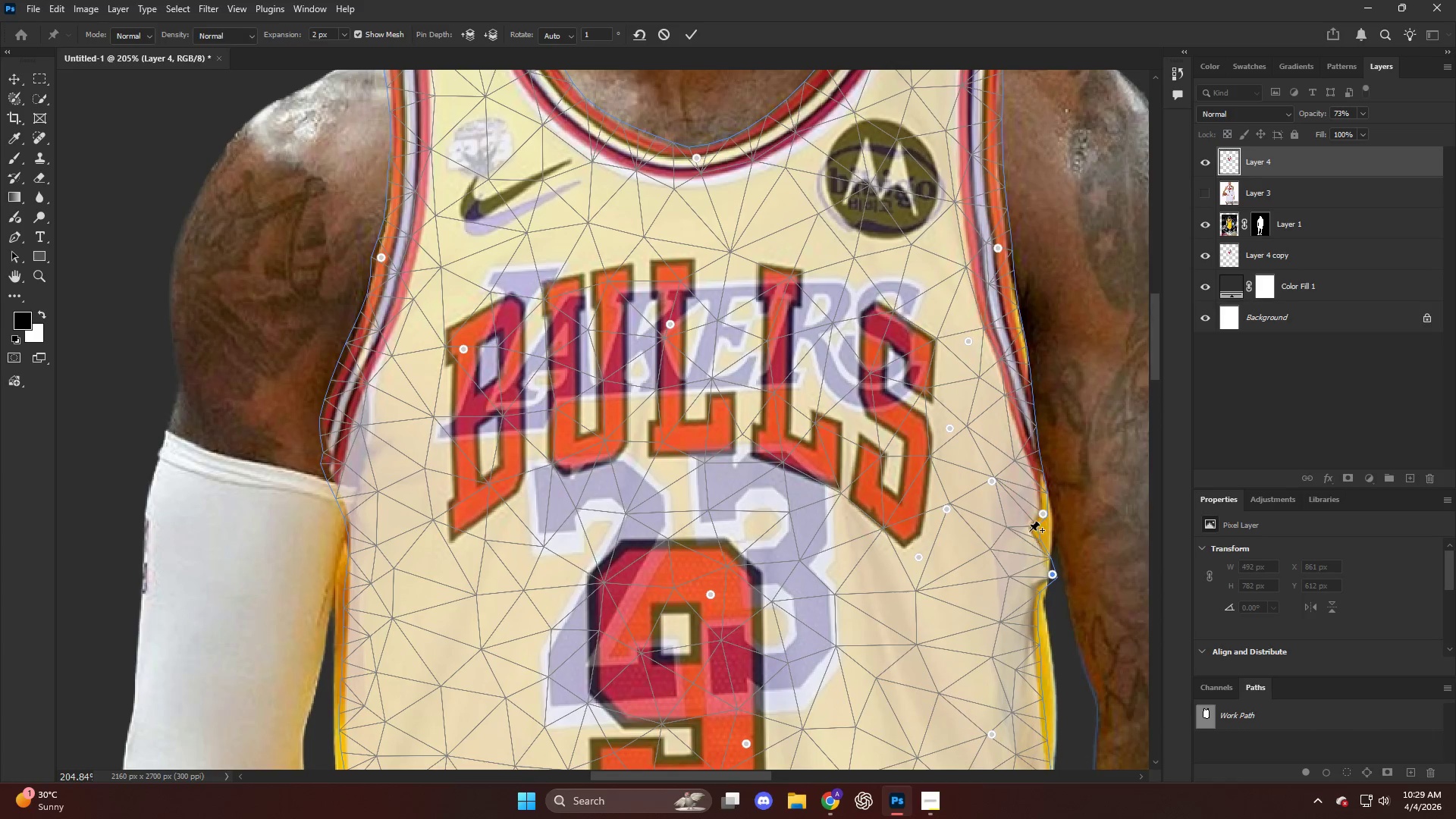 
left_click_drag(start_coordinate=[1029, 531], to_coordinate=[1054, 538])
 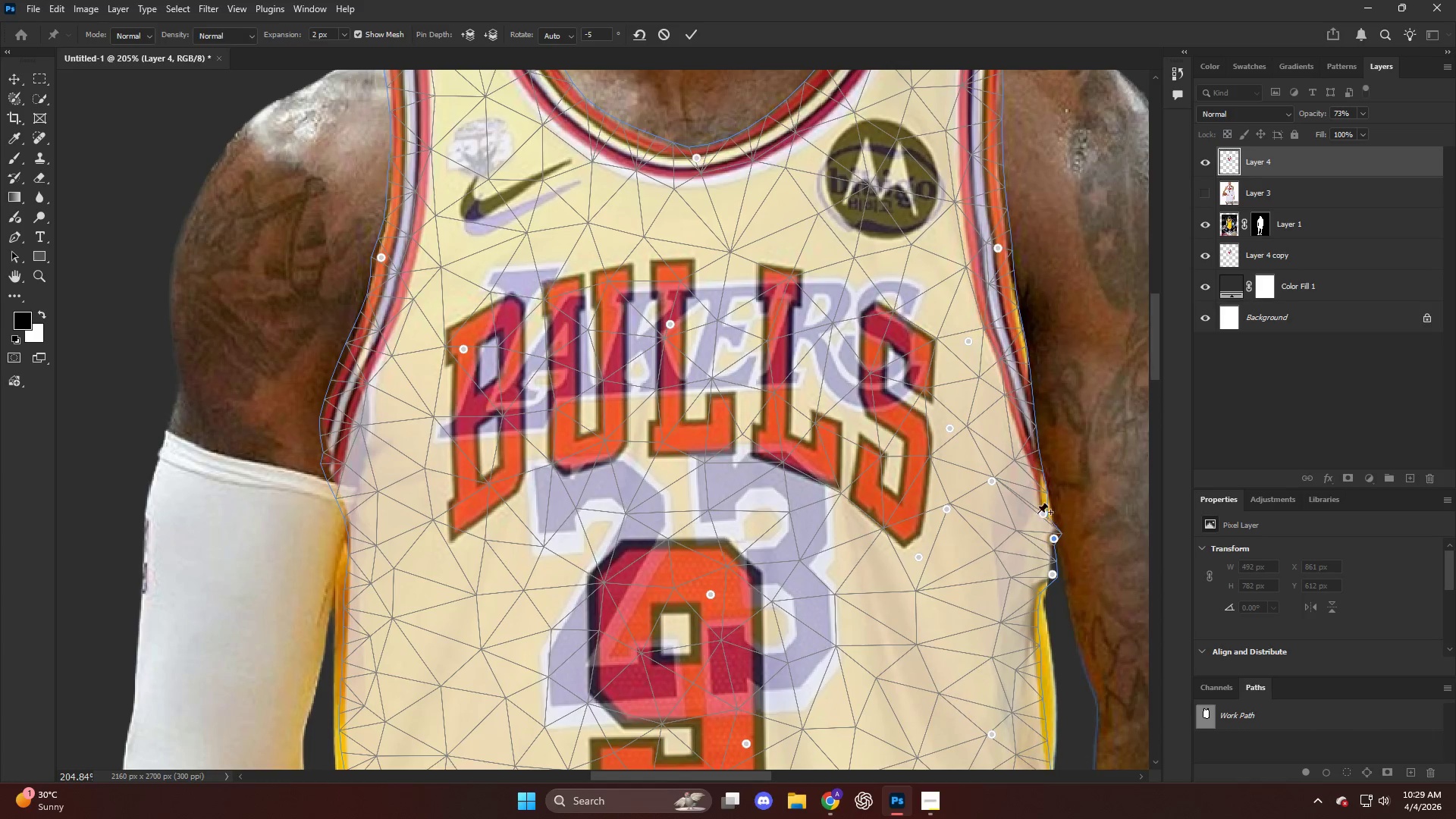 
left_click_drag(start_coordinate=[1037, 513], to_coordinate=[1047, 535])
 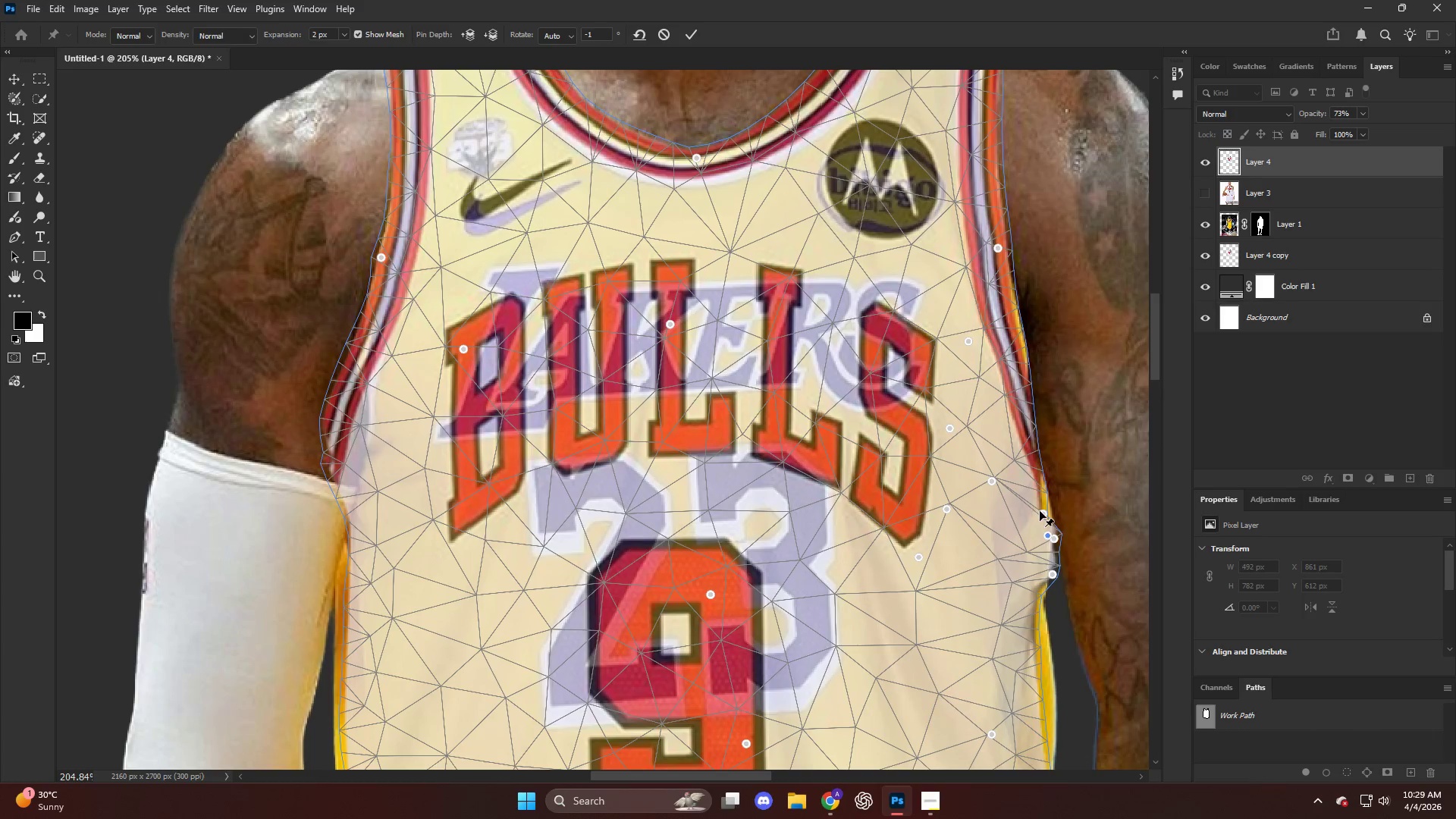 
left_click_drag(start_coordinate=[1043, 511], to_coordinate=[1053, 505])
 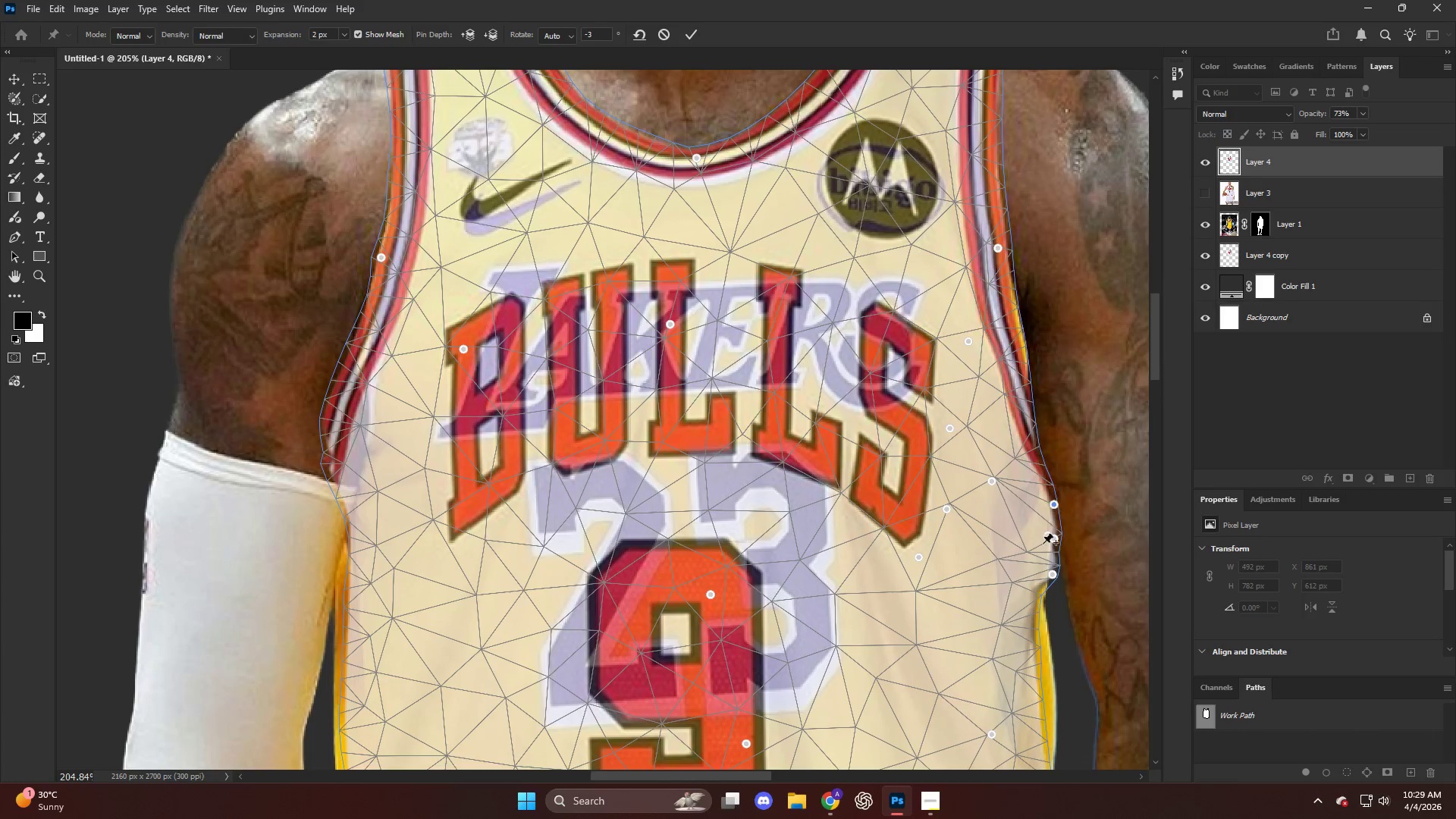 
scroll: coordinate [1028, 585], scroll_direction: down, amount: 15.0
 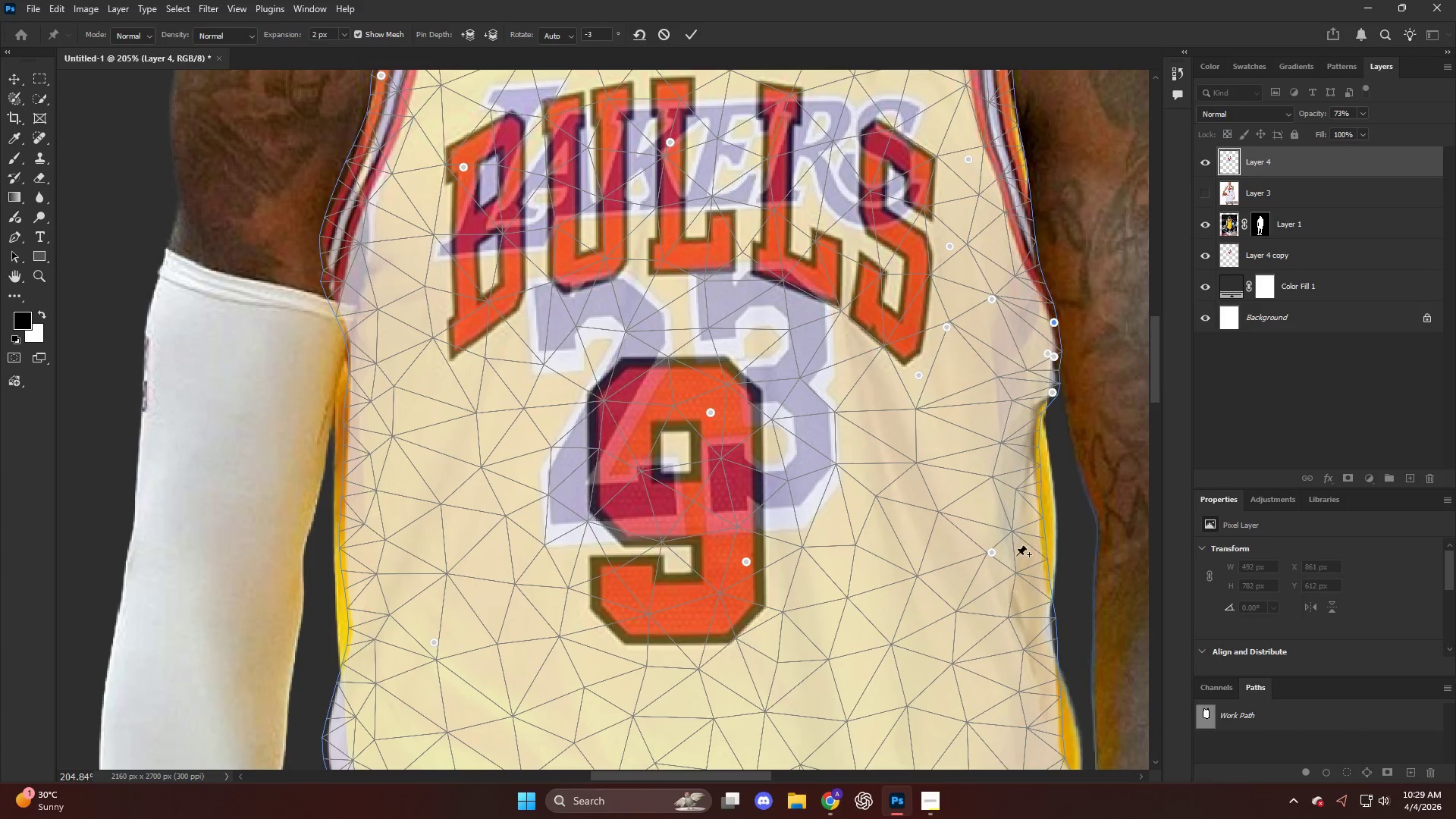 
left_click_drag(start_coordinate=[995, 557], to_coordinate=[1028, 559])
 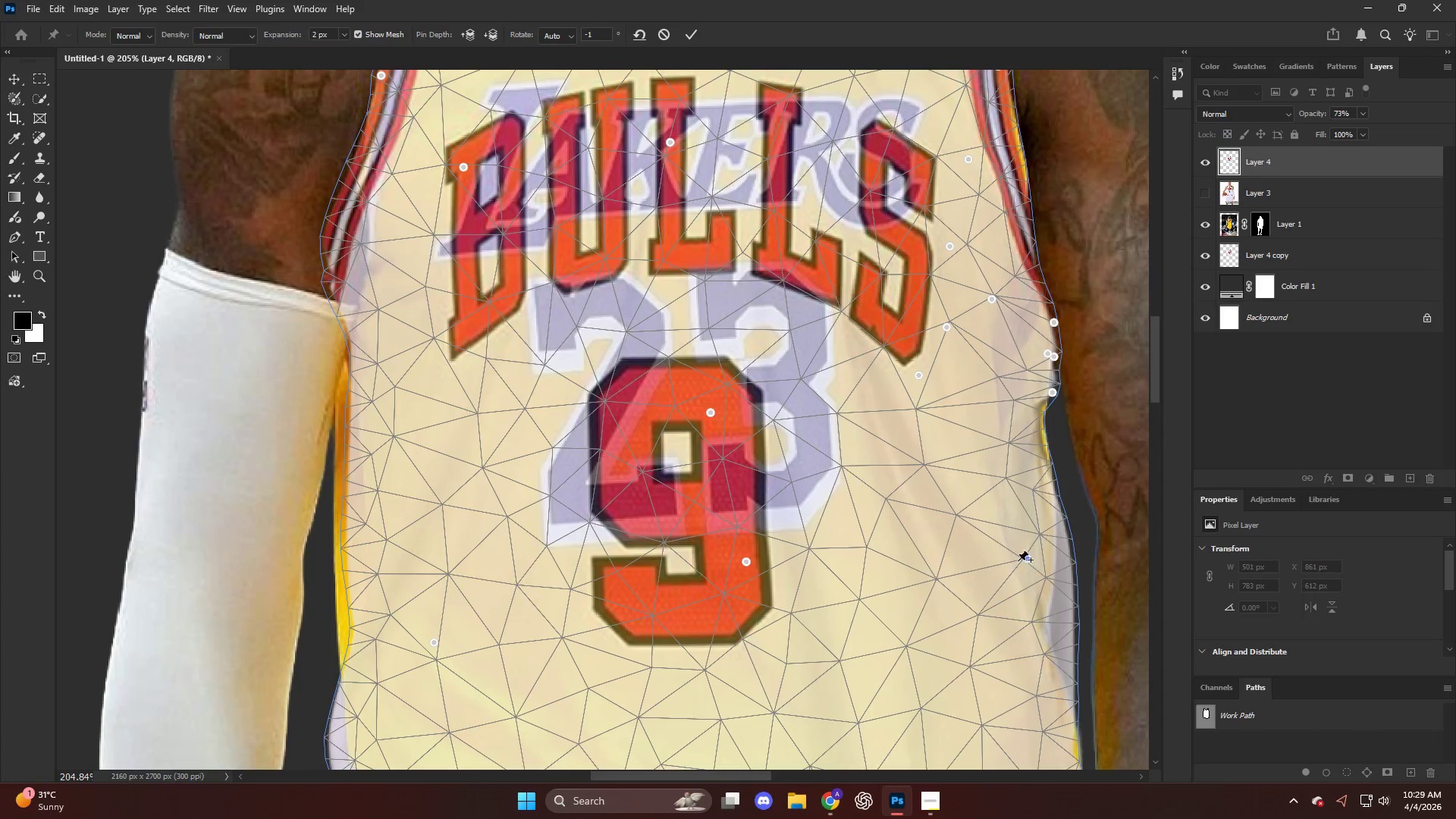 
key(Control+ControlLeft)
 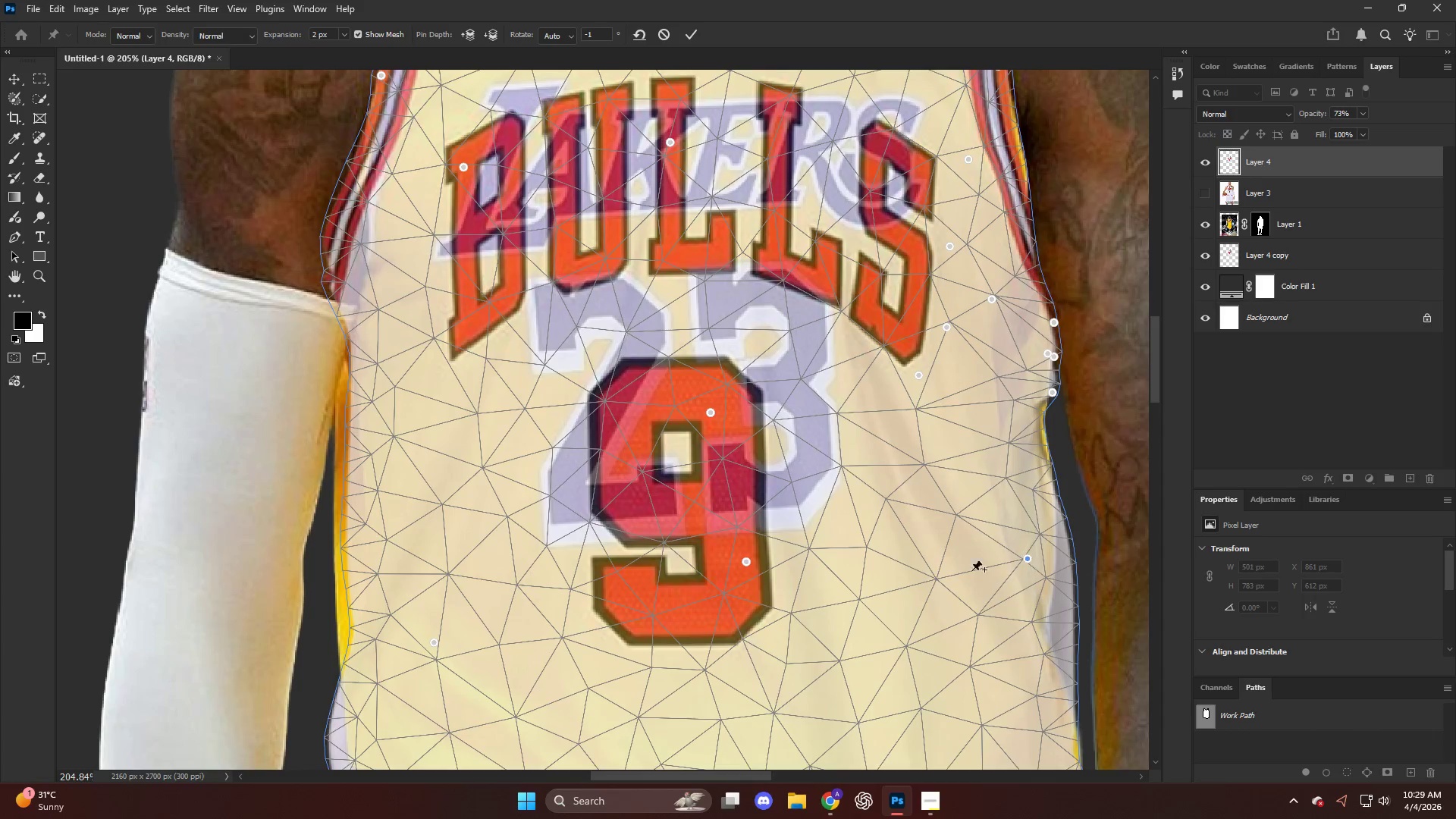 
key(Control+Z)
 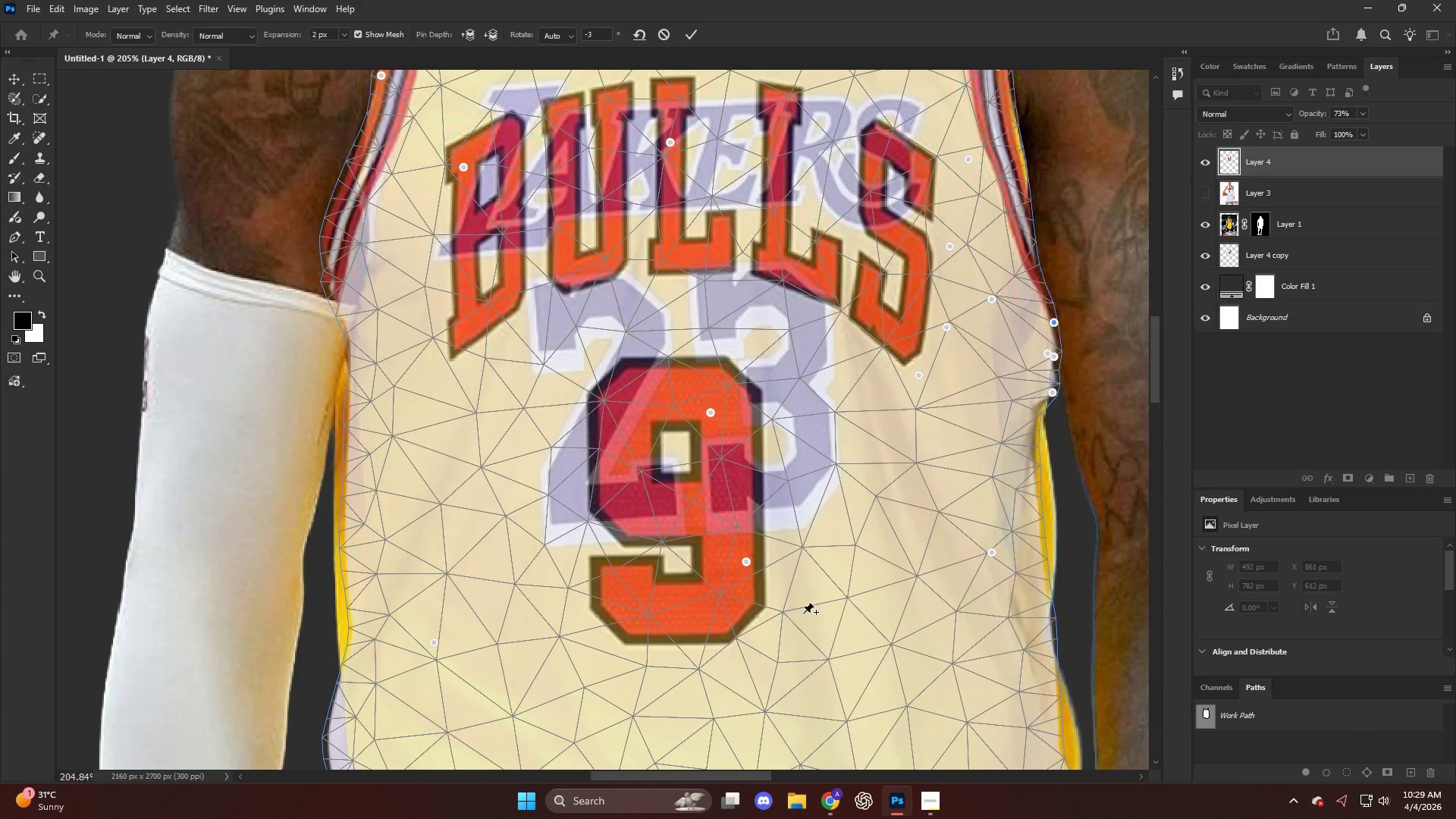 
left_click([803, 613])
 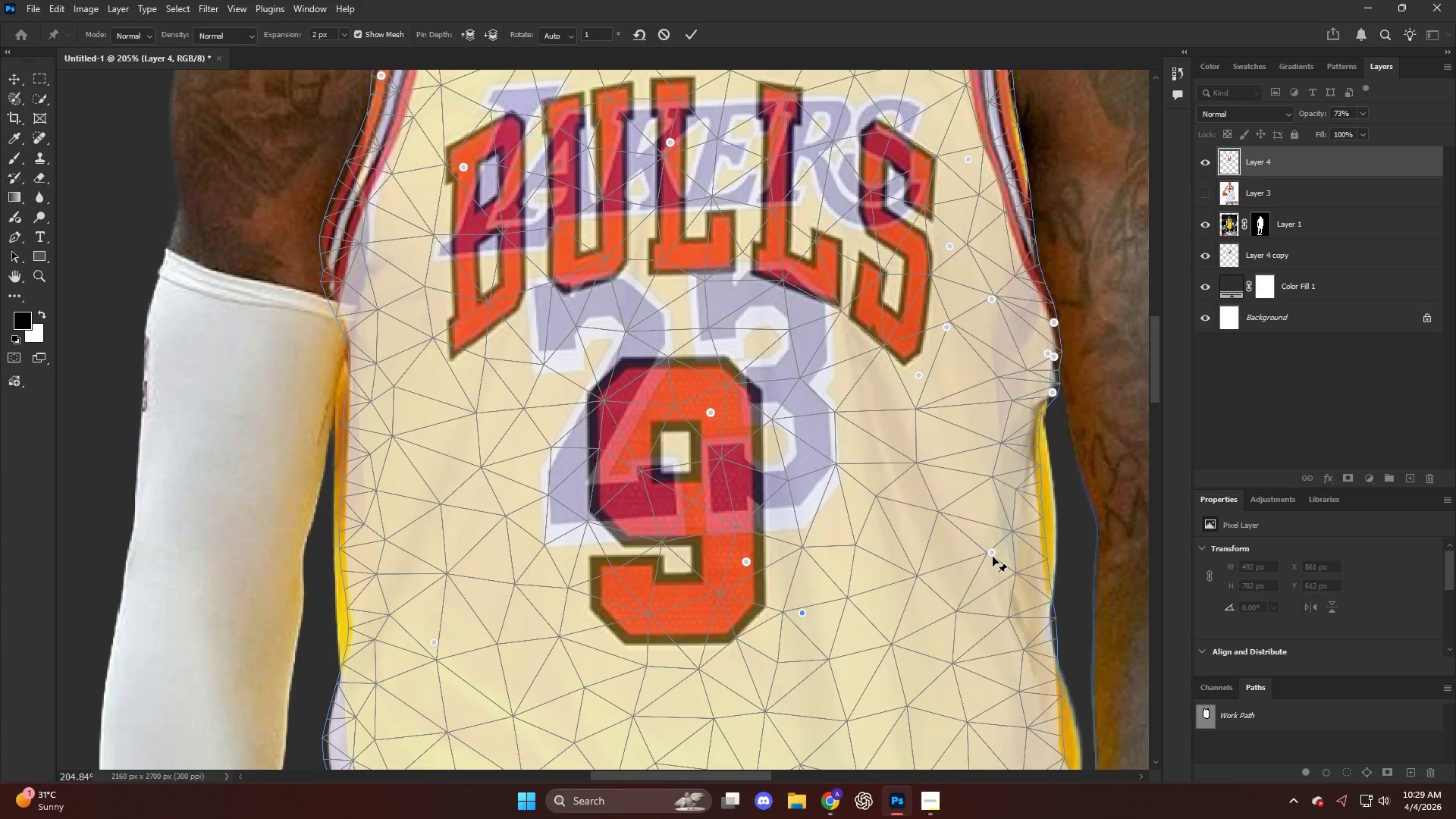 
left_click_drag(start_coordinate=[996, 554], to_coordinate=[1019, 557])
 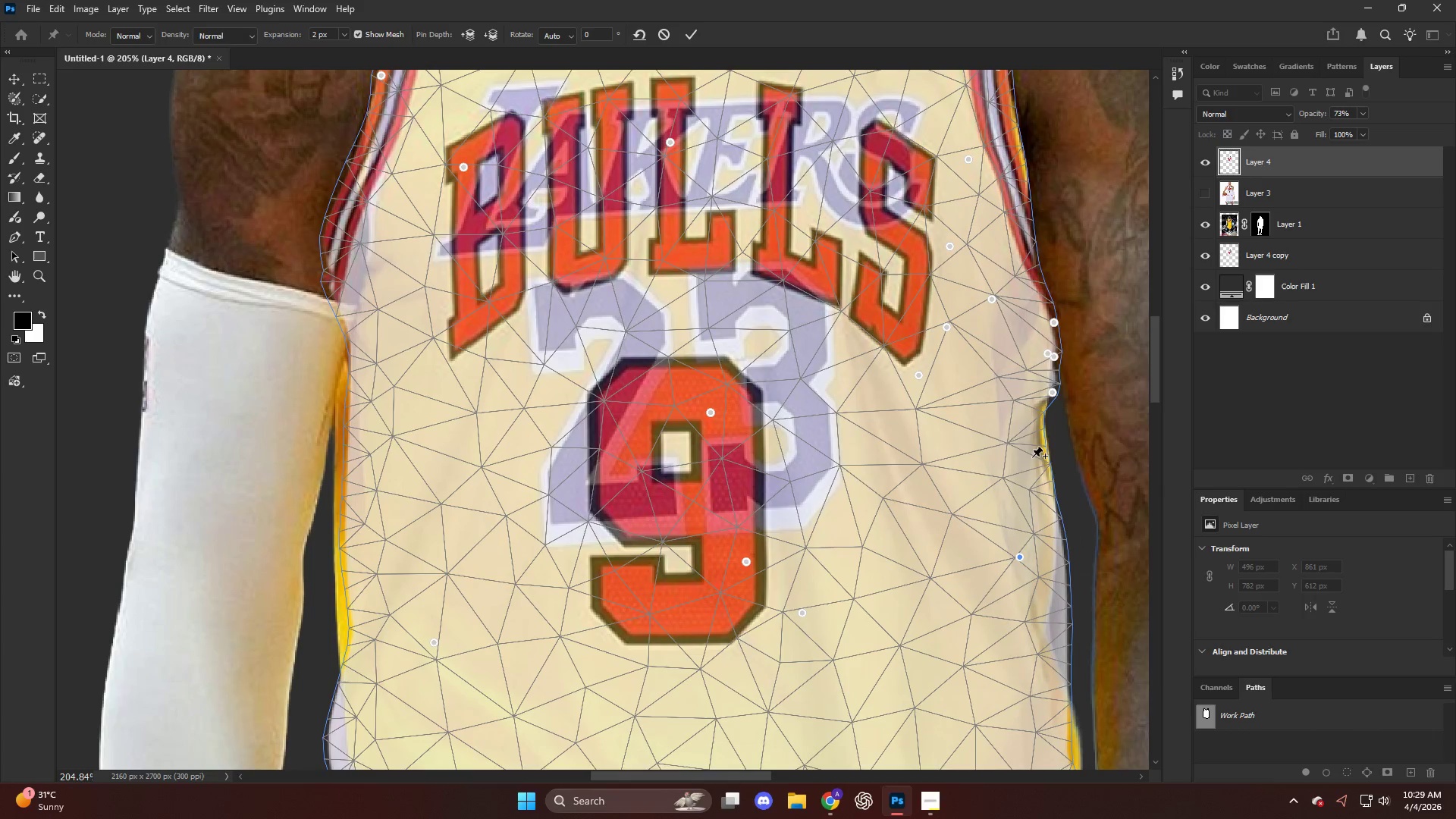 
left_click_drag(start_coordinate=[1033, 457], to_coordinate=[1052, 458])
 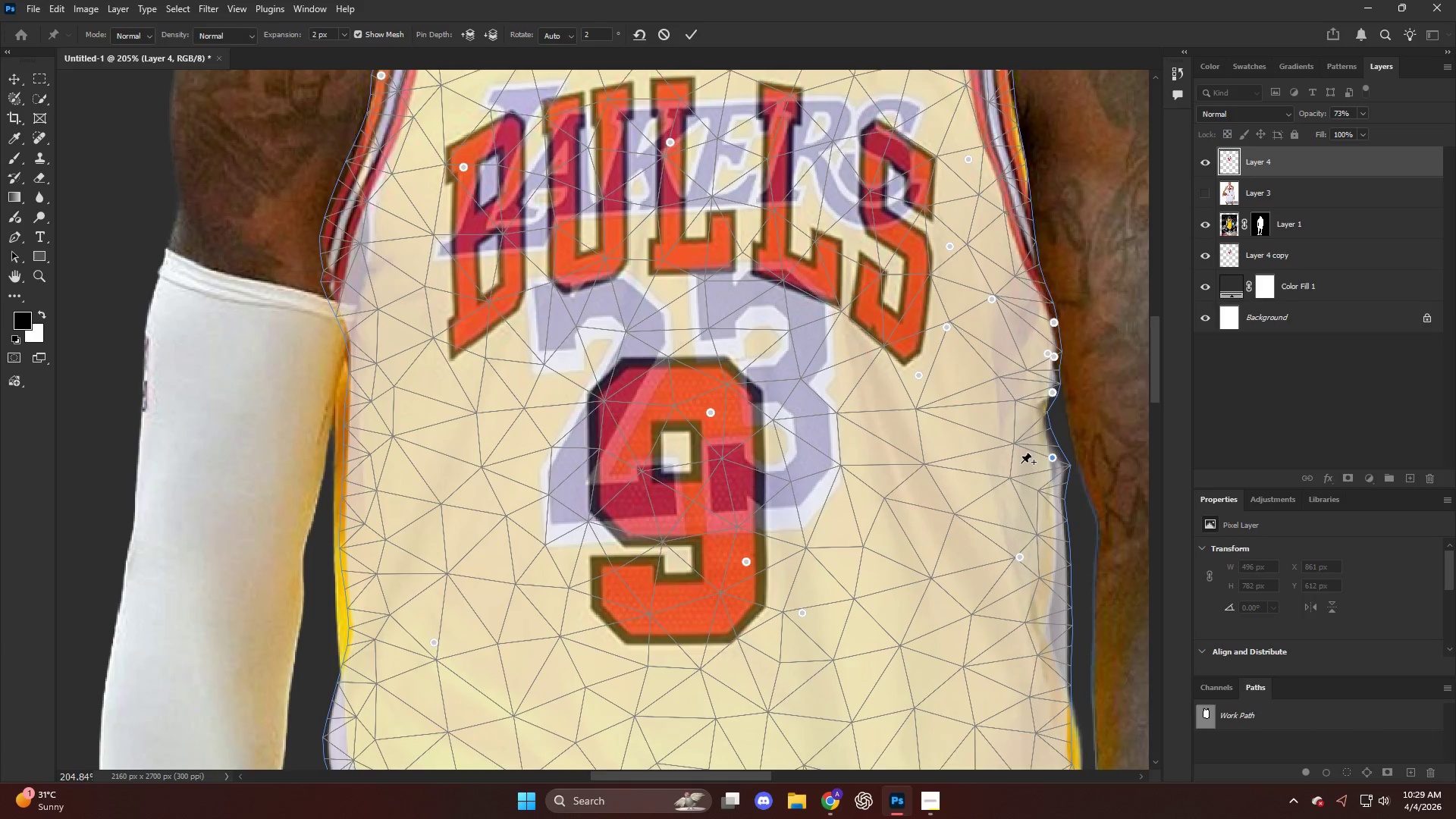 
left_click_drag(start_coordinate=[1043, 563], to_coordinate=[1056, 556])
 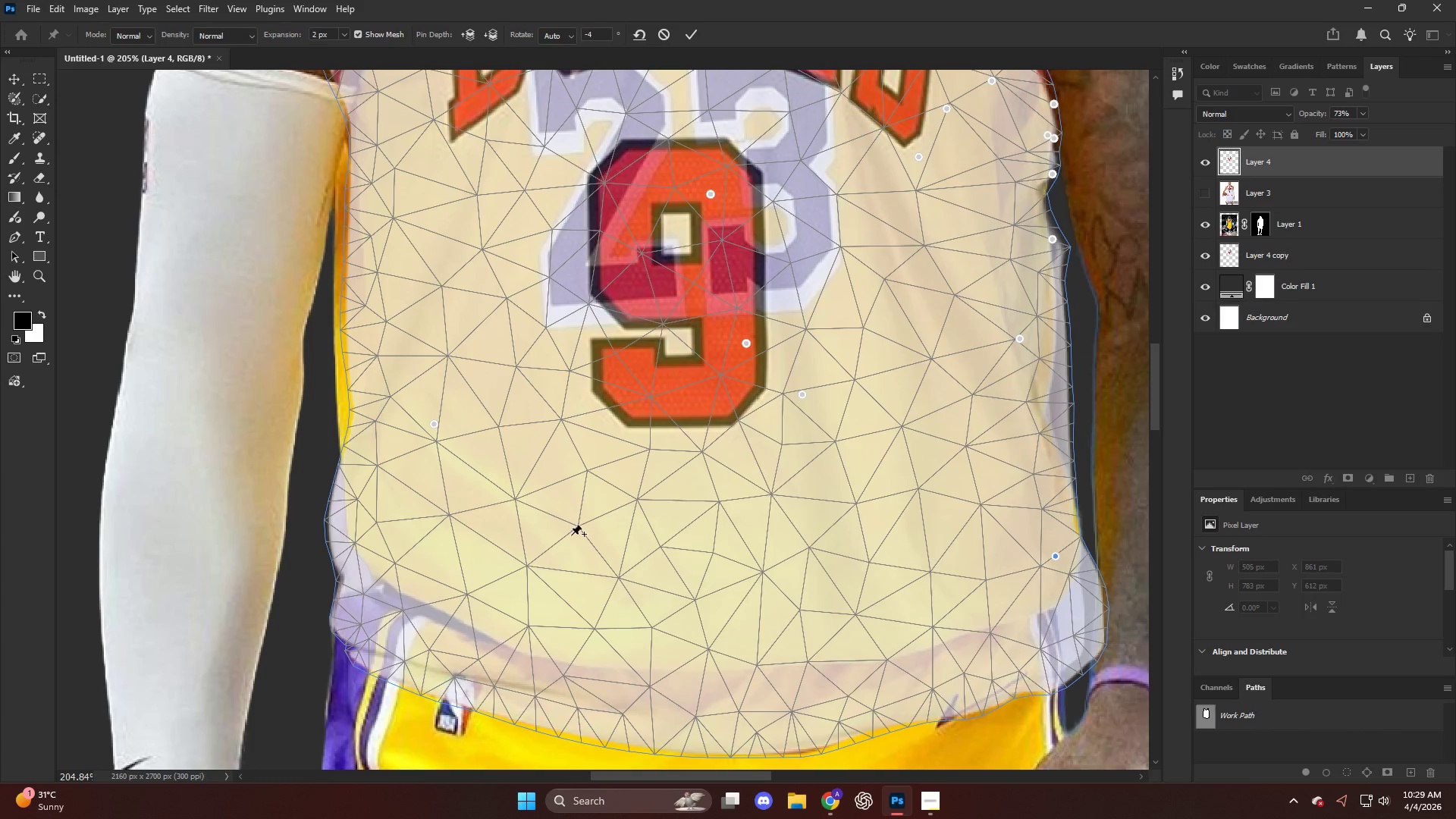 
scroll: coordinate [1008, 556], scroll_direction: down, amount: 18.0
 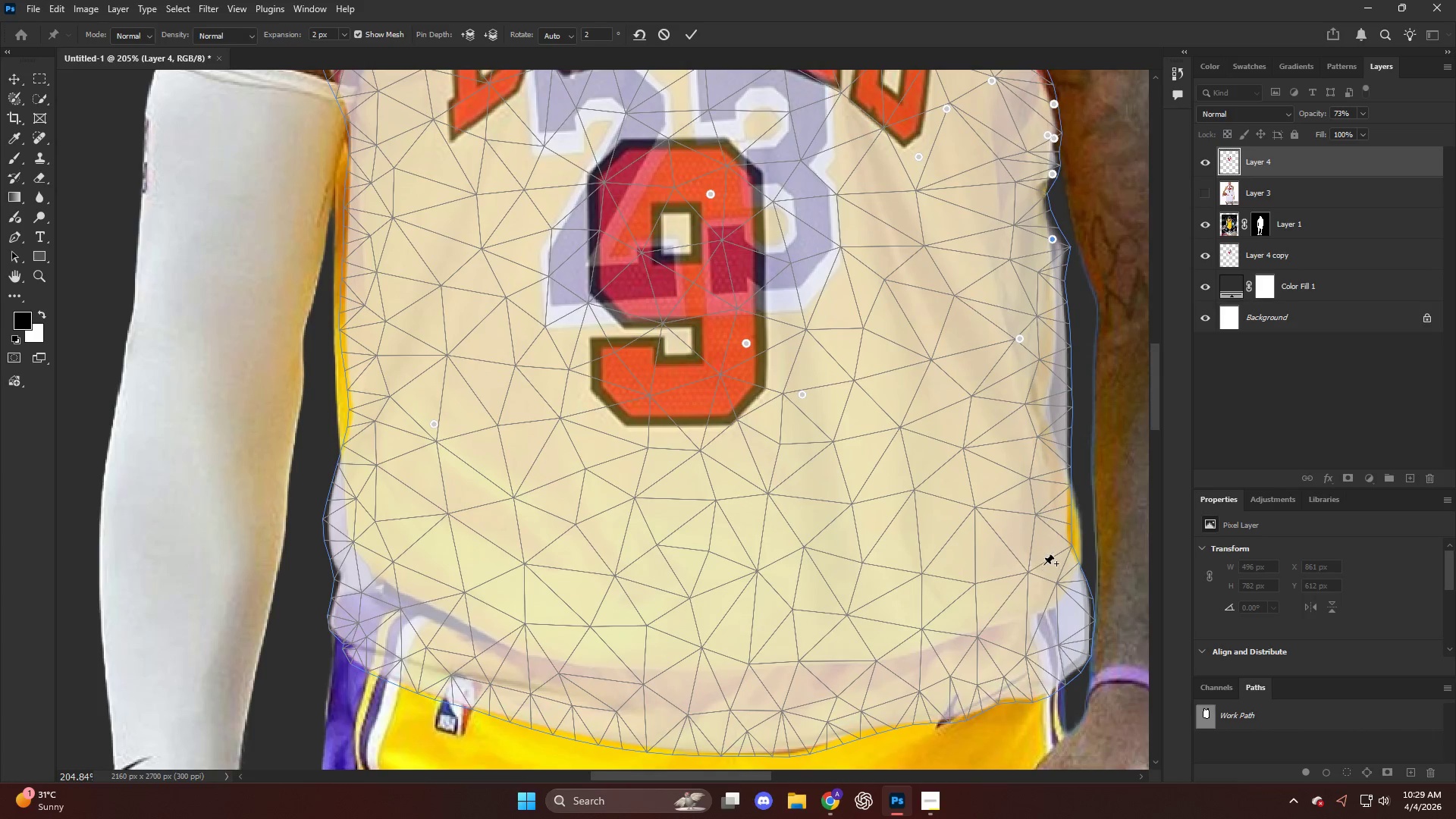 
left_click_drag(start_coordinate=[371, 450], to_coordinate=[354, 448])
 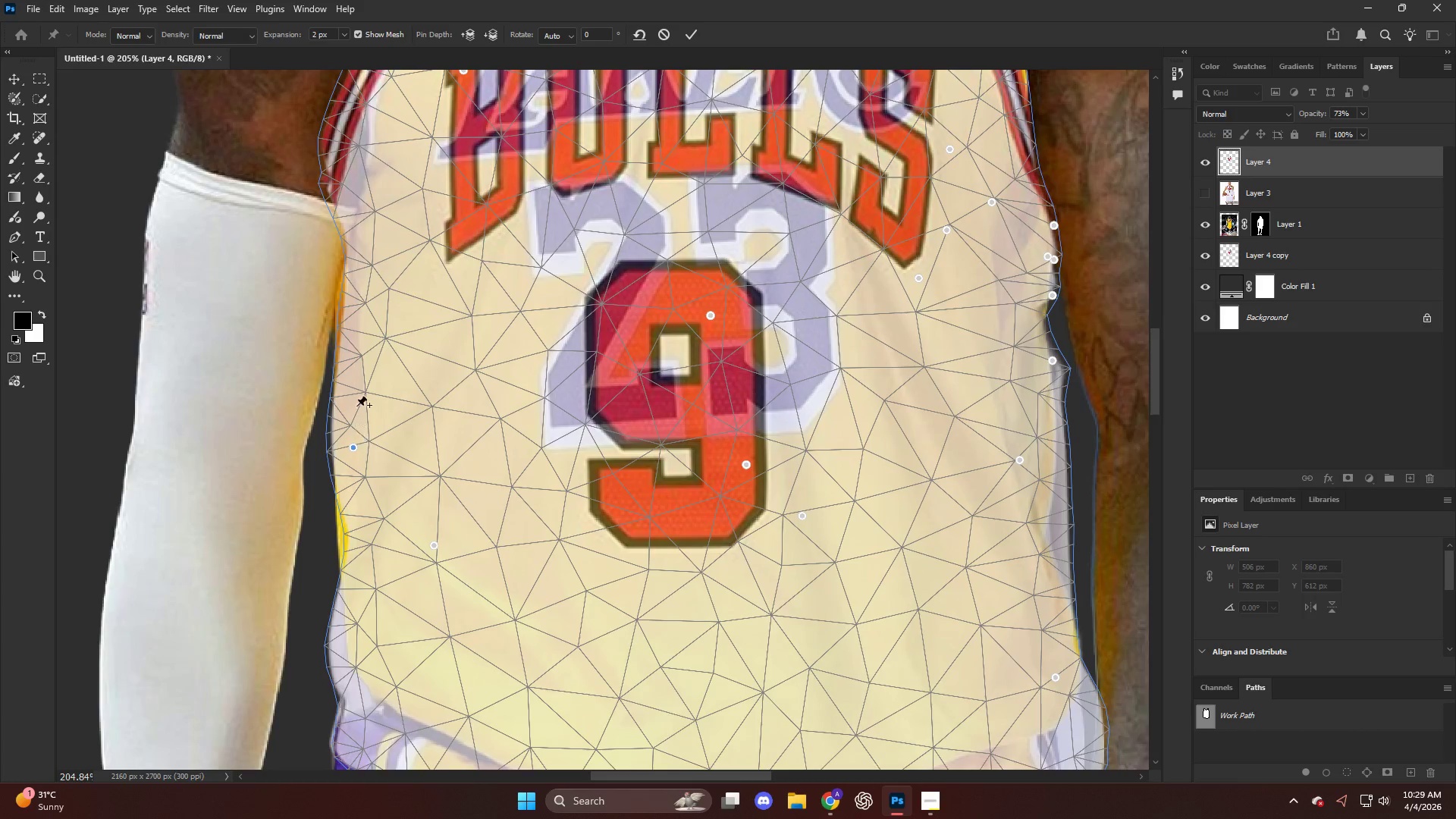 
scroll: coordinate [452, 494], scroll_direction: up, amount: 10.0
 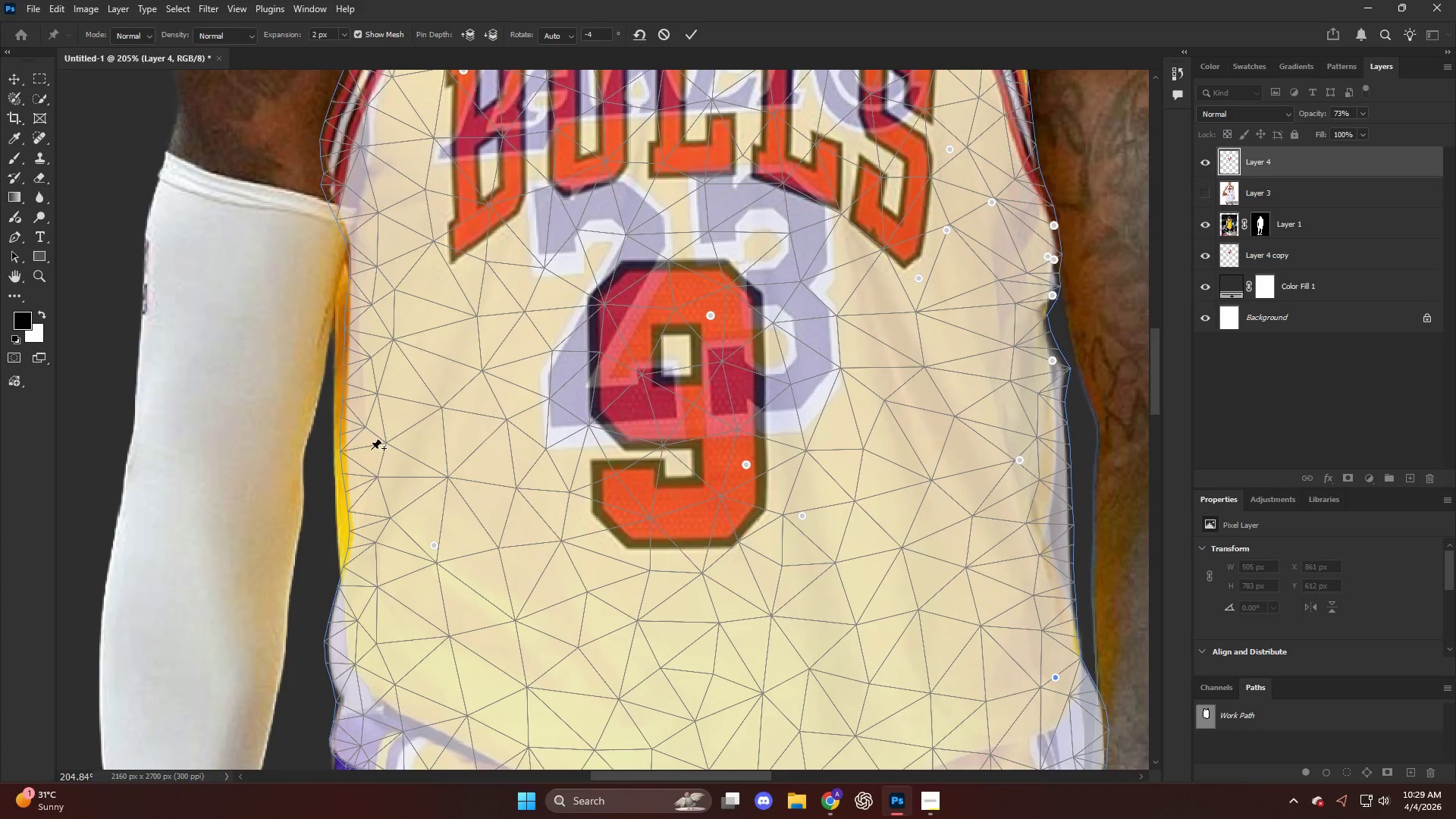 
left_click_drag(start_coordinate=[344, 268], to_coordinate=[371, 269])
 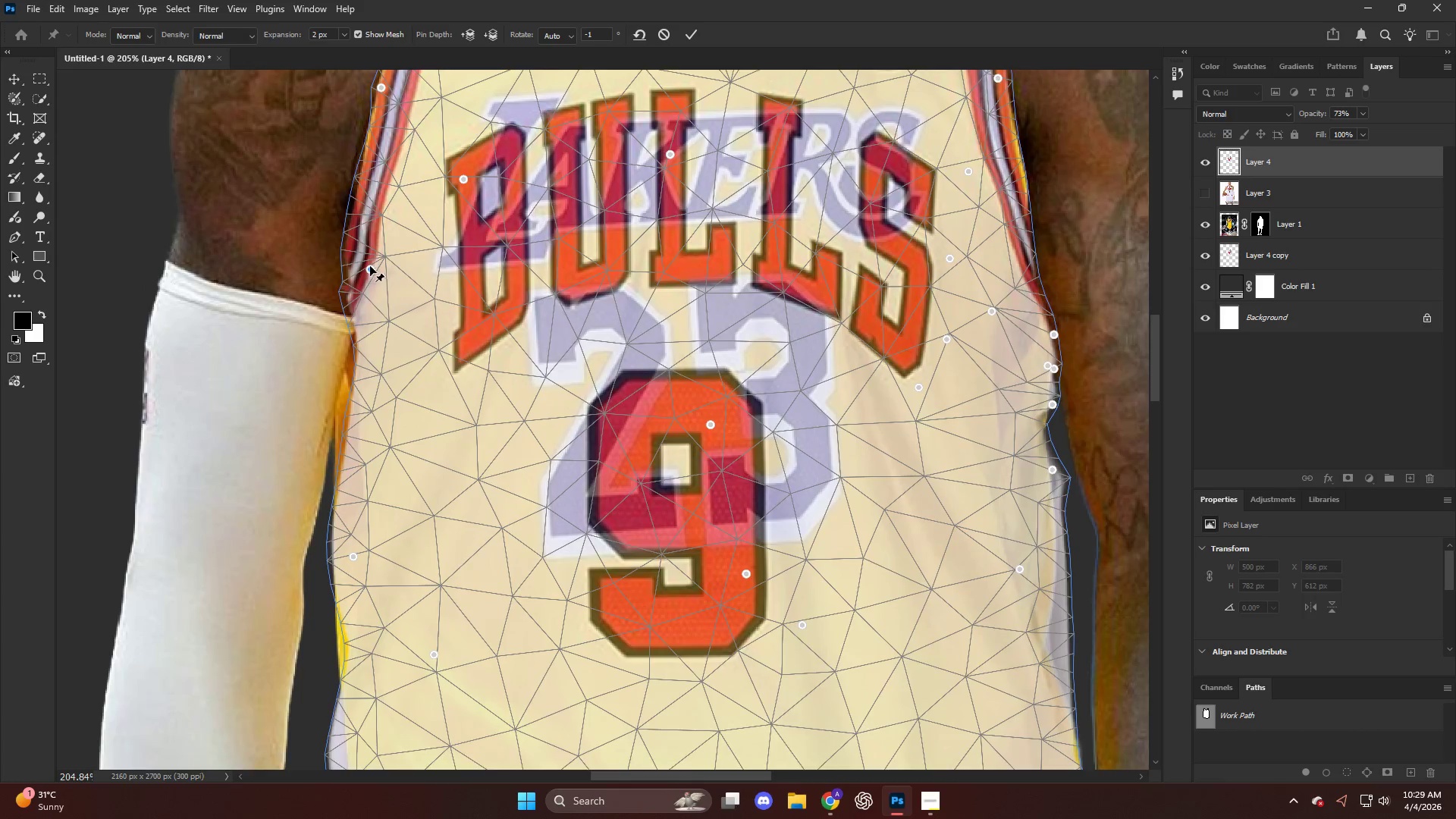 
scroll: coordinate [343, 266], scroll_direction: up, amount: 9.0
 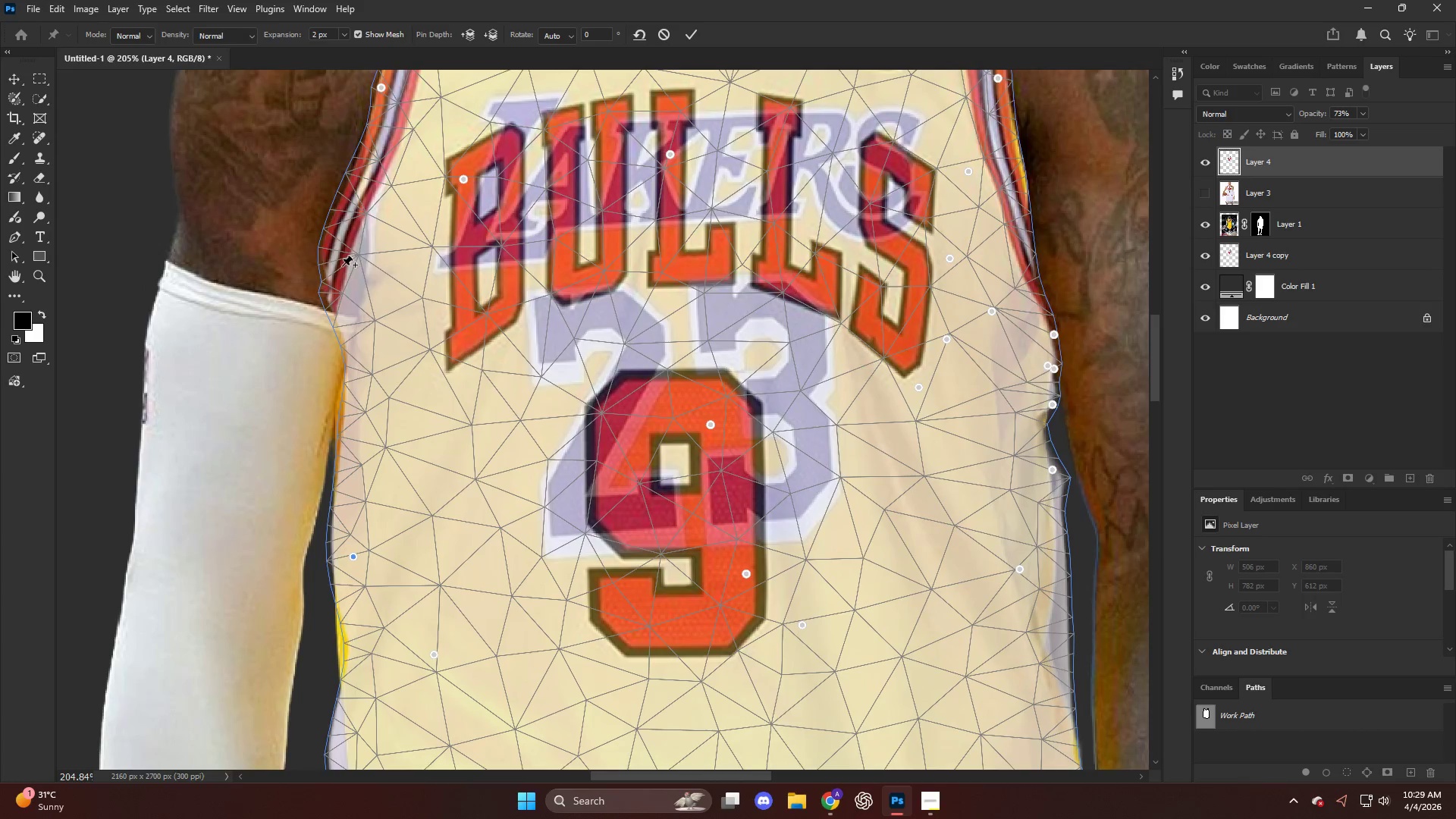 
left_click_drag(start_coordinate=[376, 294], to_coordinate=[371, 292])
 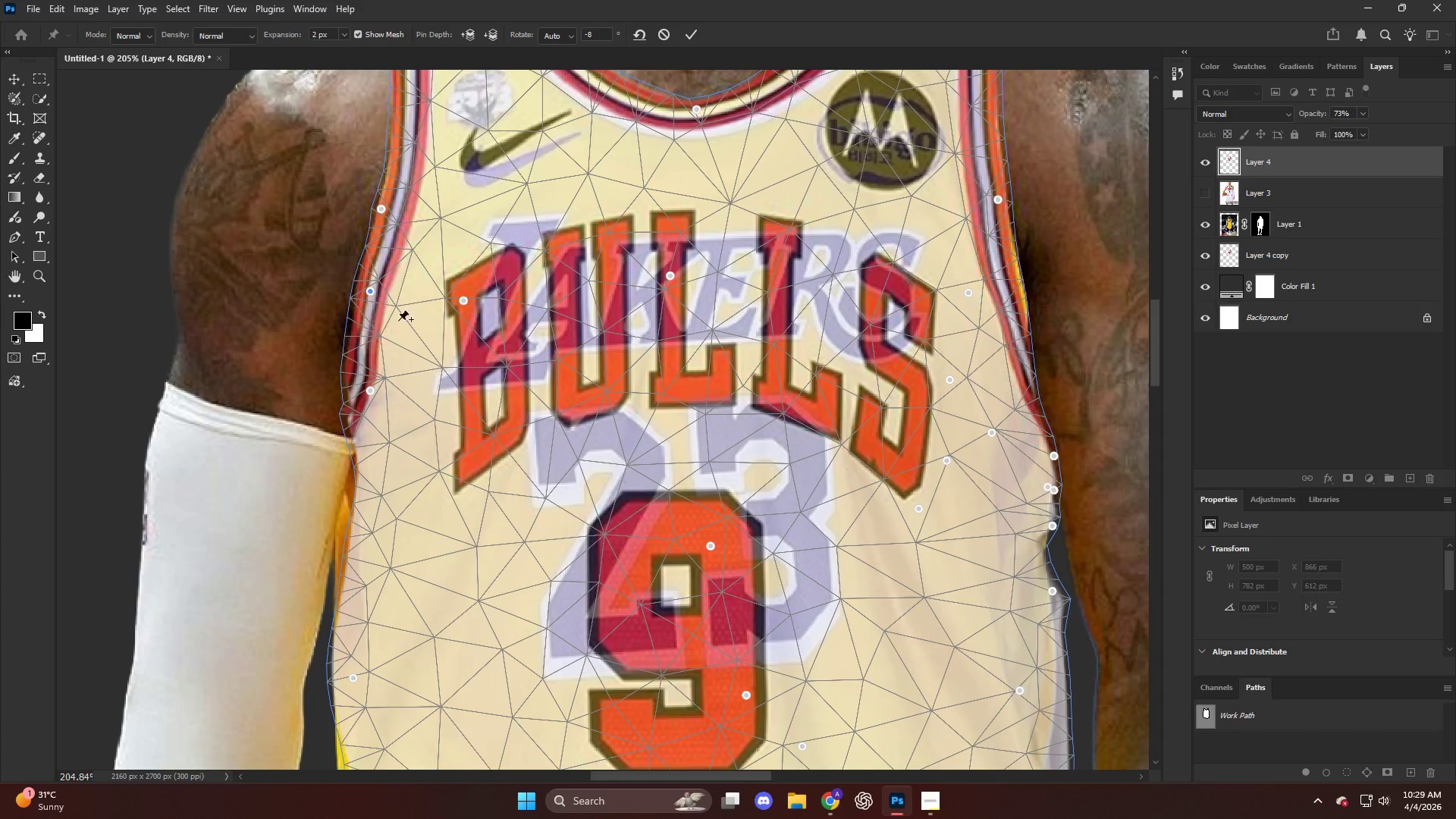 
scroll: coordinate [369, 263], scroll_direction: up, amount: 10.0
 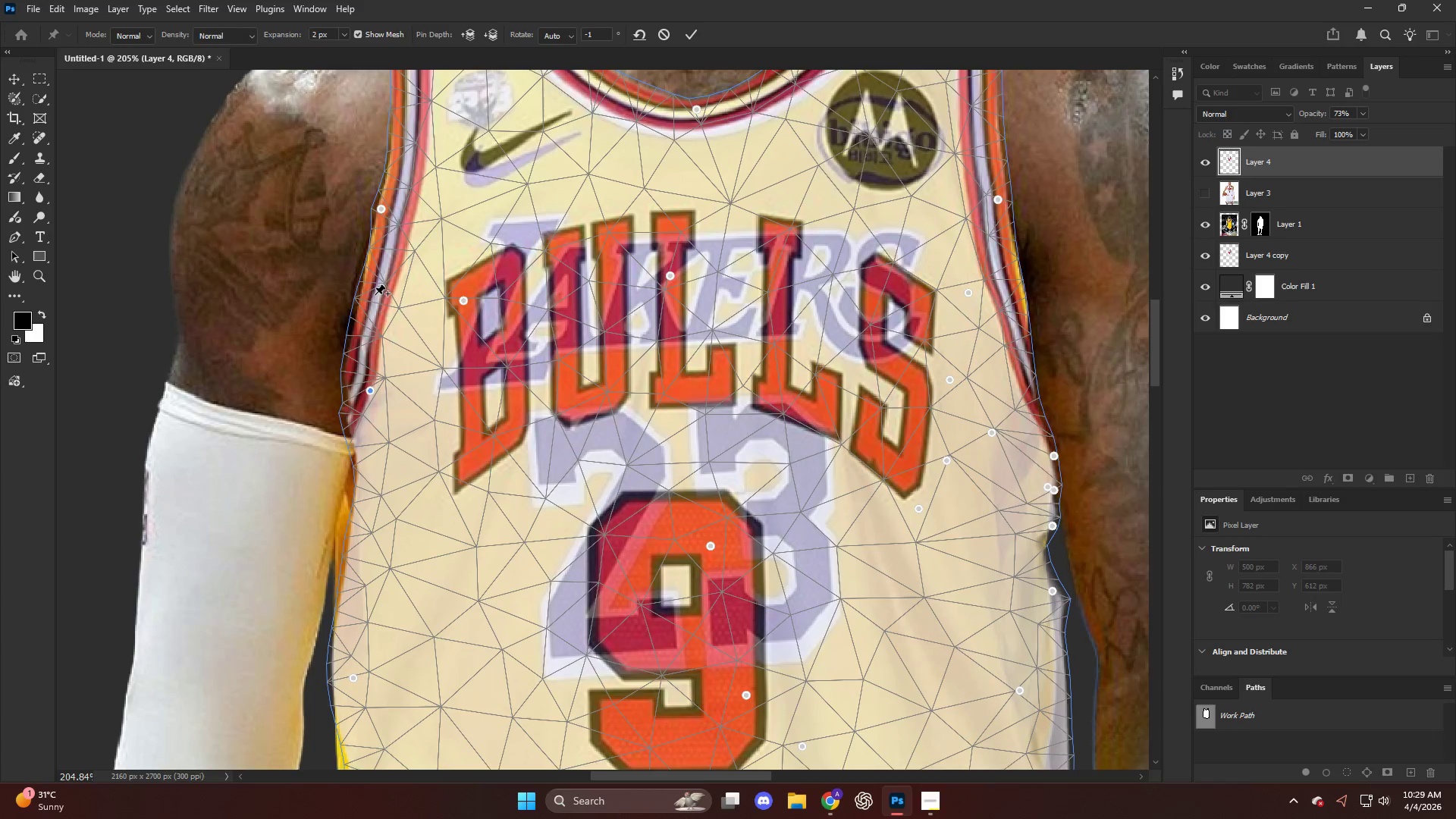 
scroll: coordinate [416, 566], scroll_direction: down, amount: 13.0
 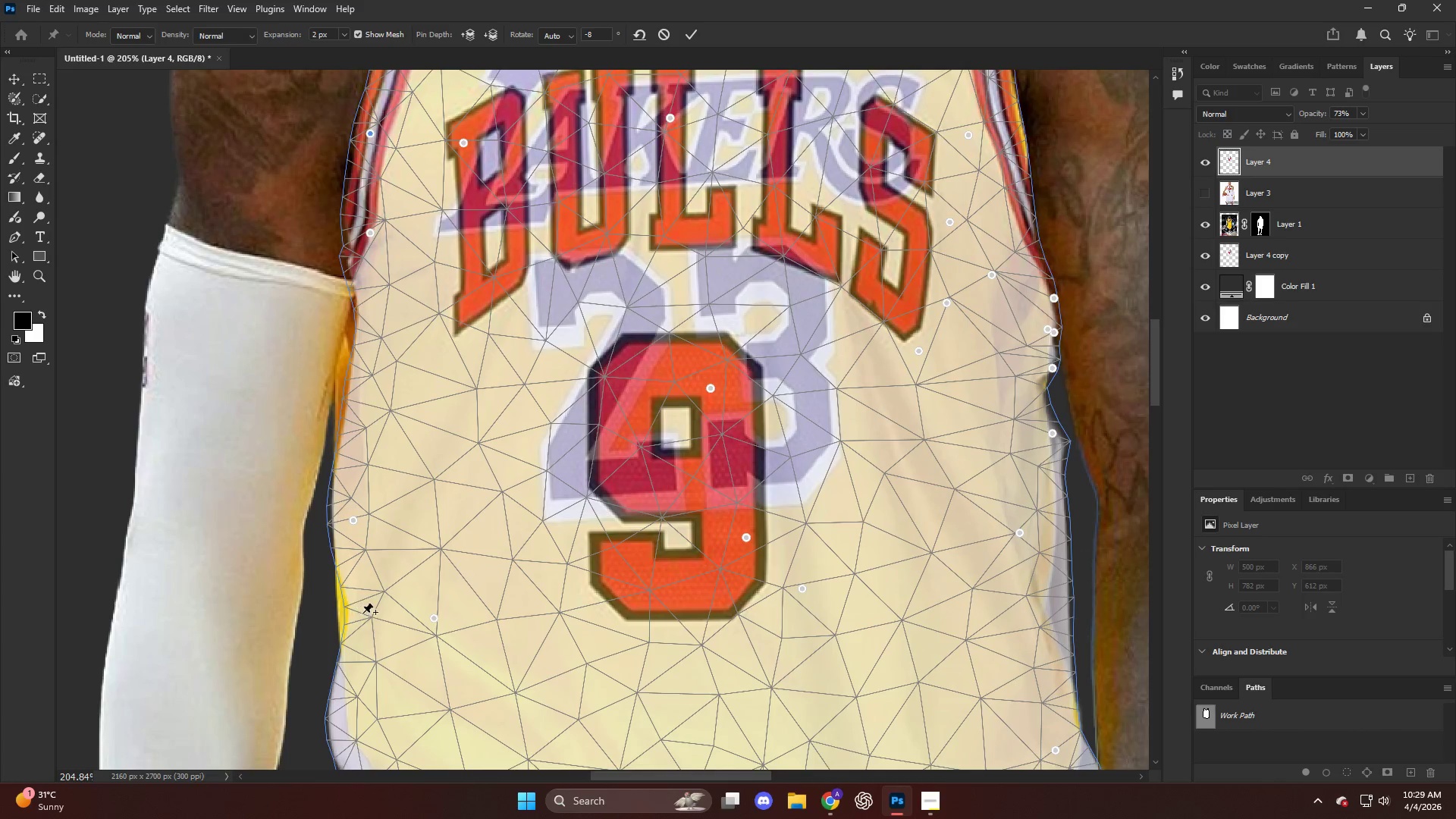 
left_click_drag(start_coordinate=[363, 613], to_coordinate=[352, 613])
 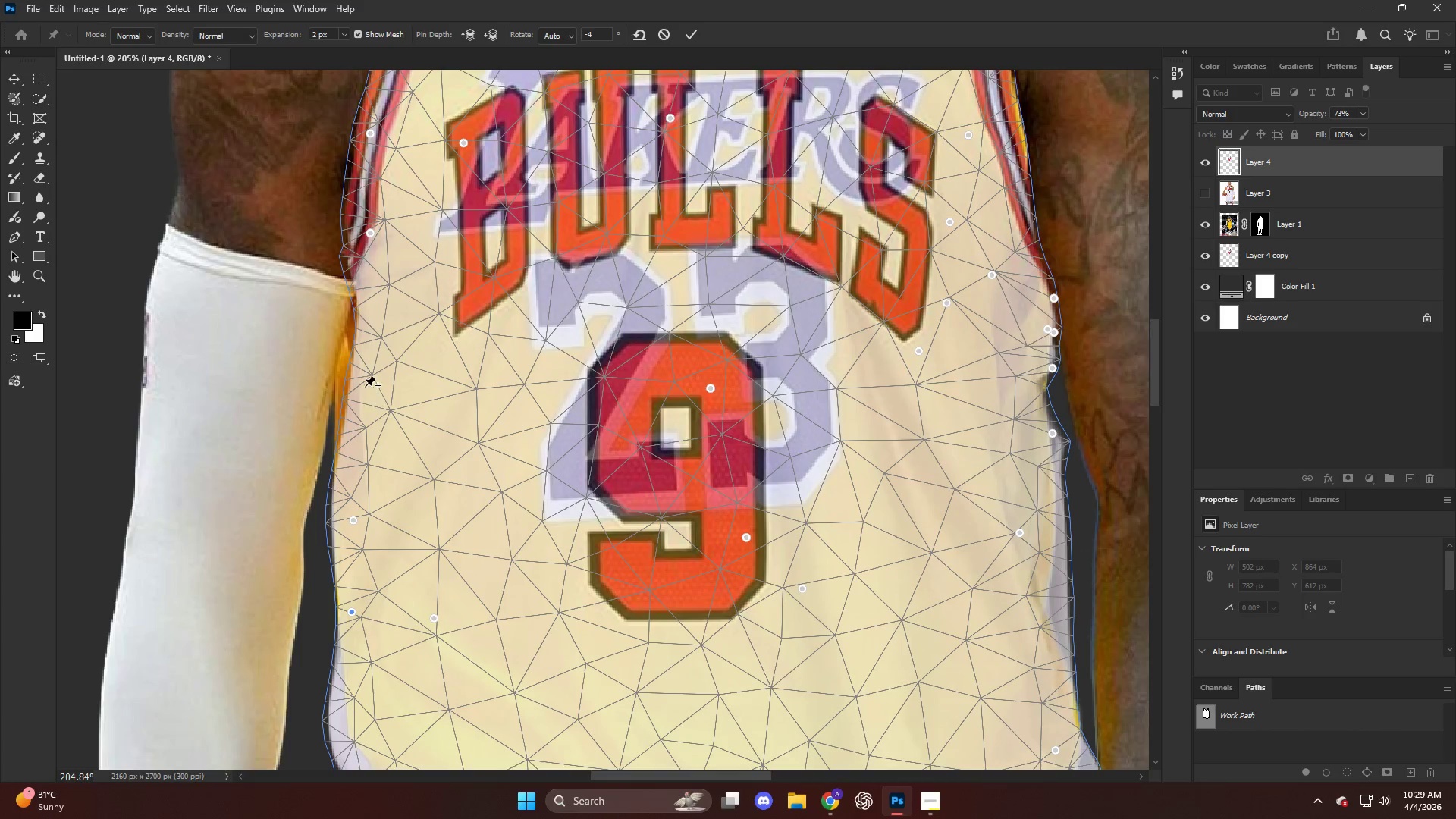 
left_click_drag(start_coordinate=[372, 370], to_coordinate=[357, 372])
 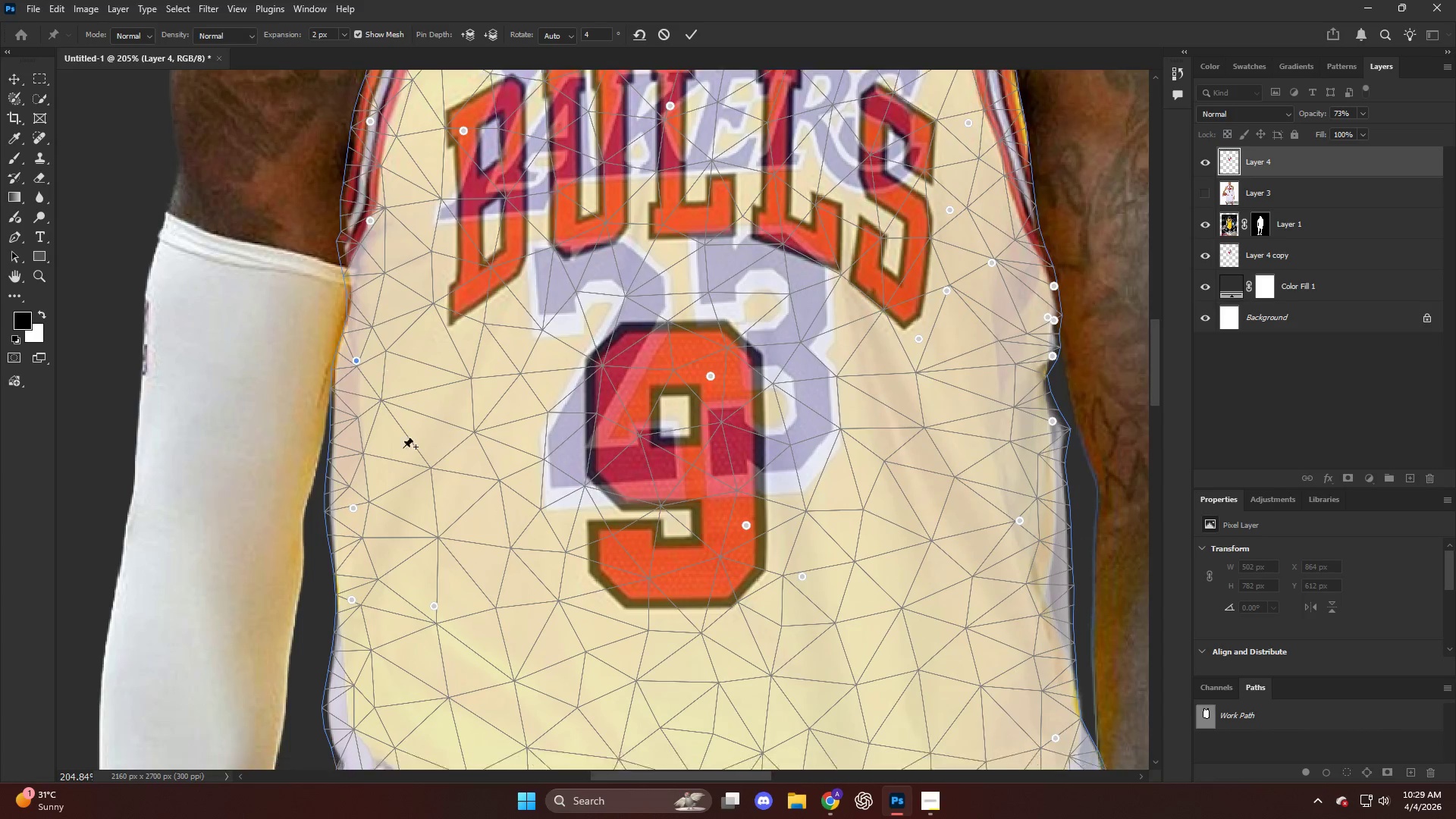 
scroll: coordinate [394, 556], scroll_direction: down, amount: 14.0
 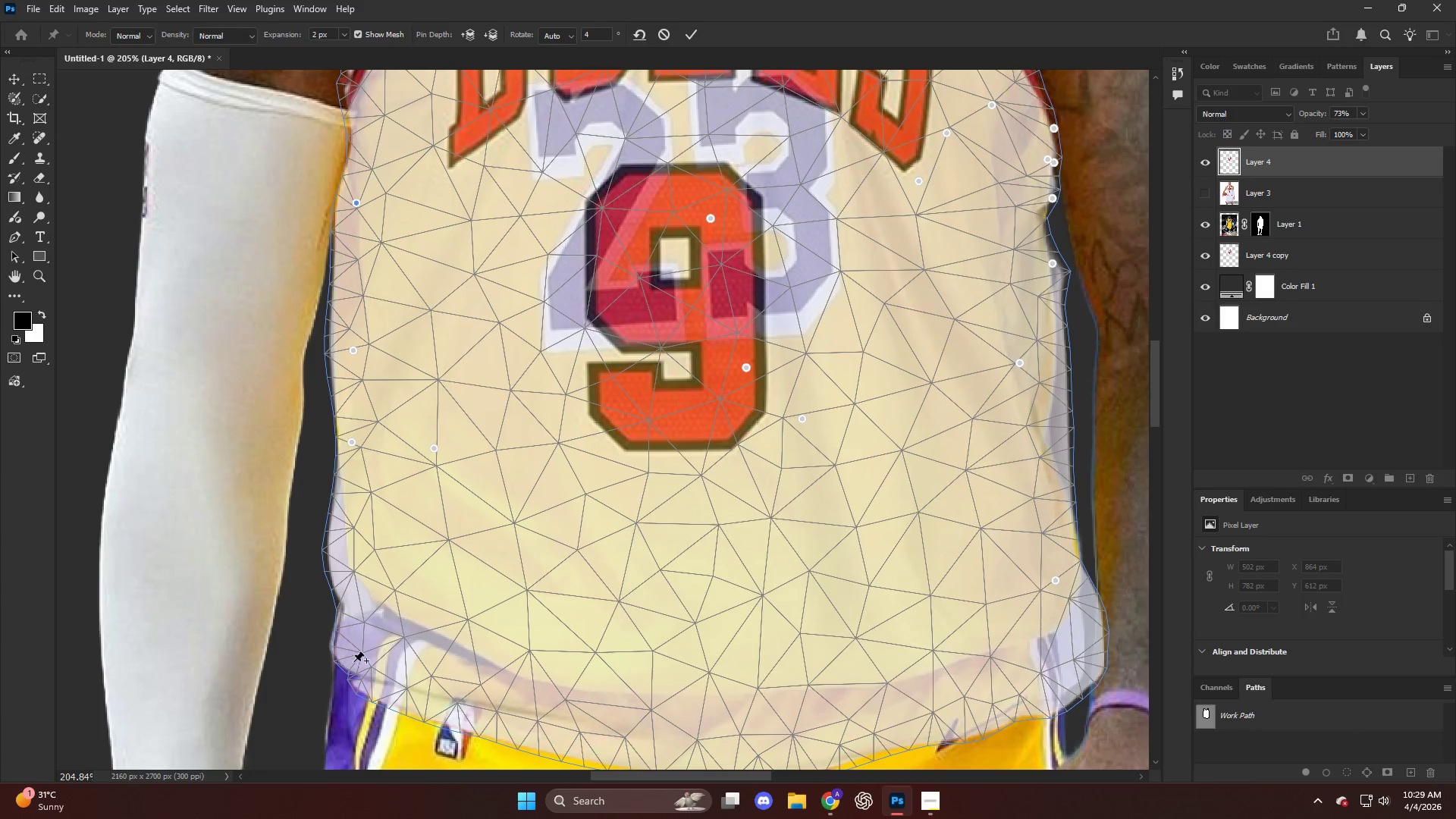 
left_click_drag(start_coordinate=[356, 658], to_coordinate=[377, 597])
 